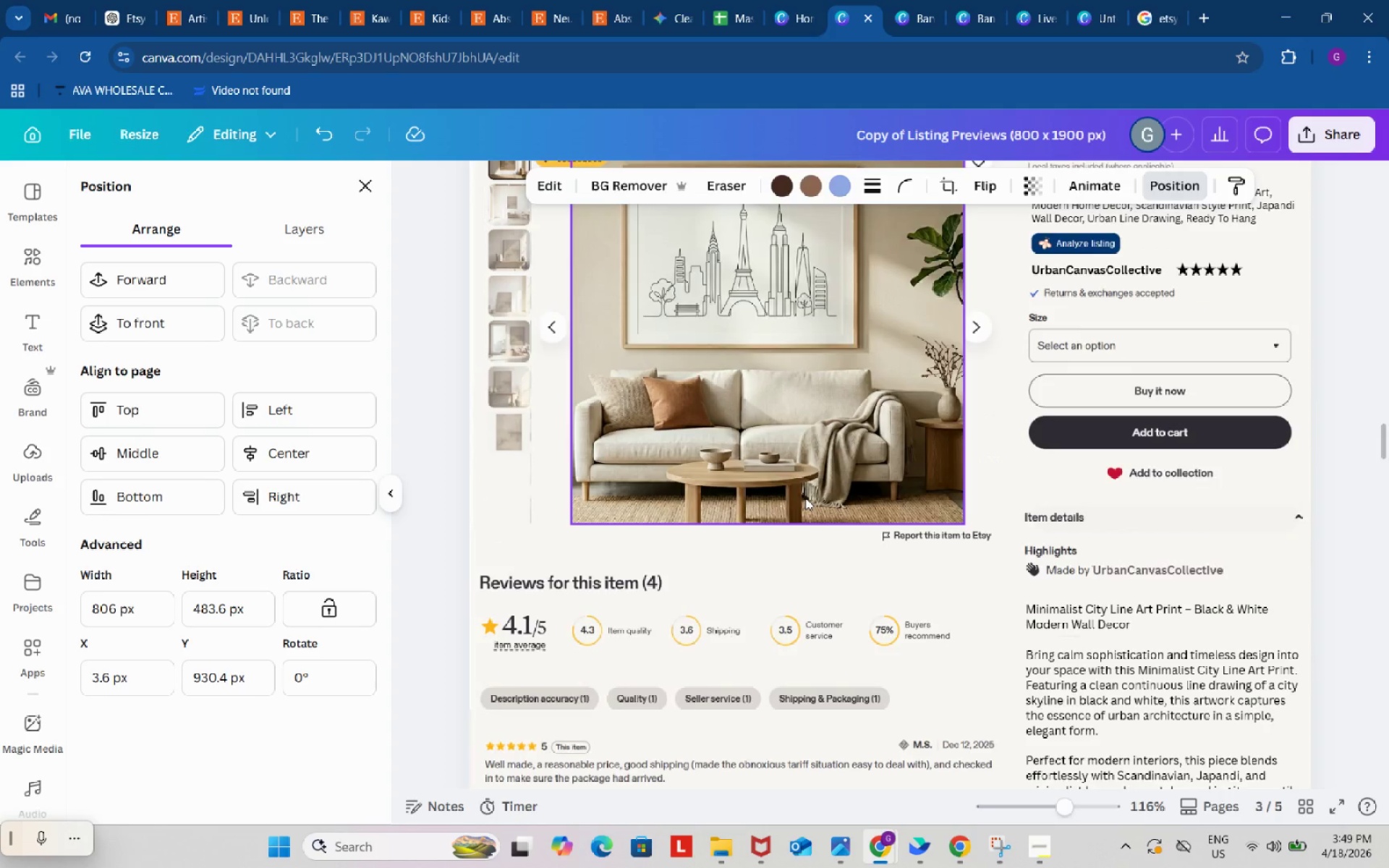 
scroll: coordinate [805, 498], scroll_direction: down, amount: 1.0
 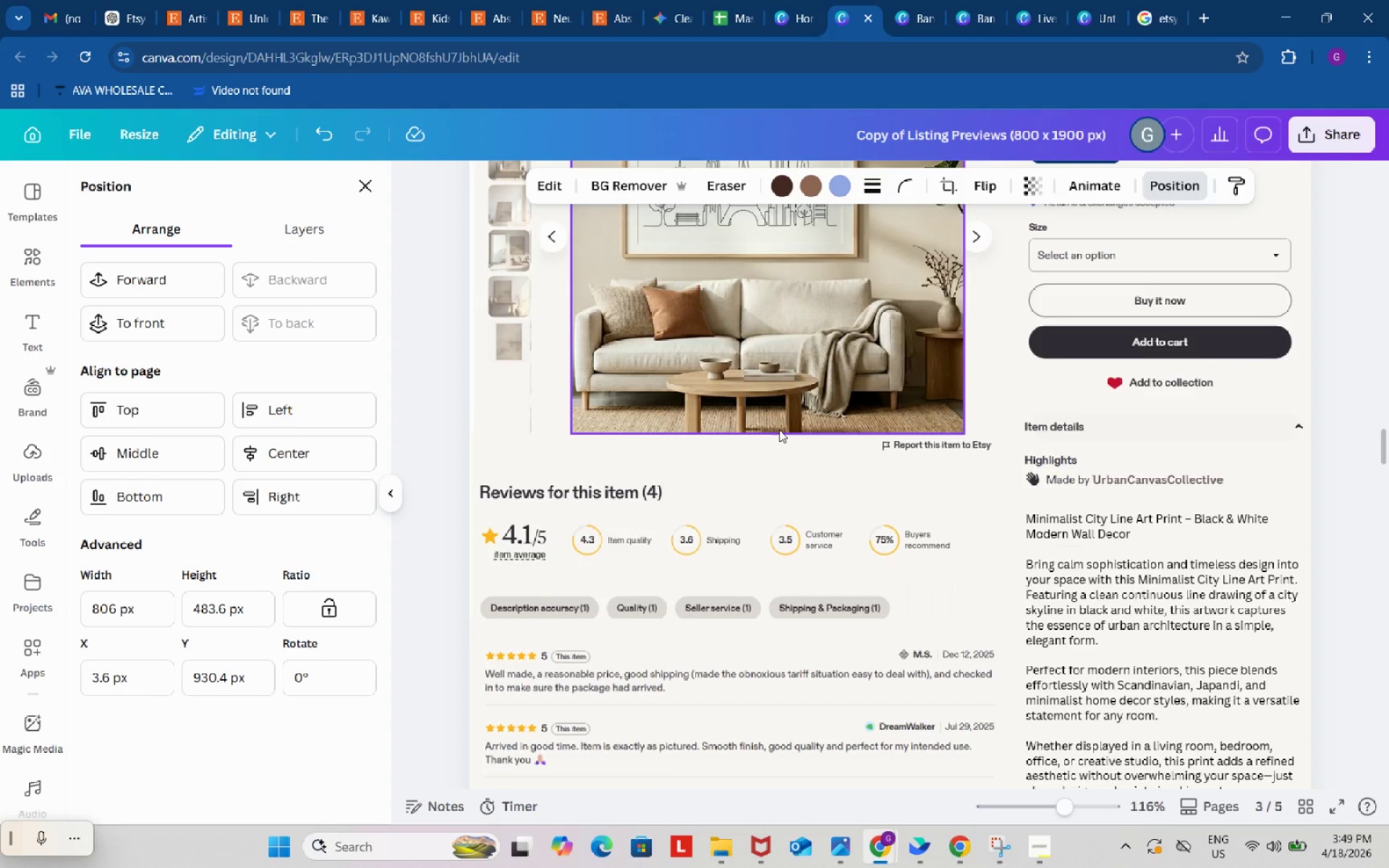 
wait(19.49)
 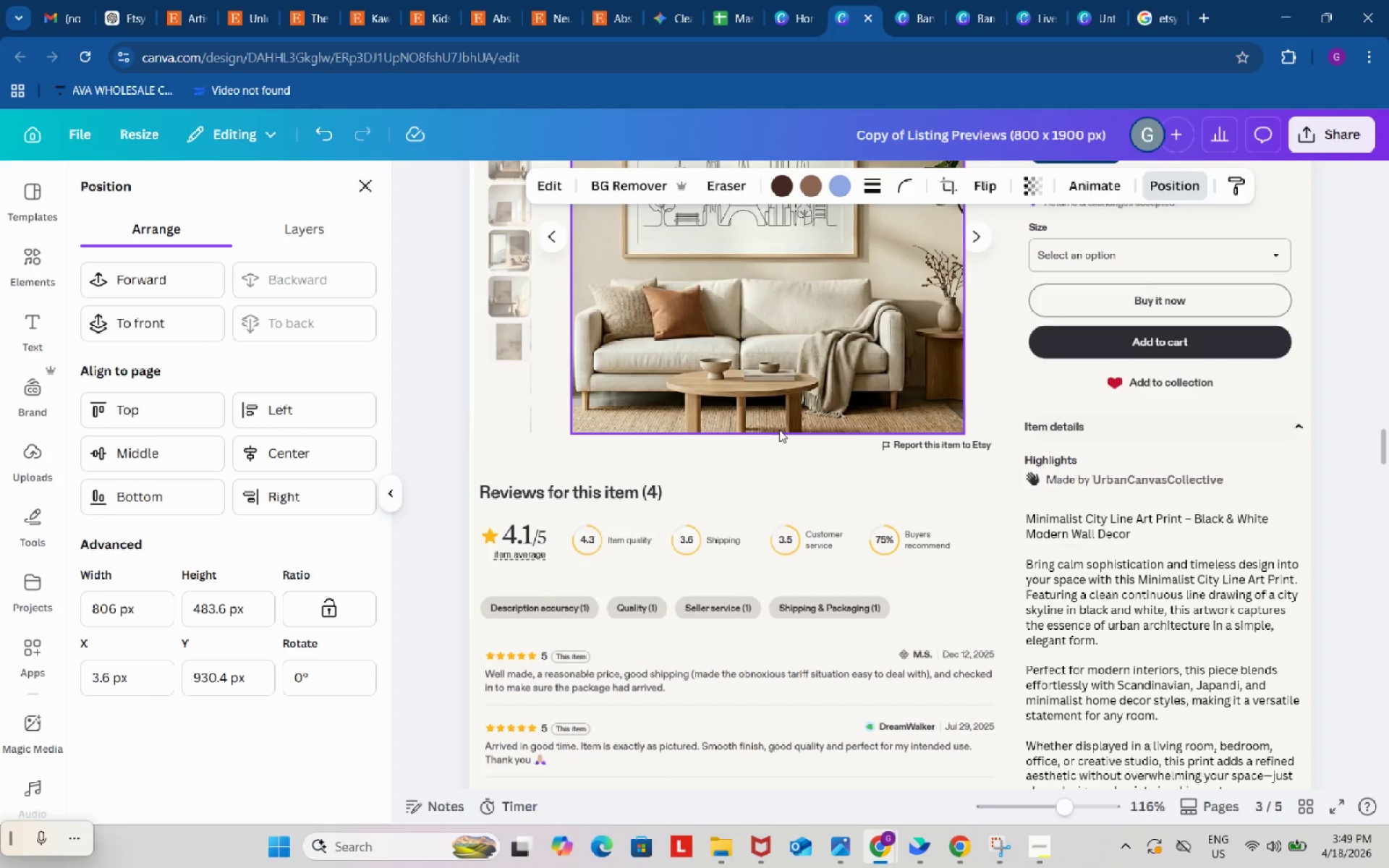 
scroll: coordinate [787, 421], scroll_direction: down, amount: 16.0
 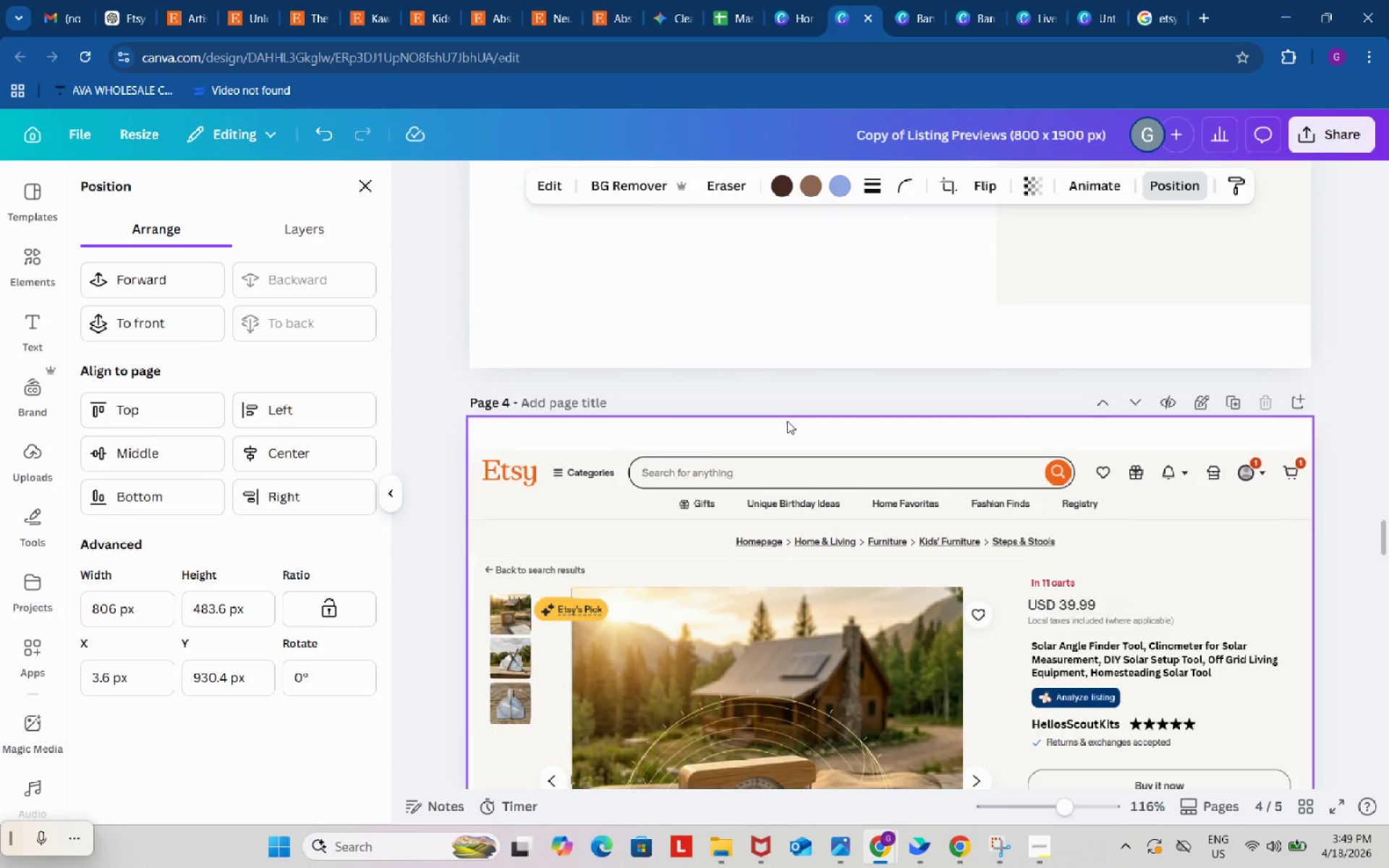 
scroll: coordinate [787, 420], scroll_direction: none, amount: 0.0
 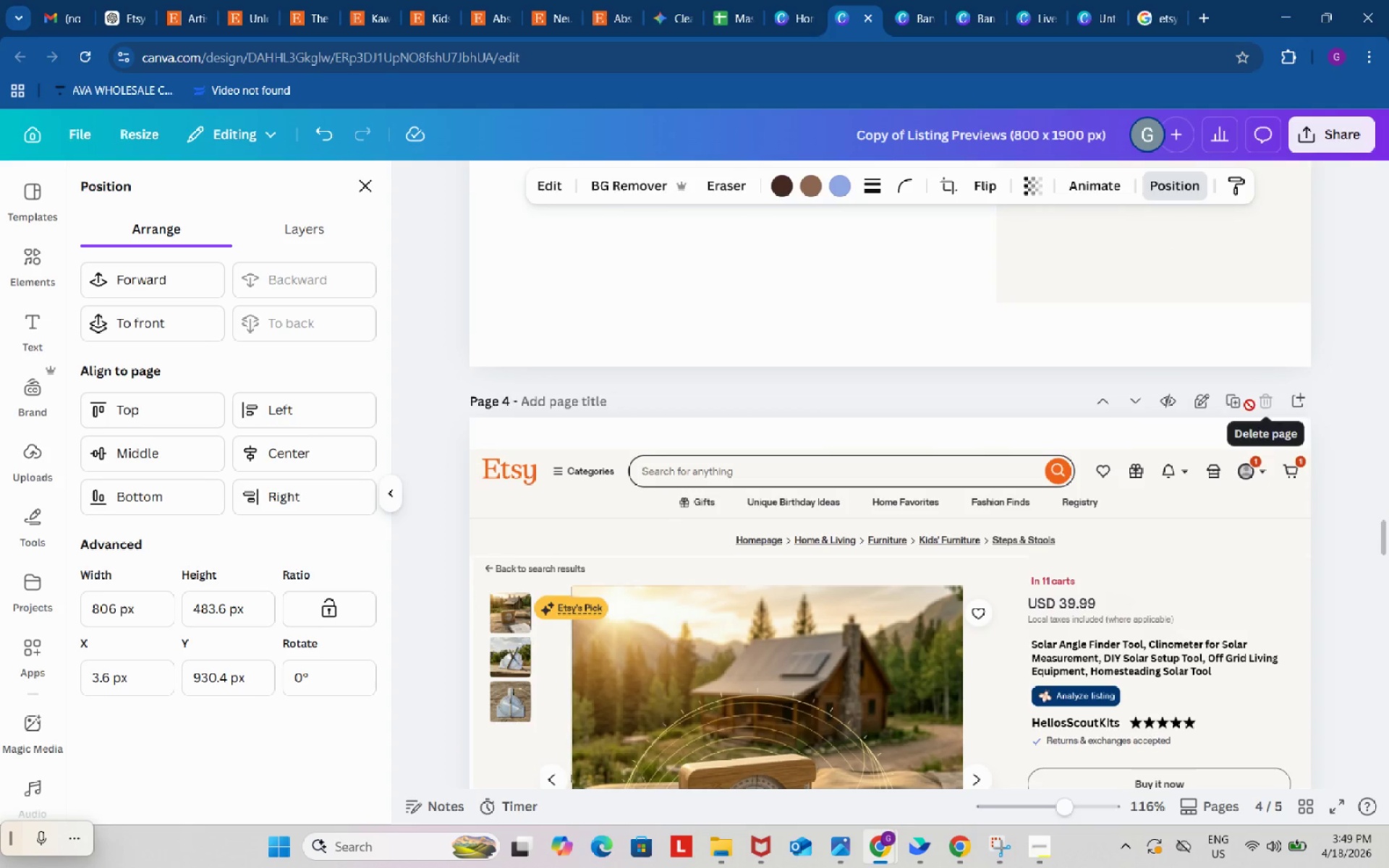 
left_click([1202, 404])
 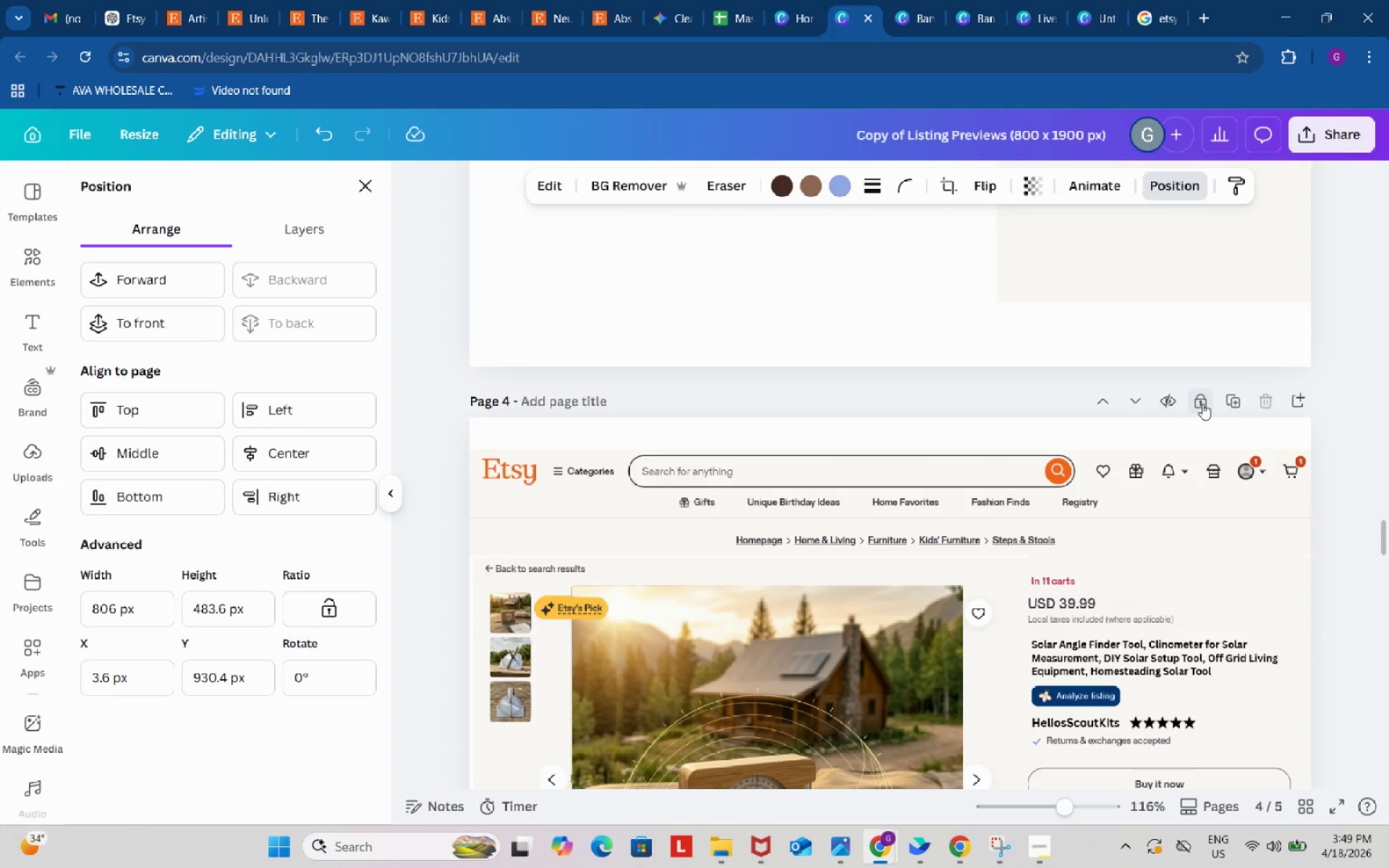 
left_click([1202, 404])
 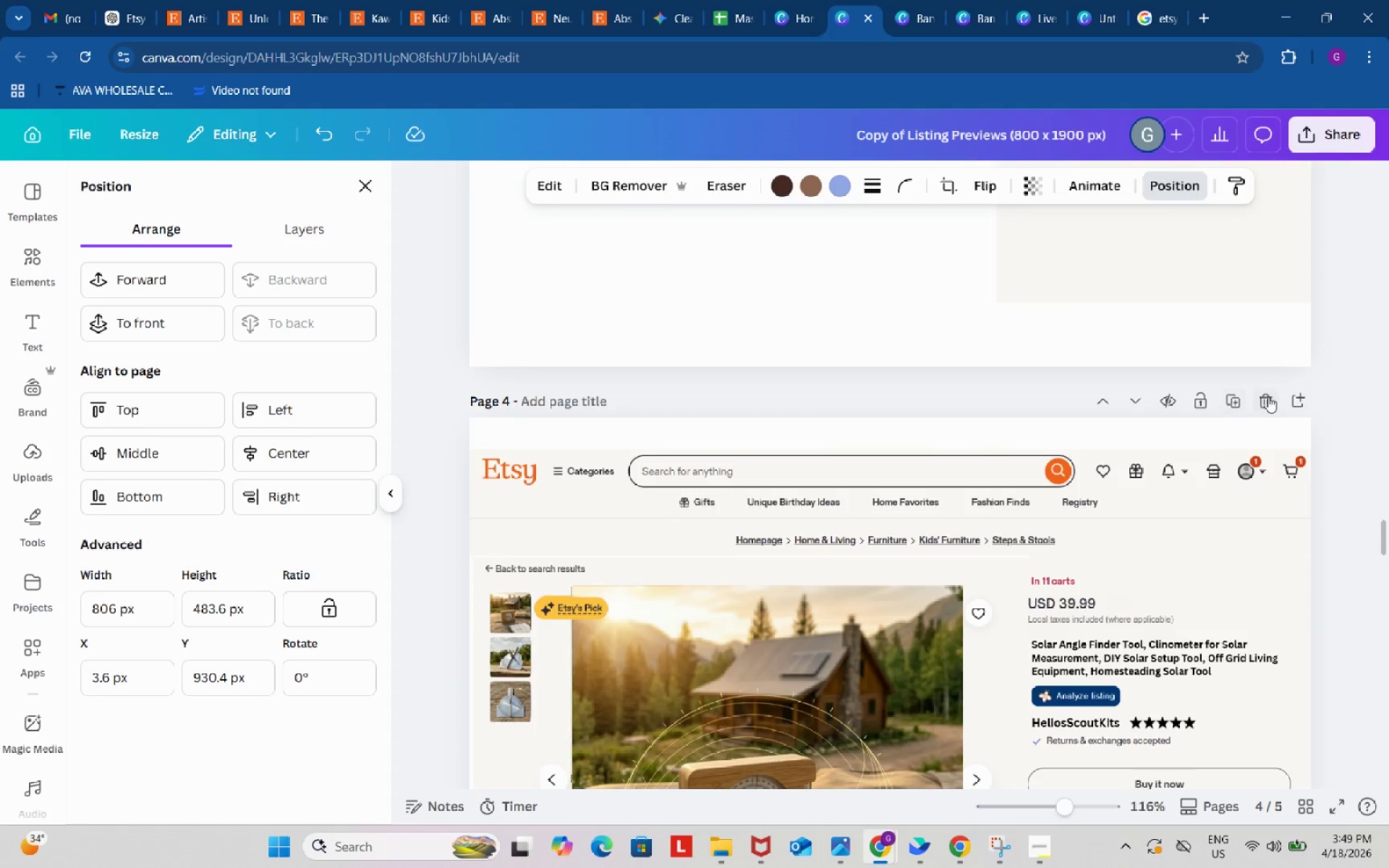 
left_click([1269, 396])
 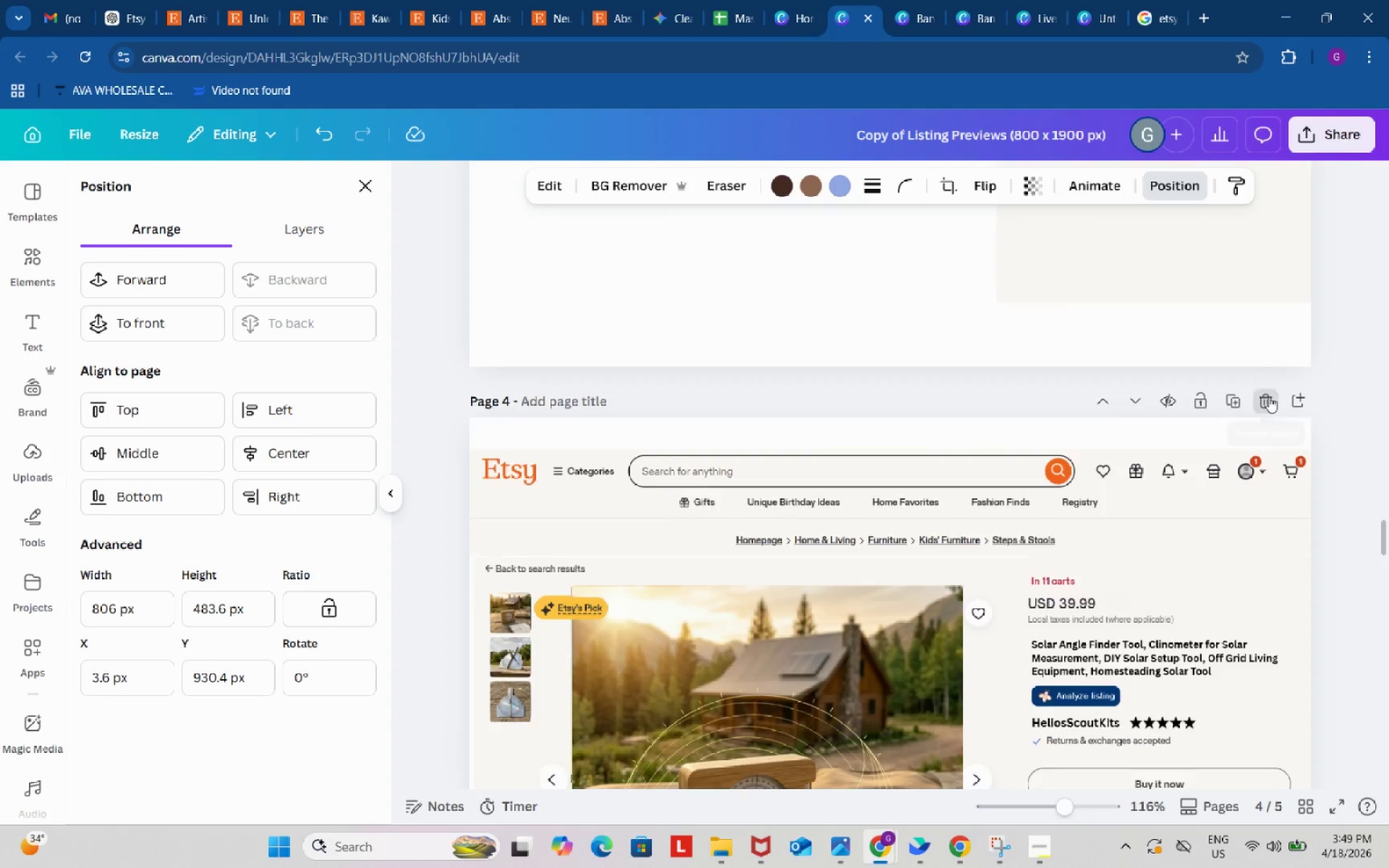 
mouse_move([1265, 414])
 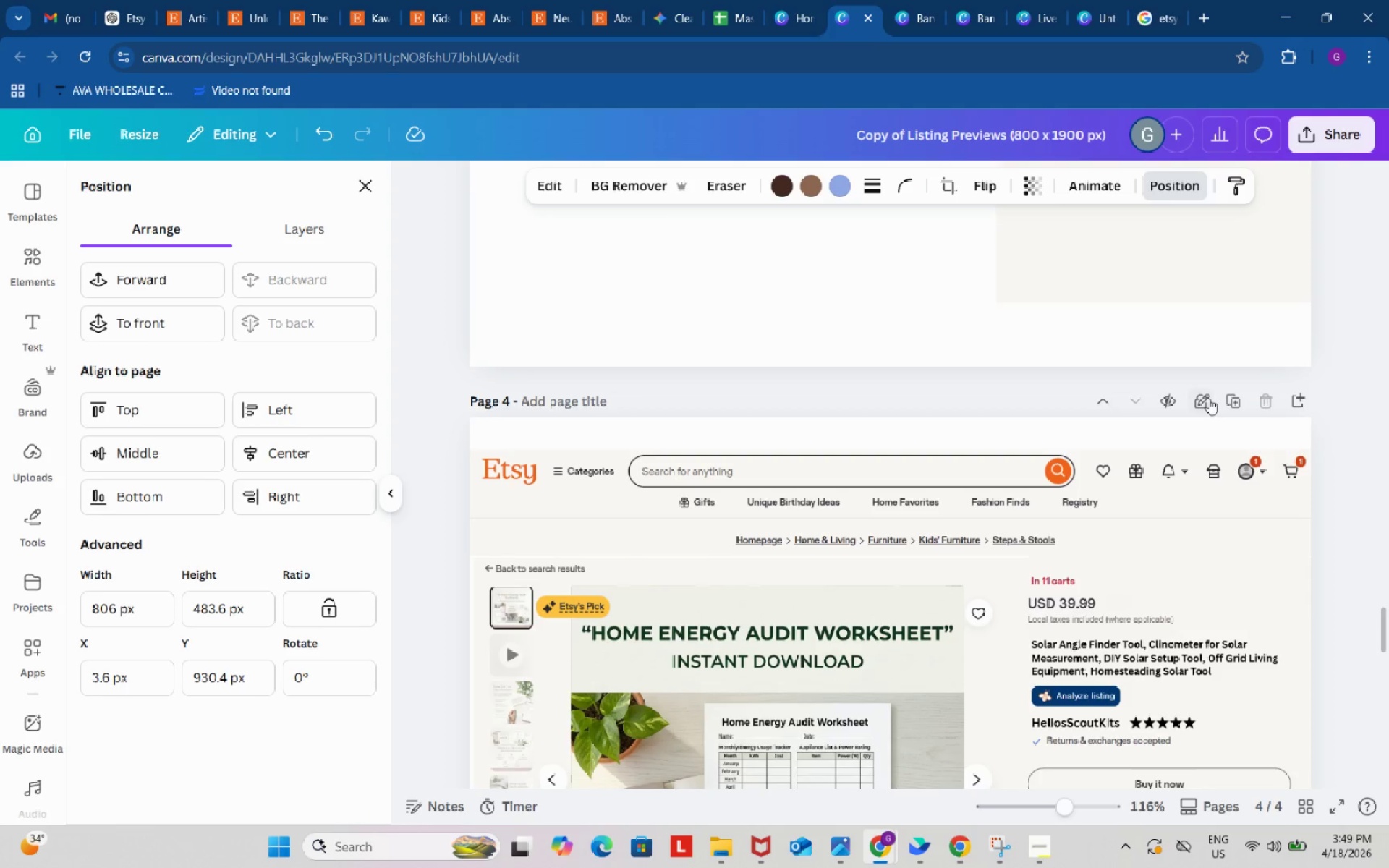 
left_click([1209, 399])
 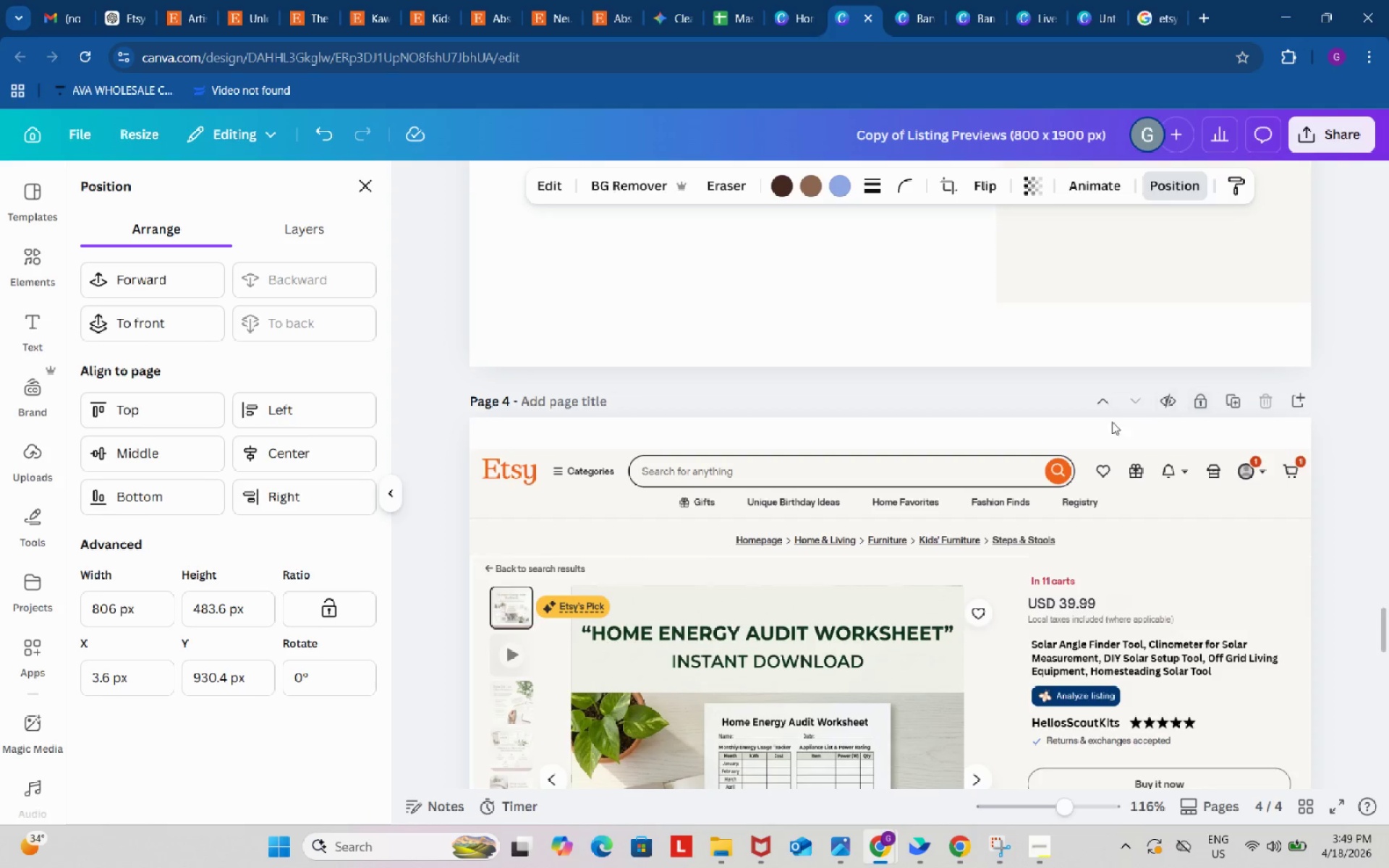 
scroll: coordinate [1076, 441], scroll_direction: down, amount: 3.0
 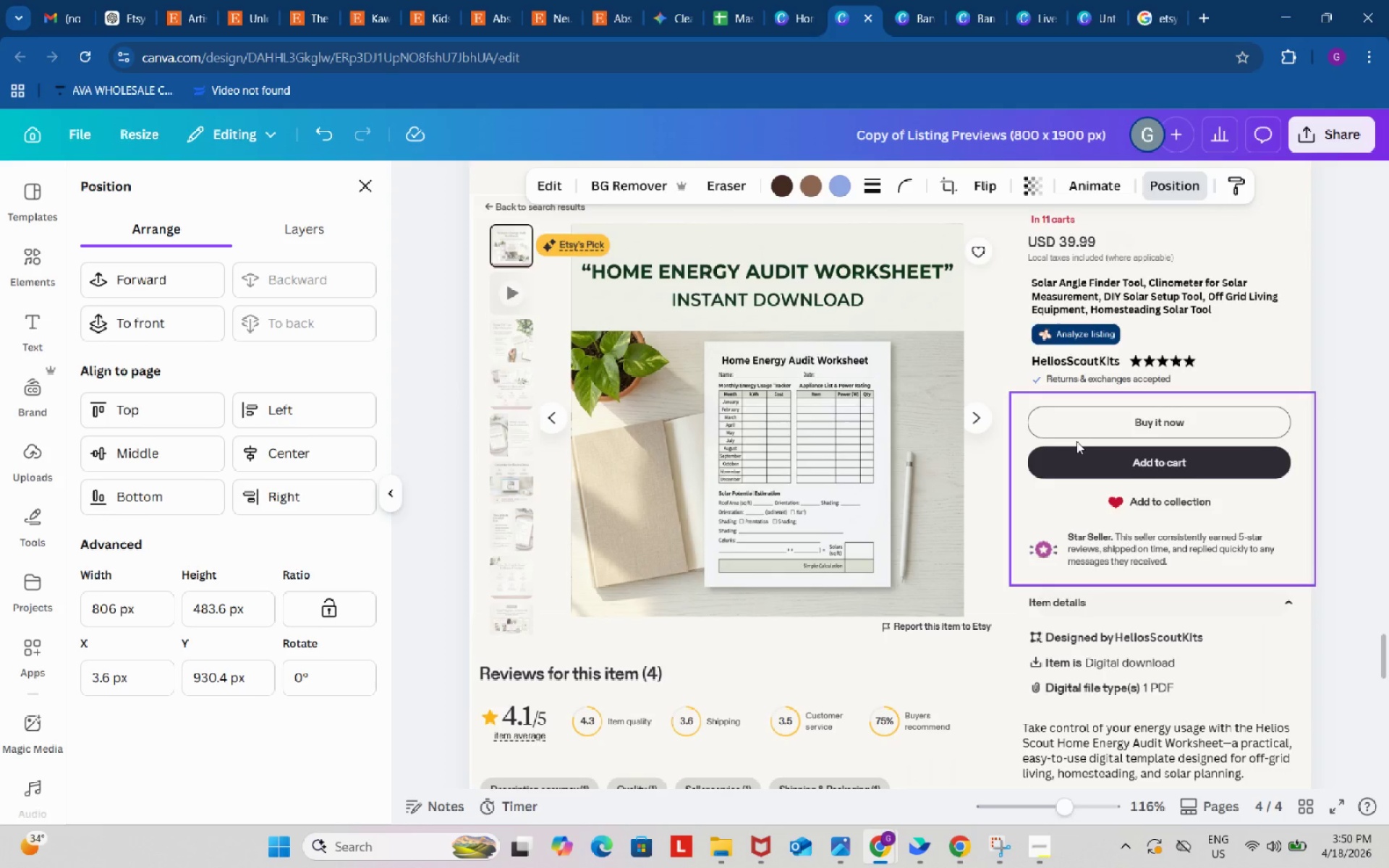 
wait(13.99)
 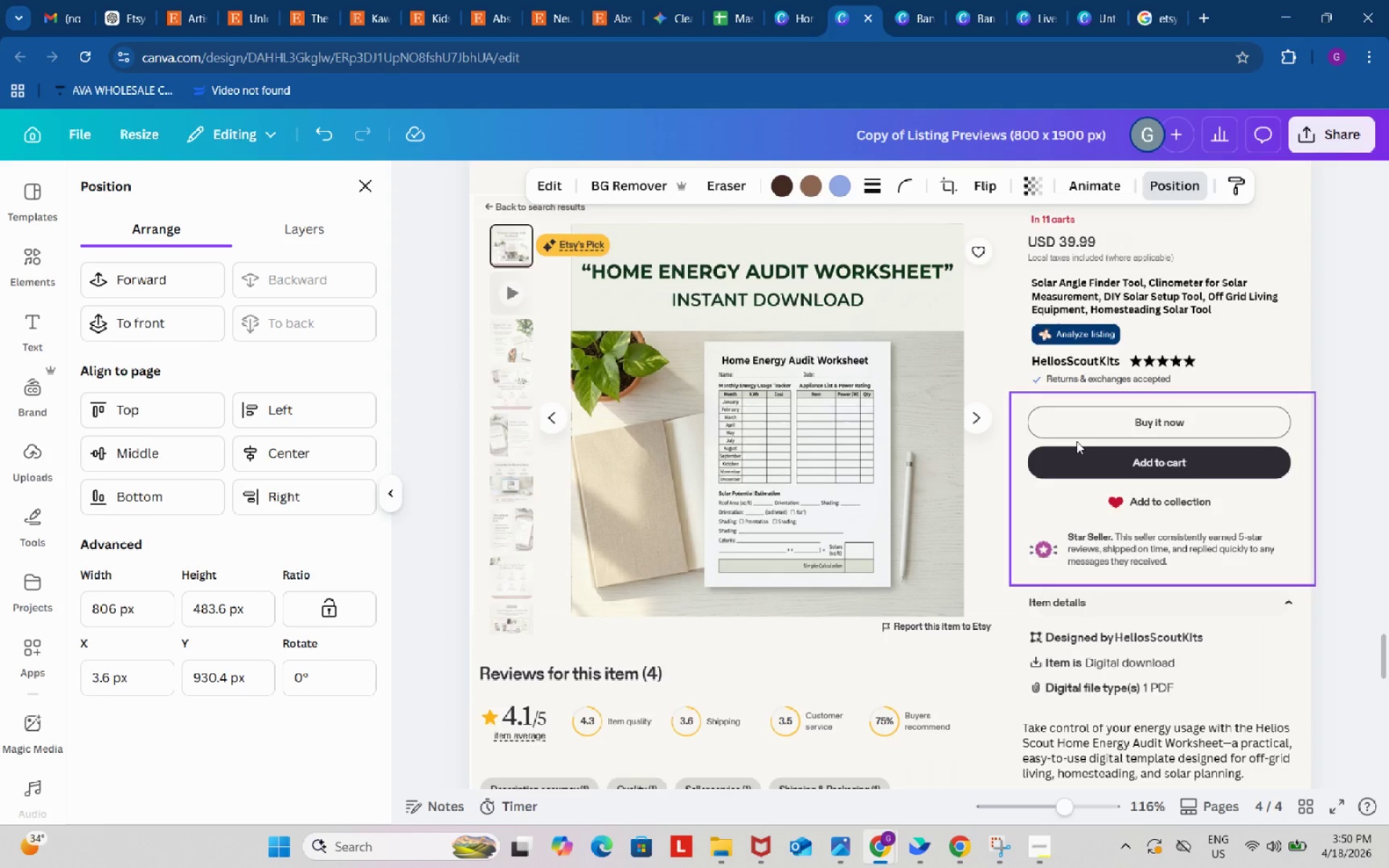 
scroll: coordinate [1072, 608], scroll_direction: up, amount: 14.0
 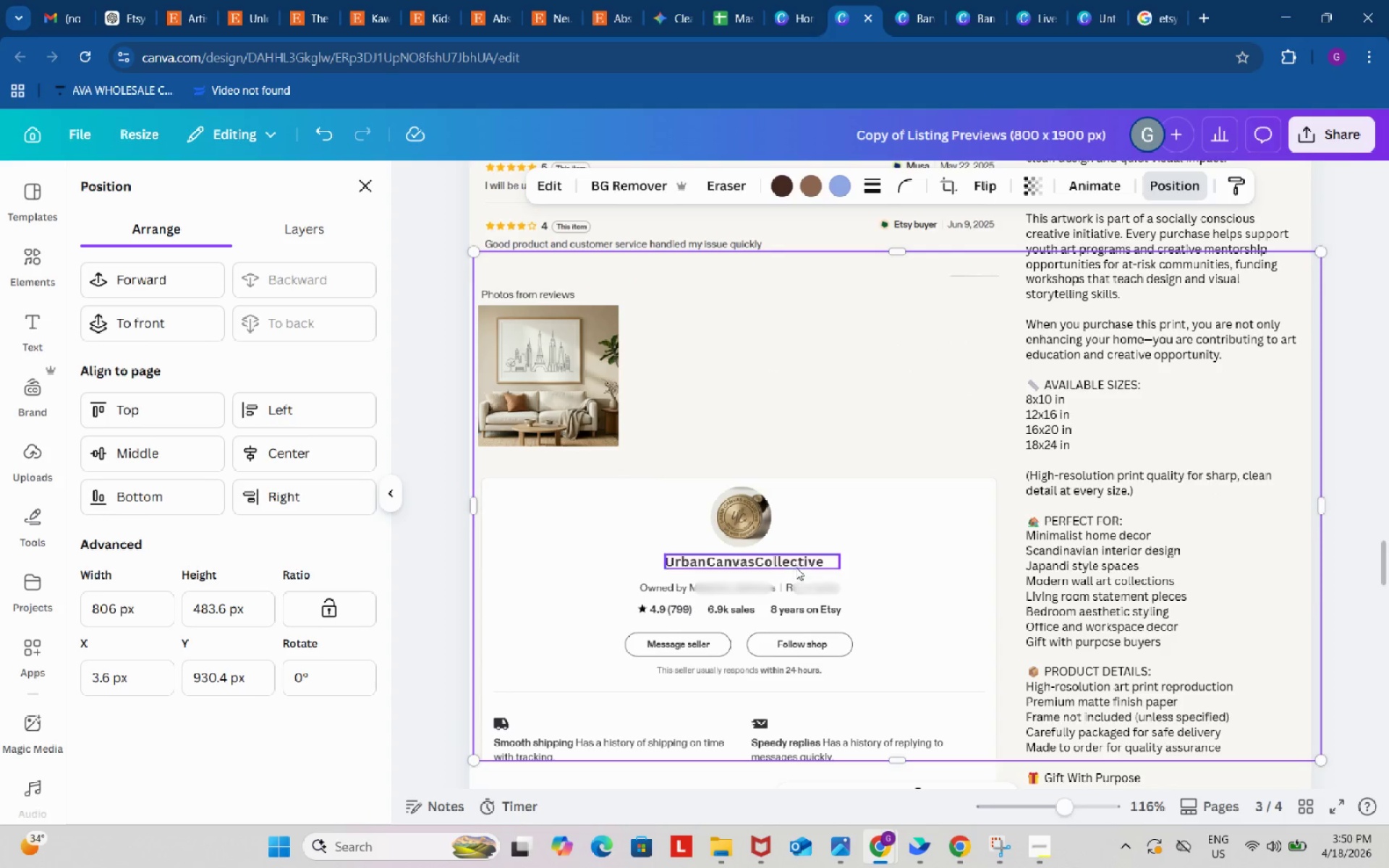 
left_click([792, 562])
 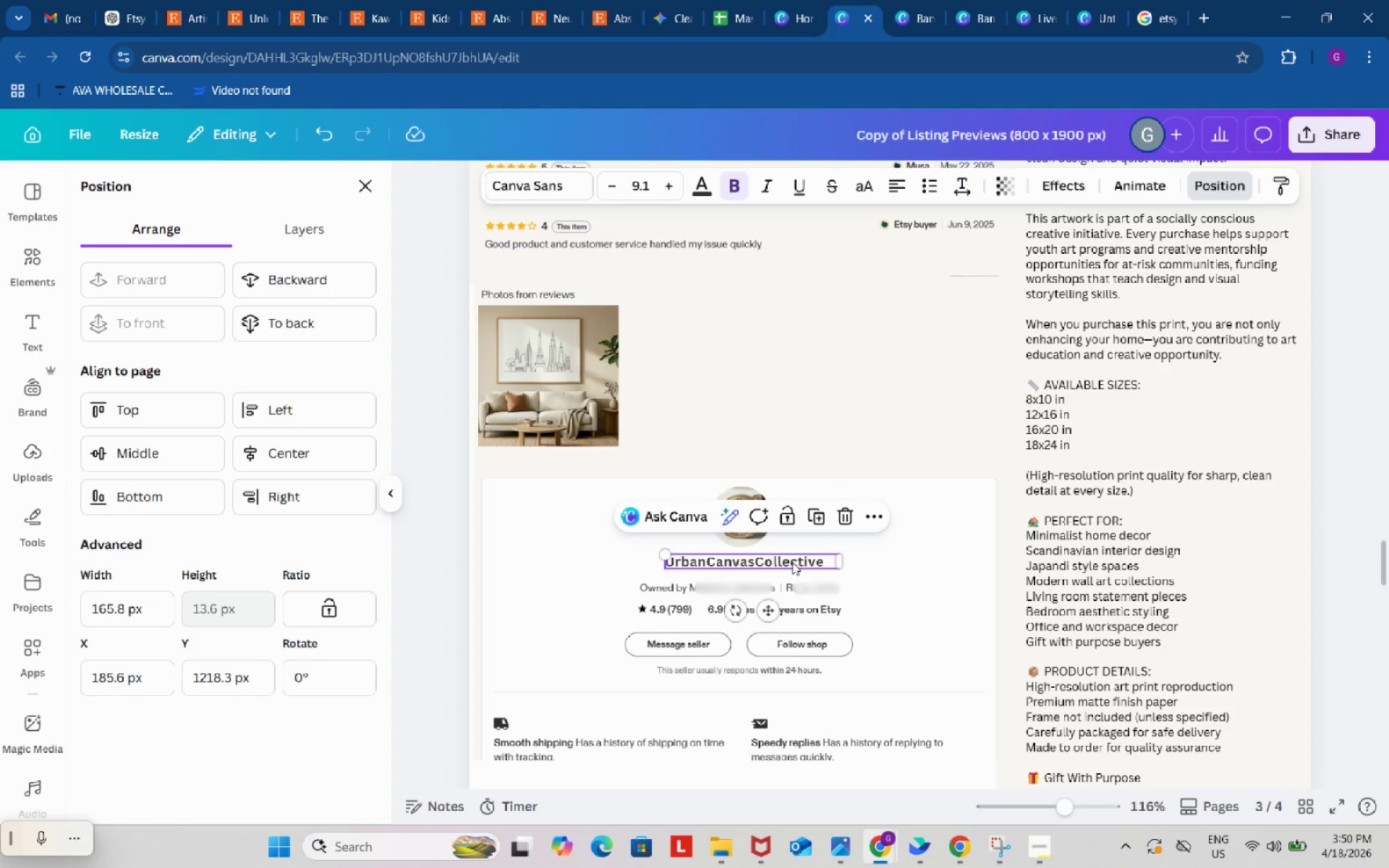 
key(Control+ControlLeft)
 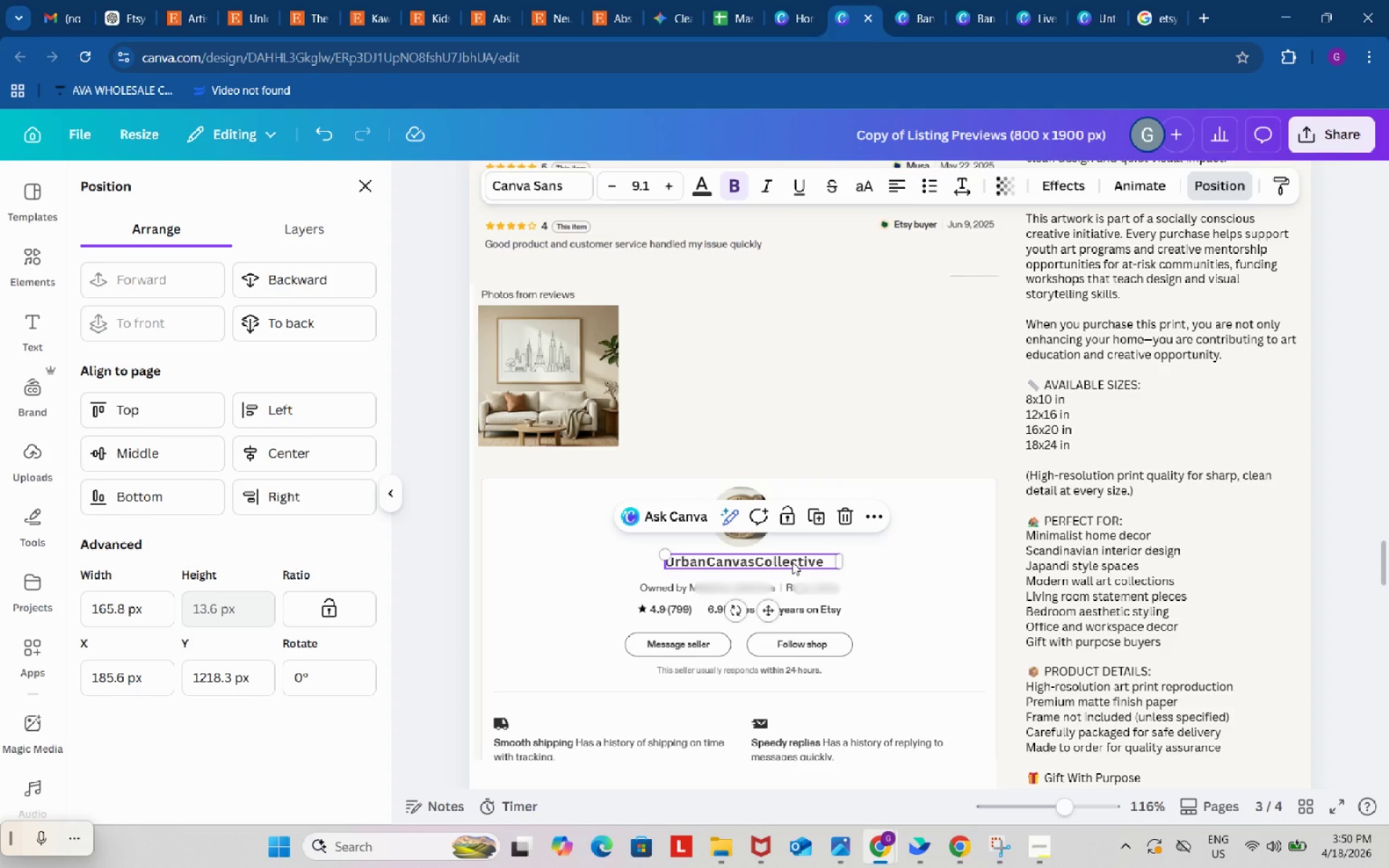 
key(Control+C)
 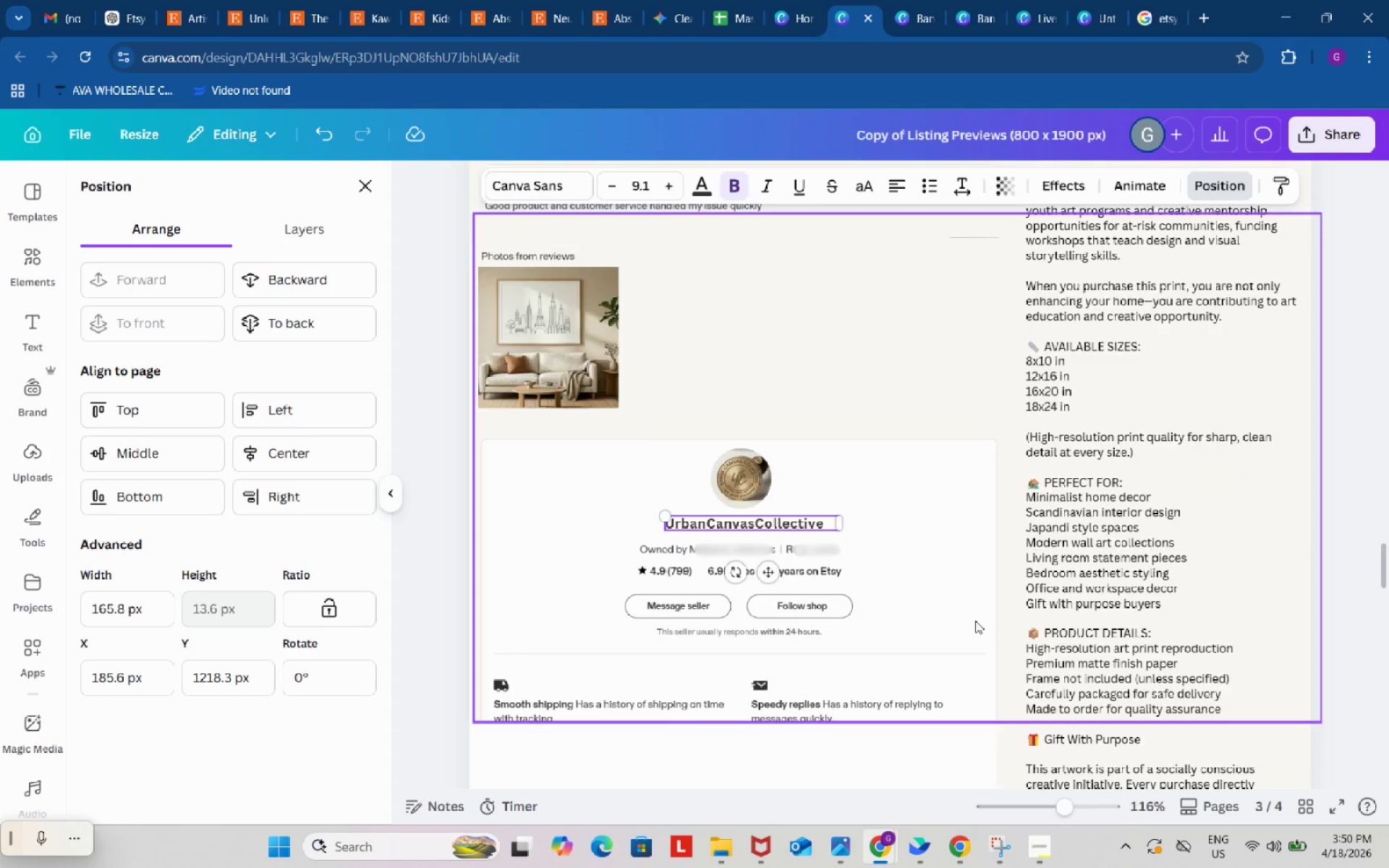 
scroll: coordinate [975, 621], scroll_direction: down, amount: 12.0
 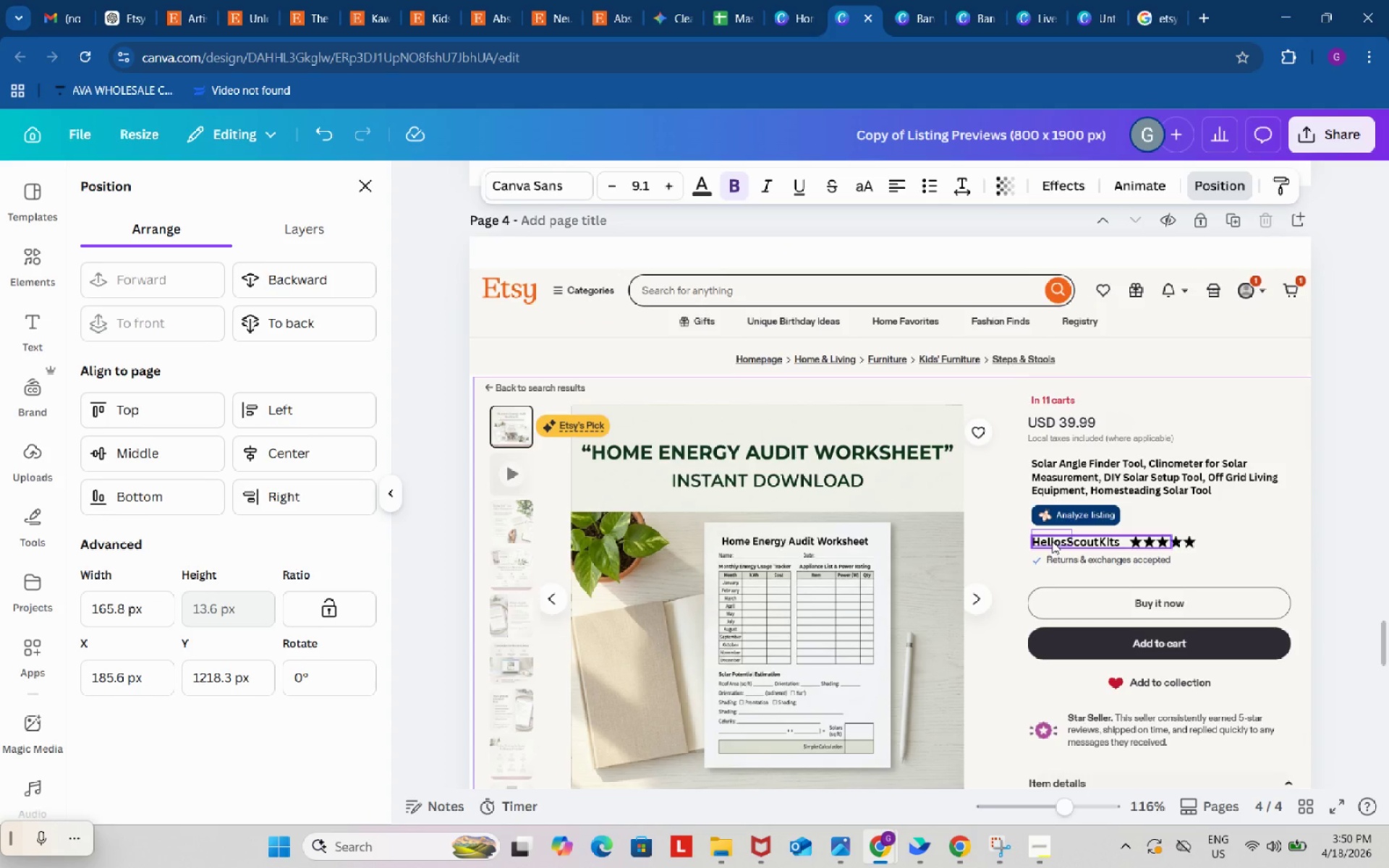 
double_click([1052, 541])
 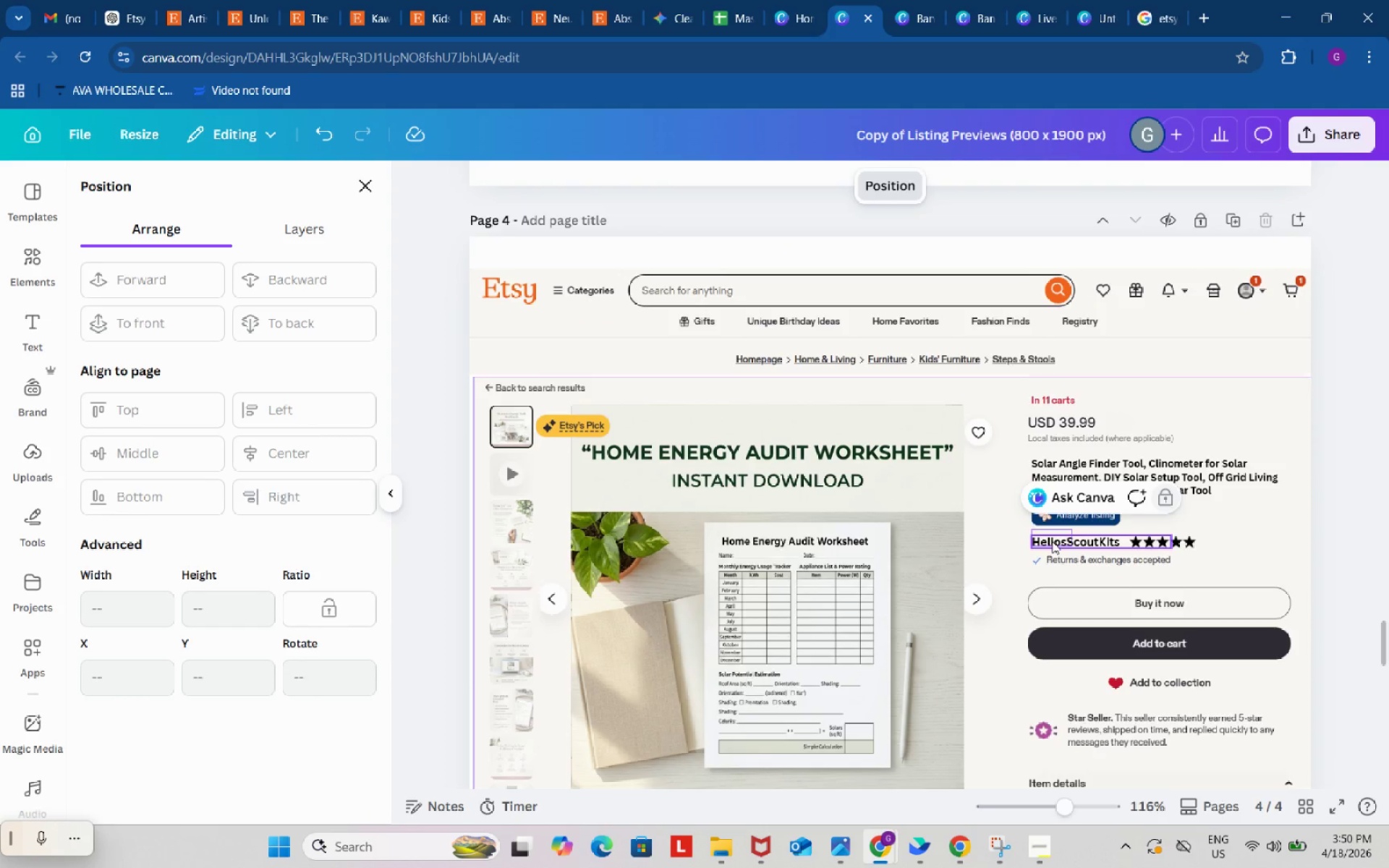 
double_click([1052, 541])
 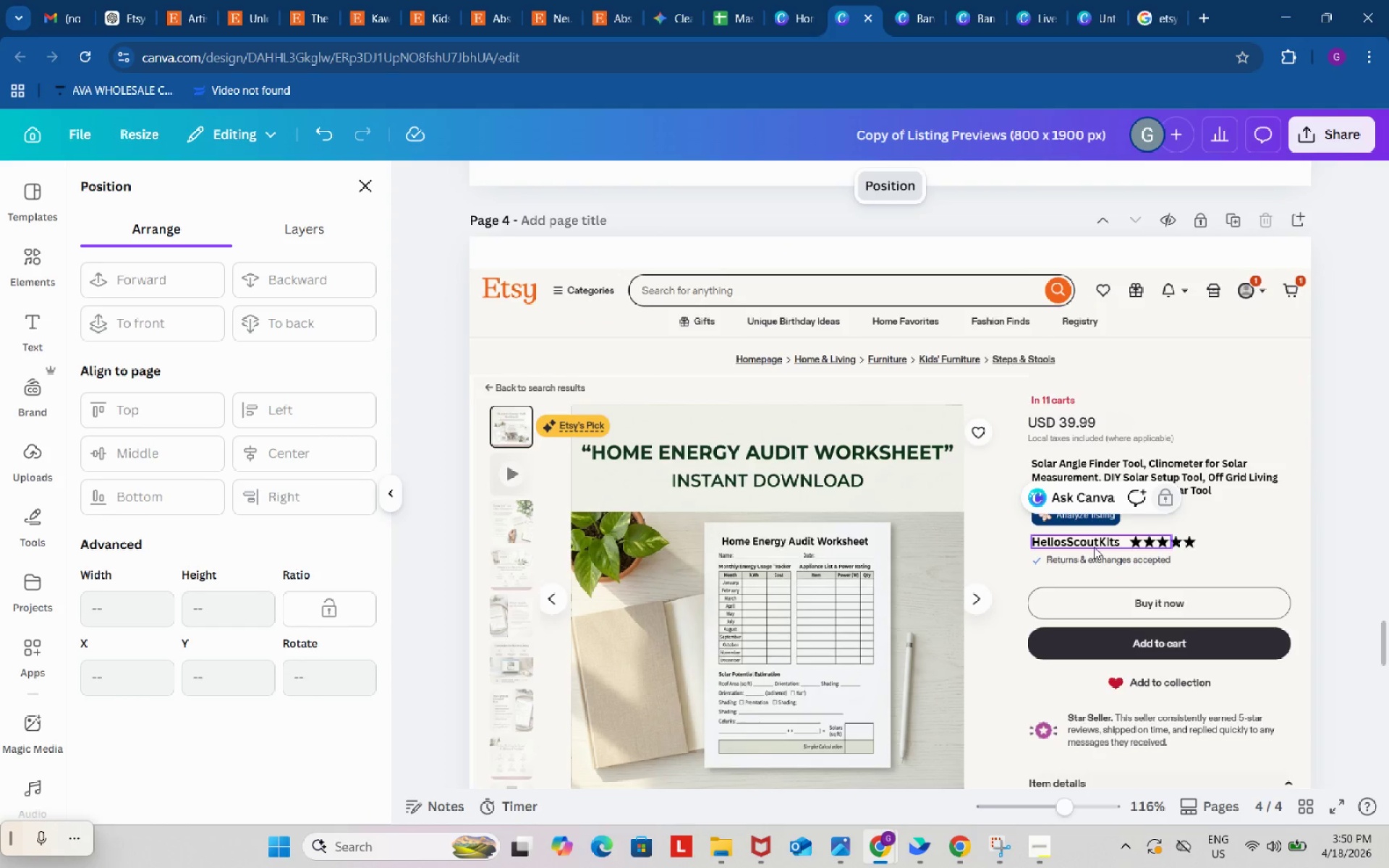 
left_click([1094, 547])
 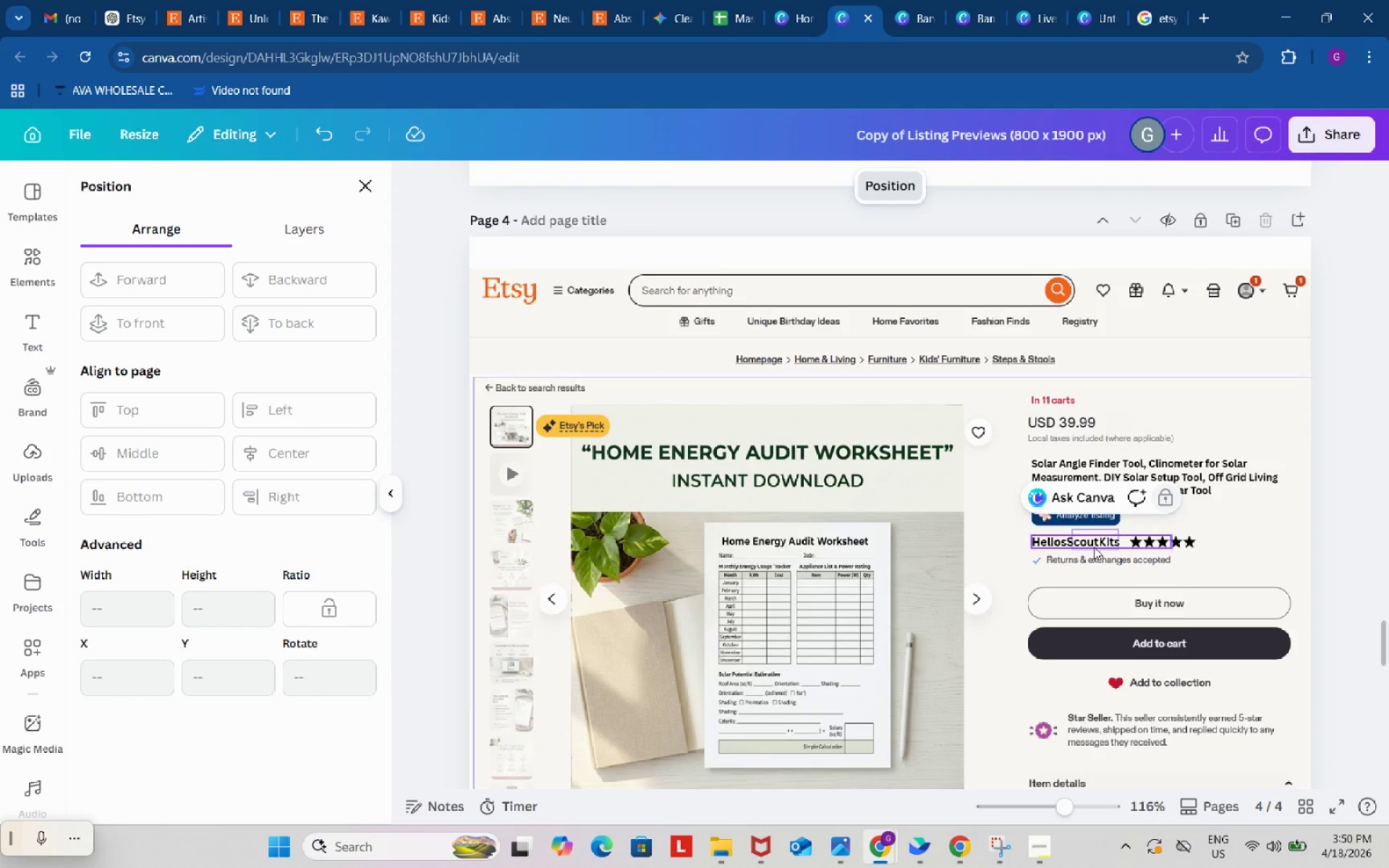 
double_click([1094, 547])
 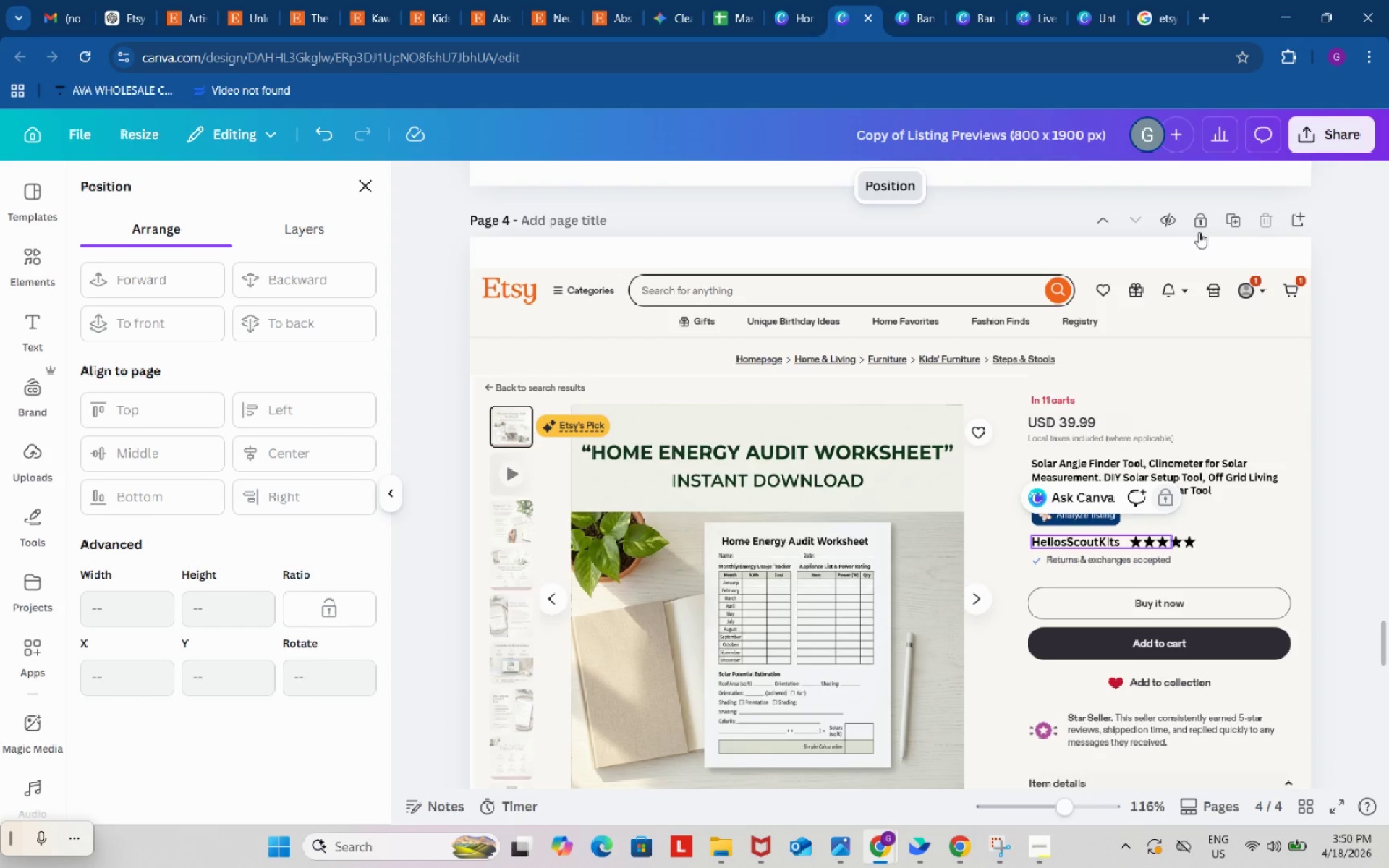 
left_click([1201, 221])
 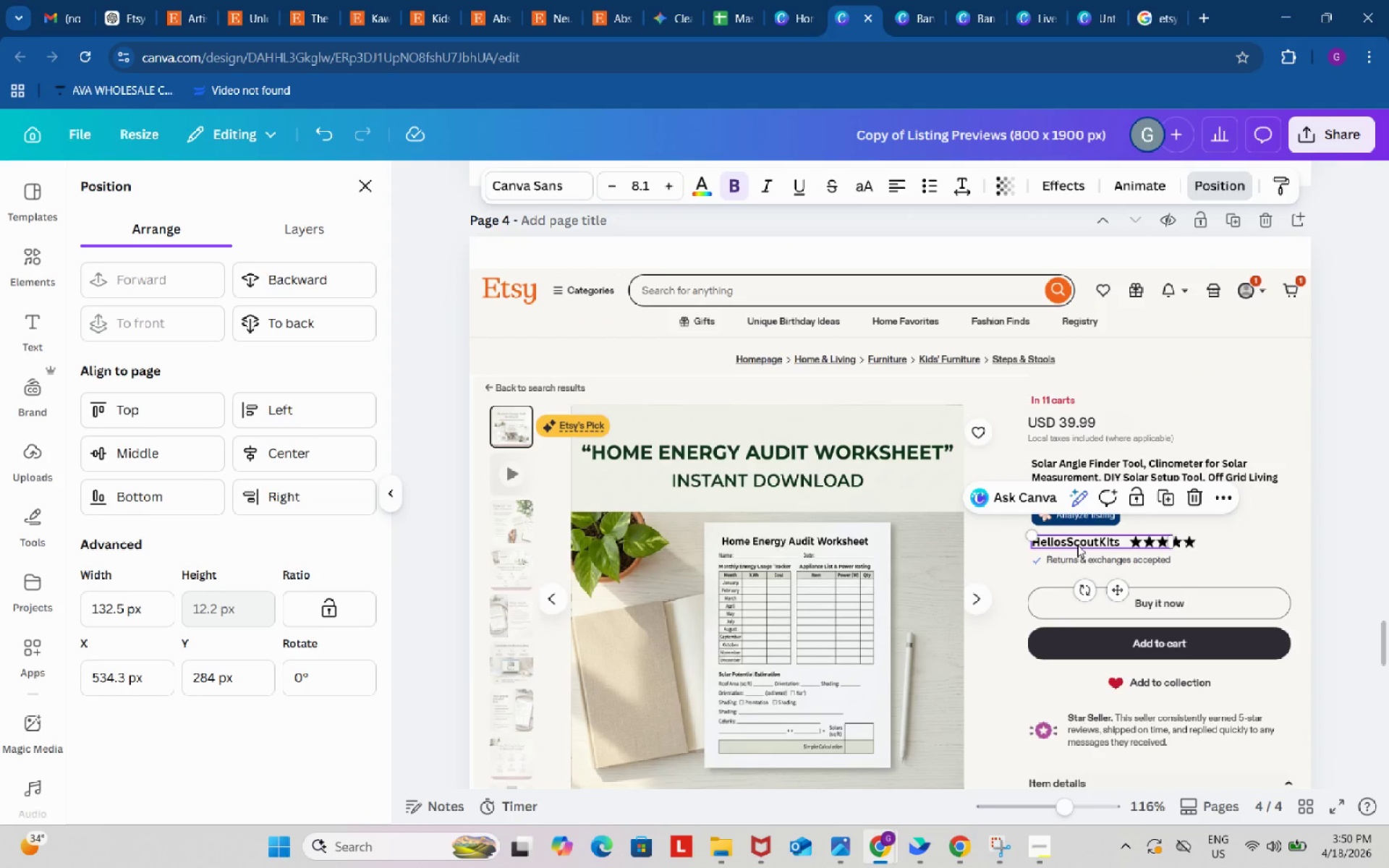 
double_click([1077, 544])
 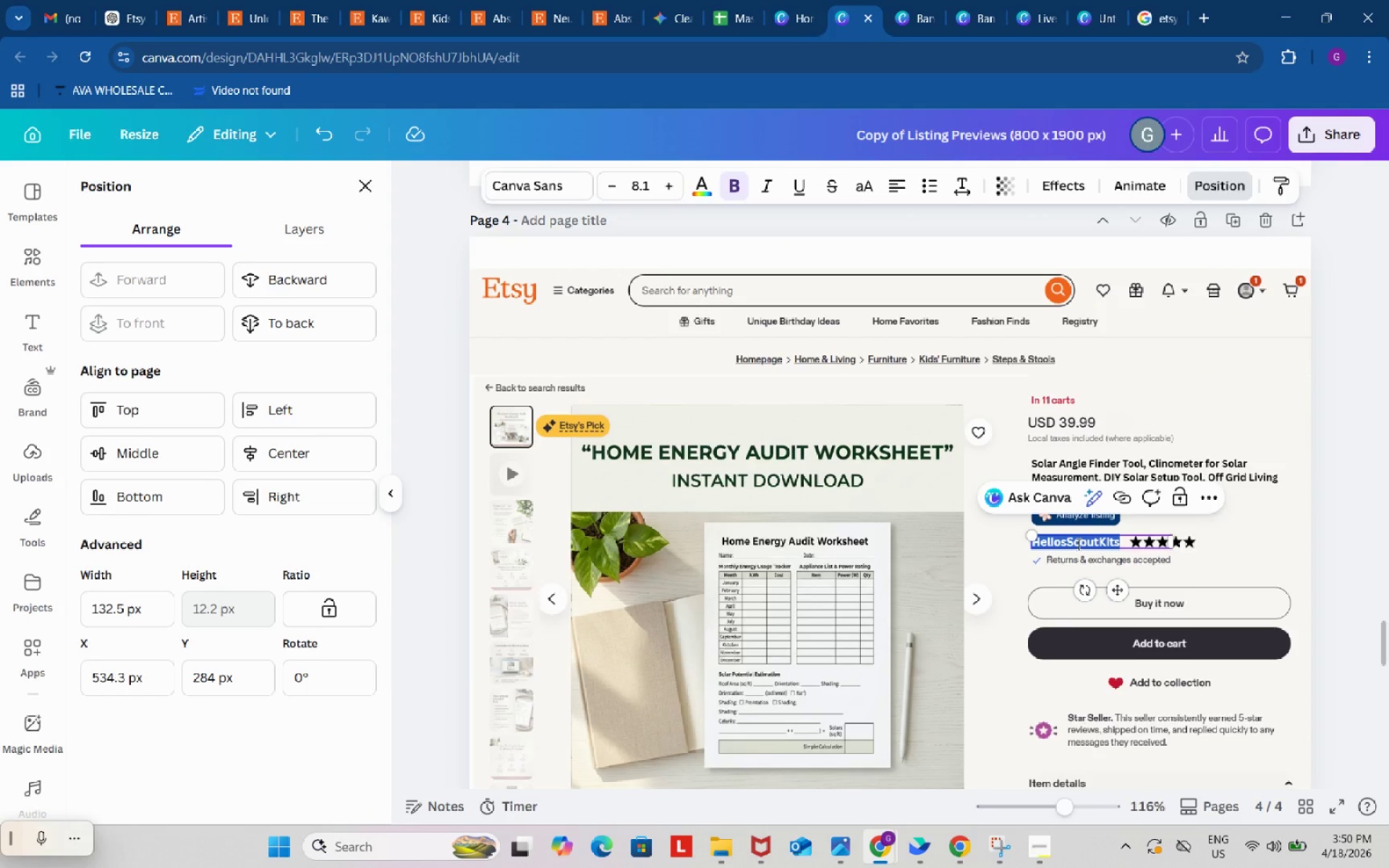 
key(Control+ControlLeft)
 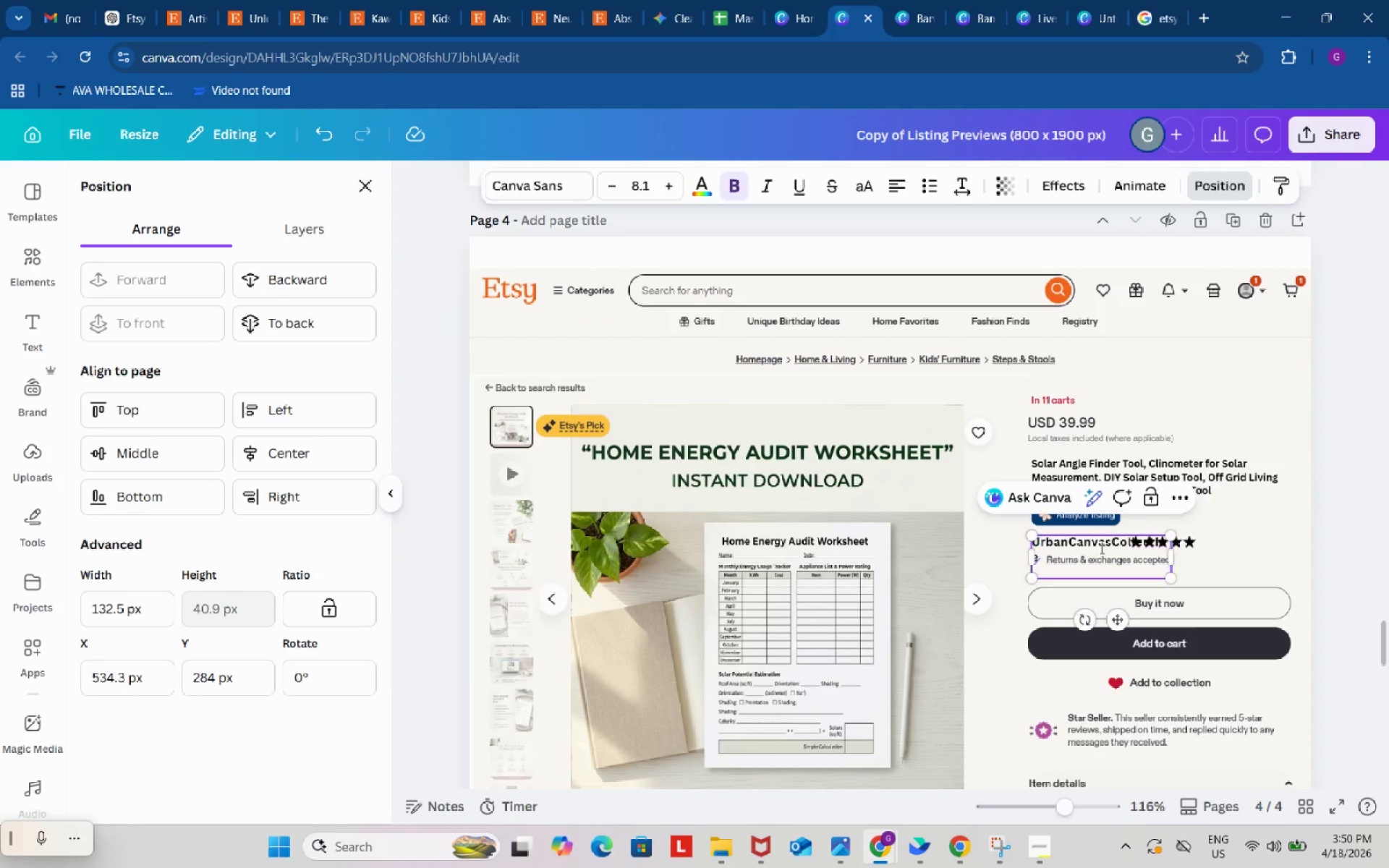 
key(Control+V)
 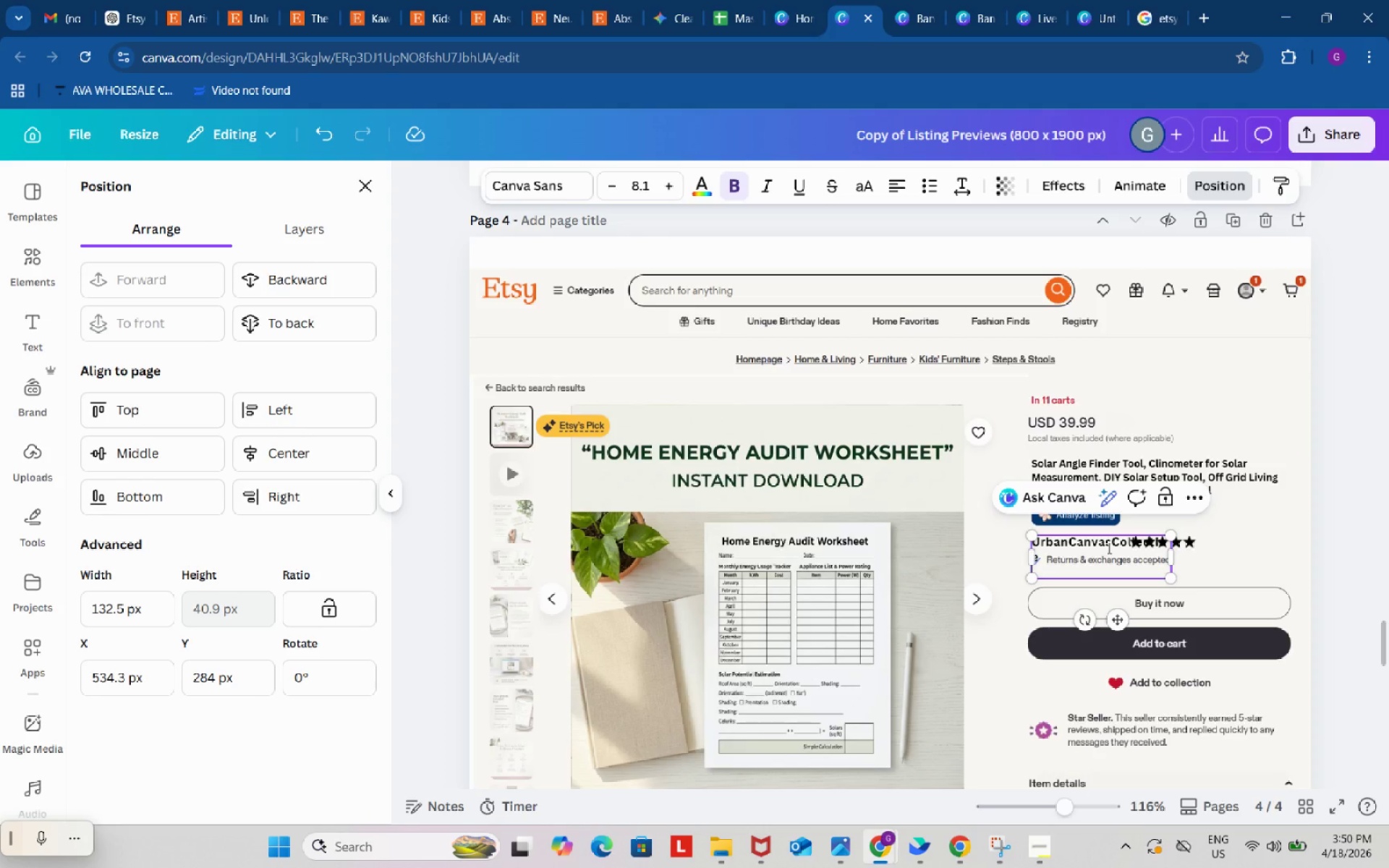 
key(Backspace)
 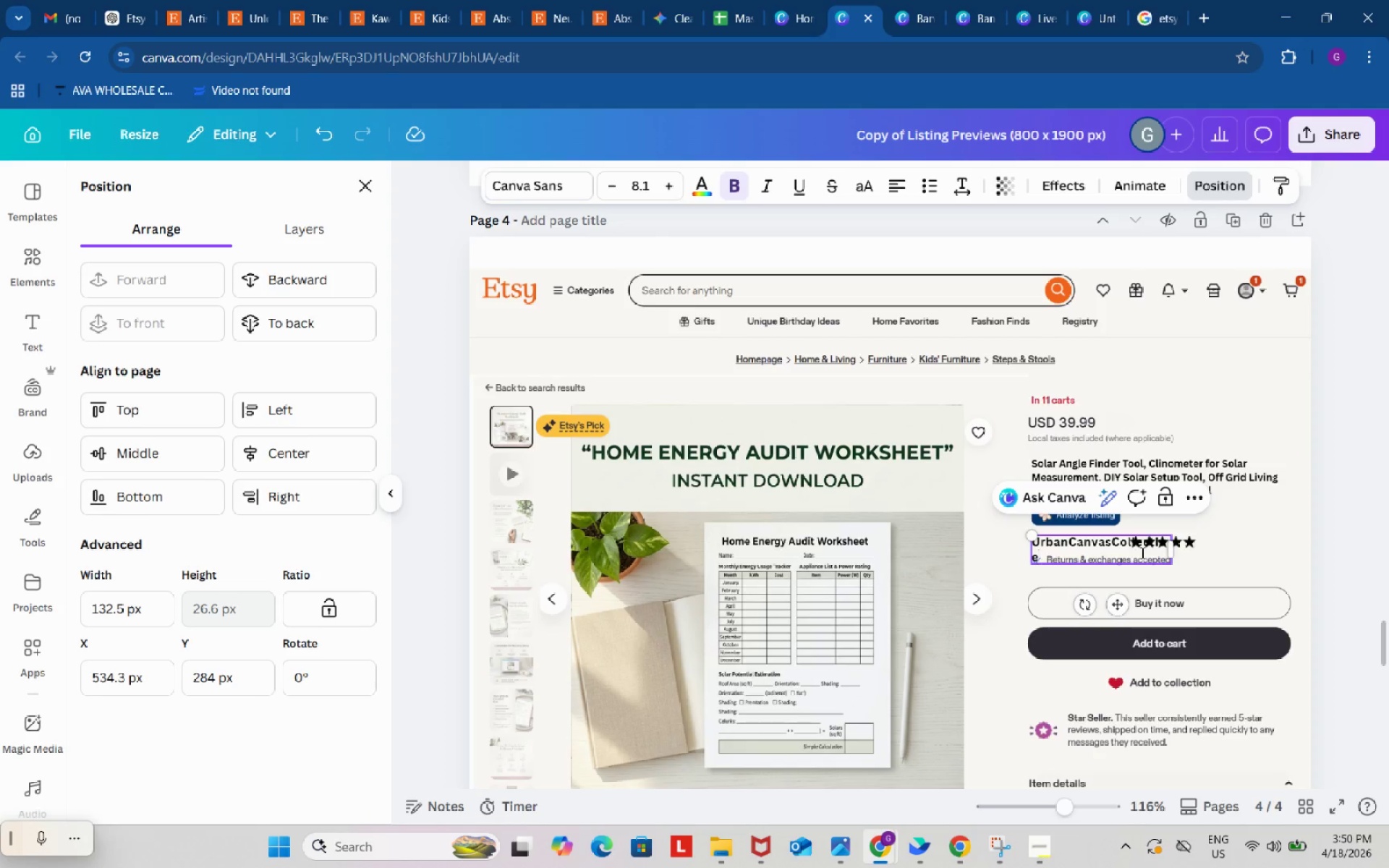 
key(Backspace)
 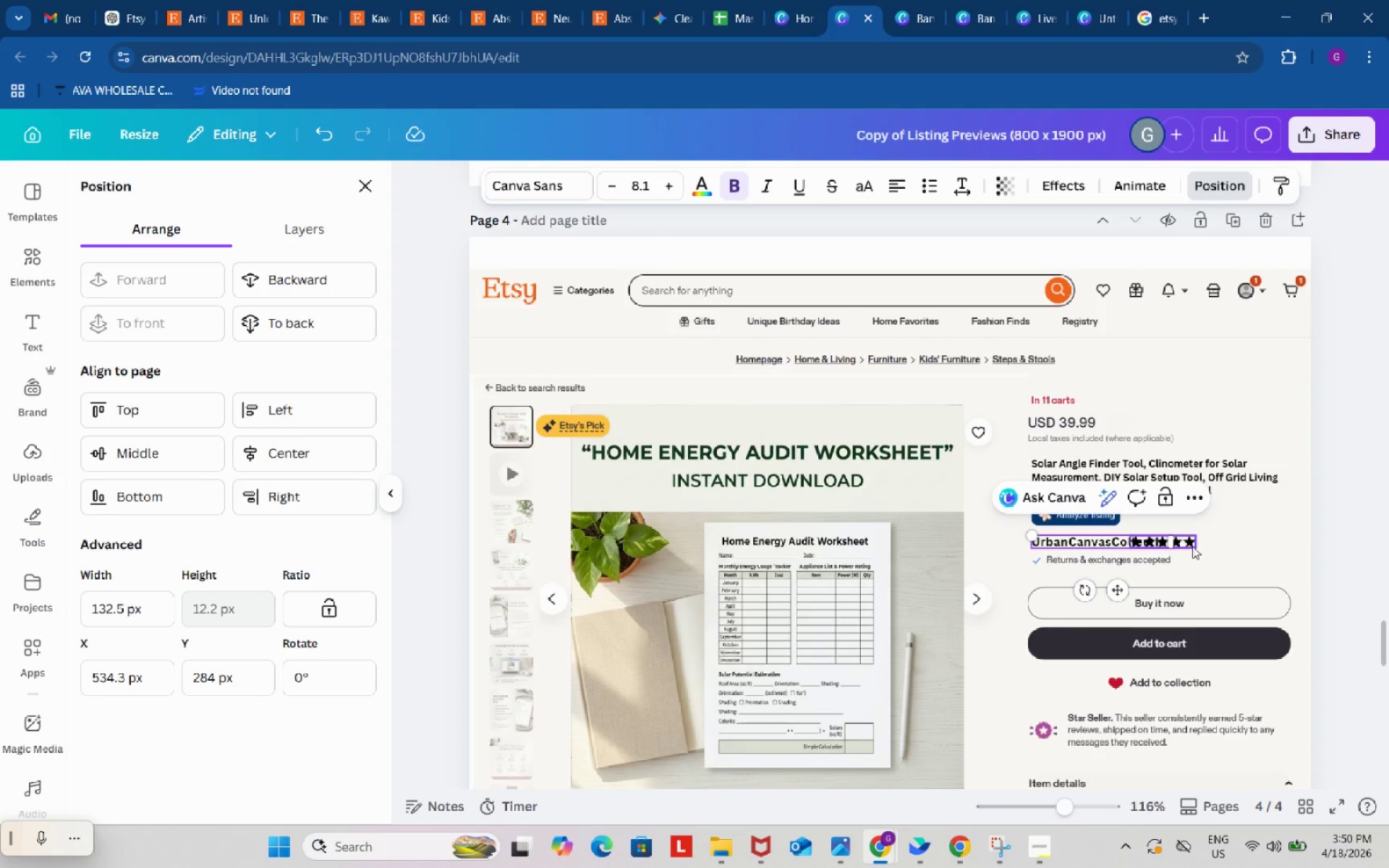 
left_click([1192, 546])
 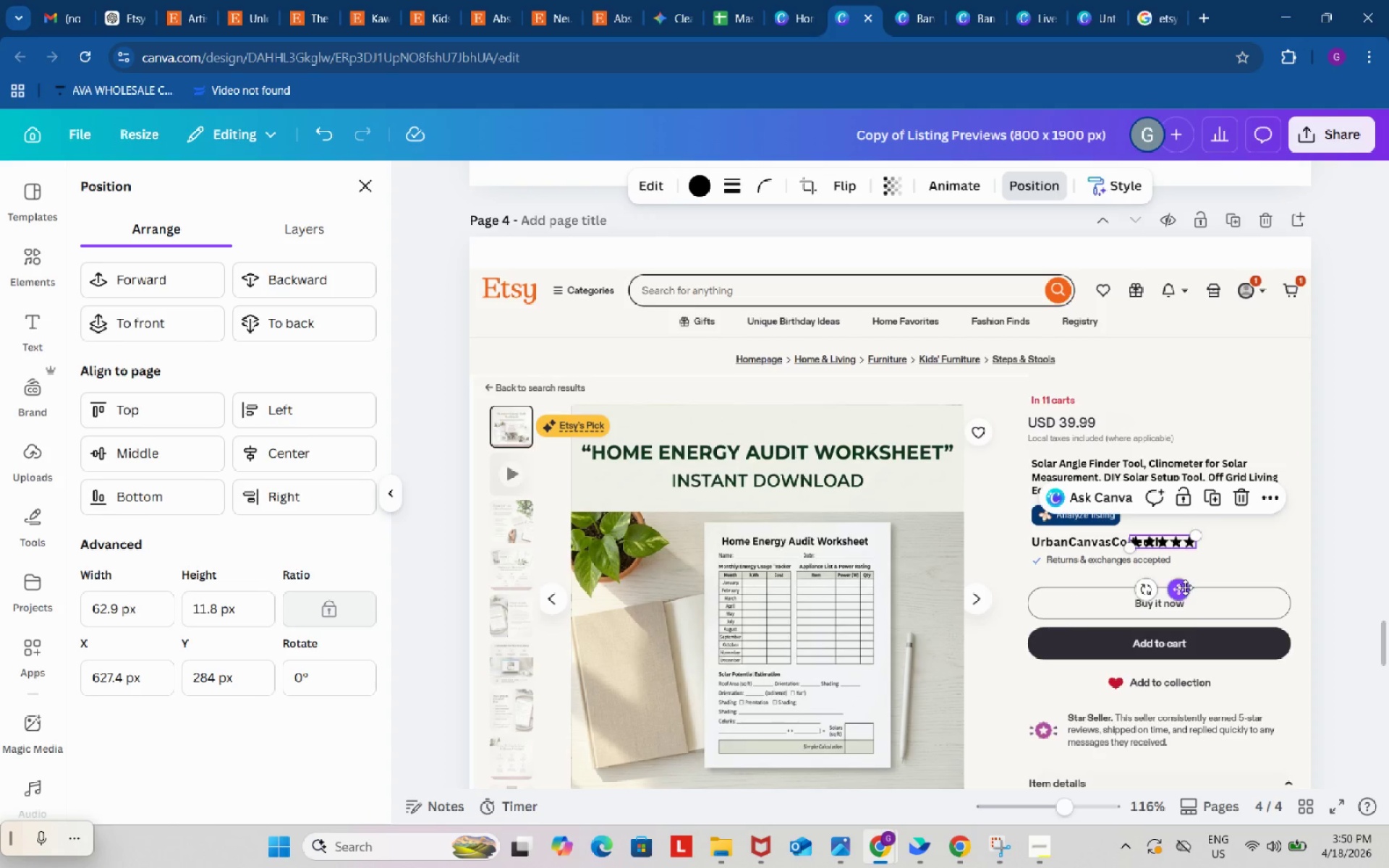 
left_click_drag(start_coordinate=[1185, 587], to_coordinate=[1233, 587])
 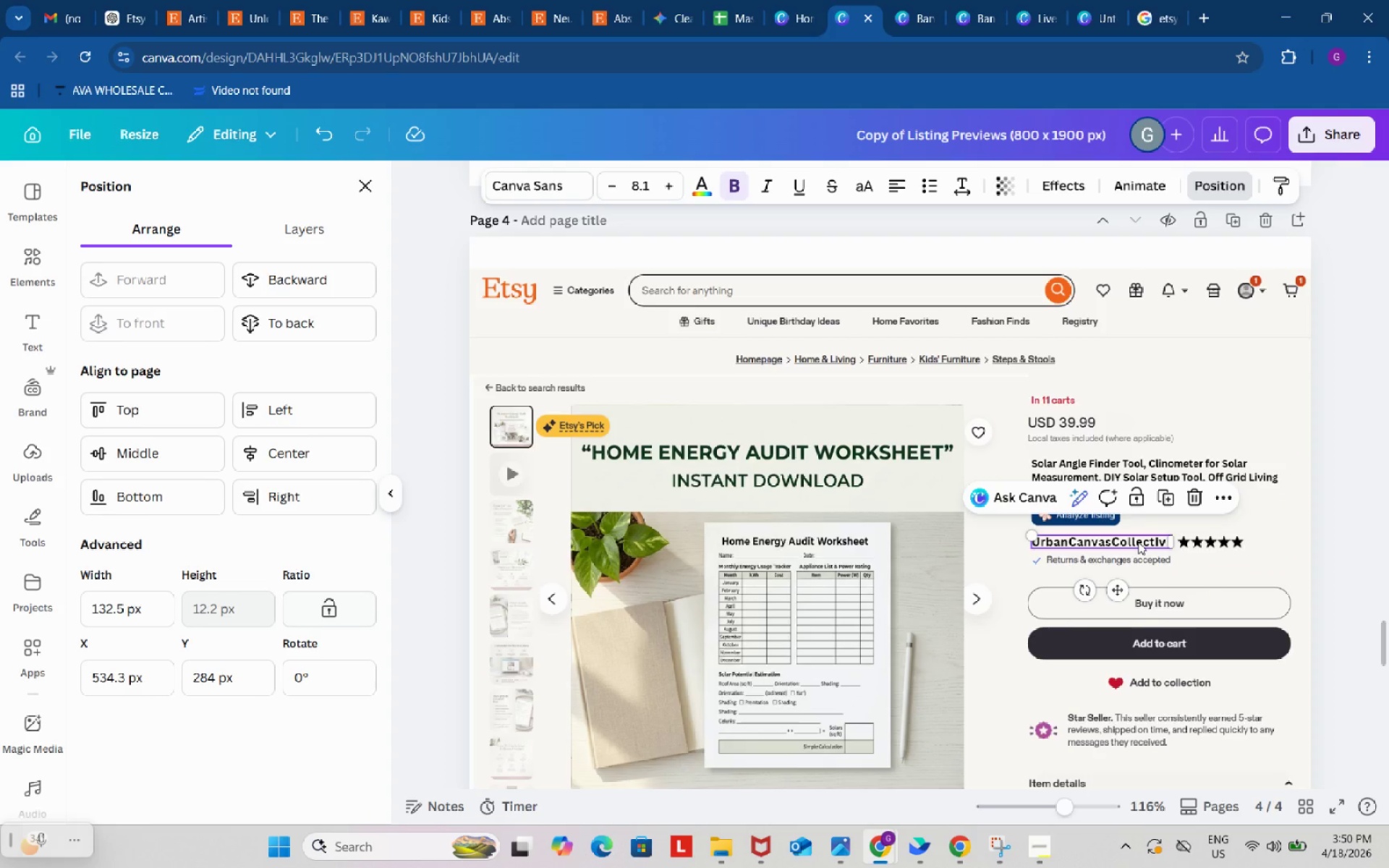 
double_click([1138, 542])
 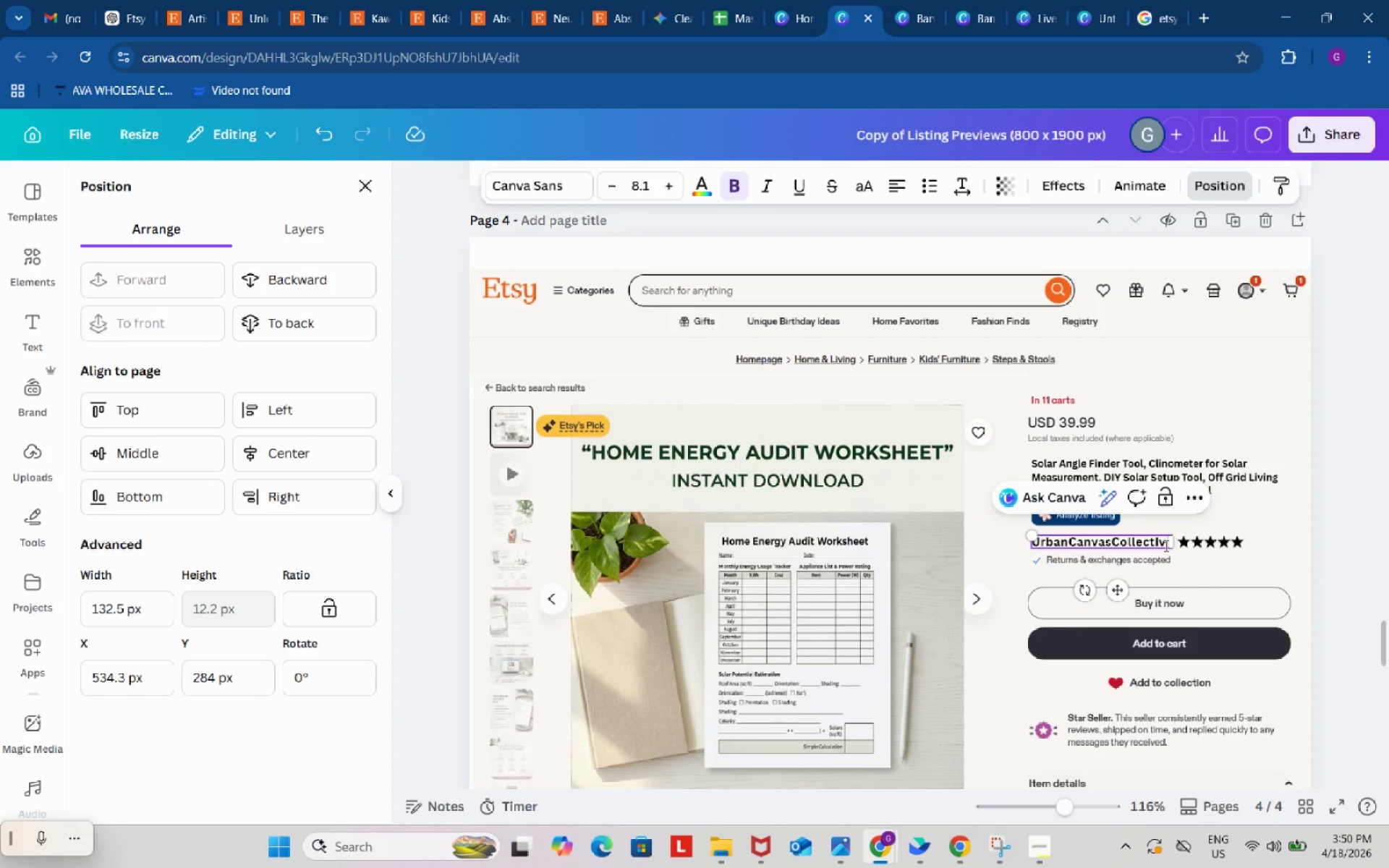 
left_click([1165, 545])
 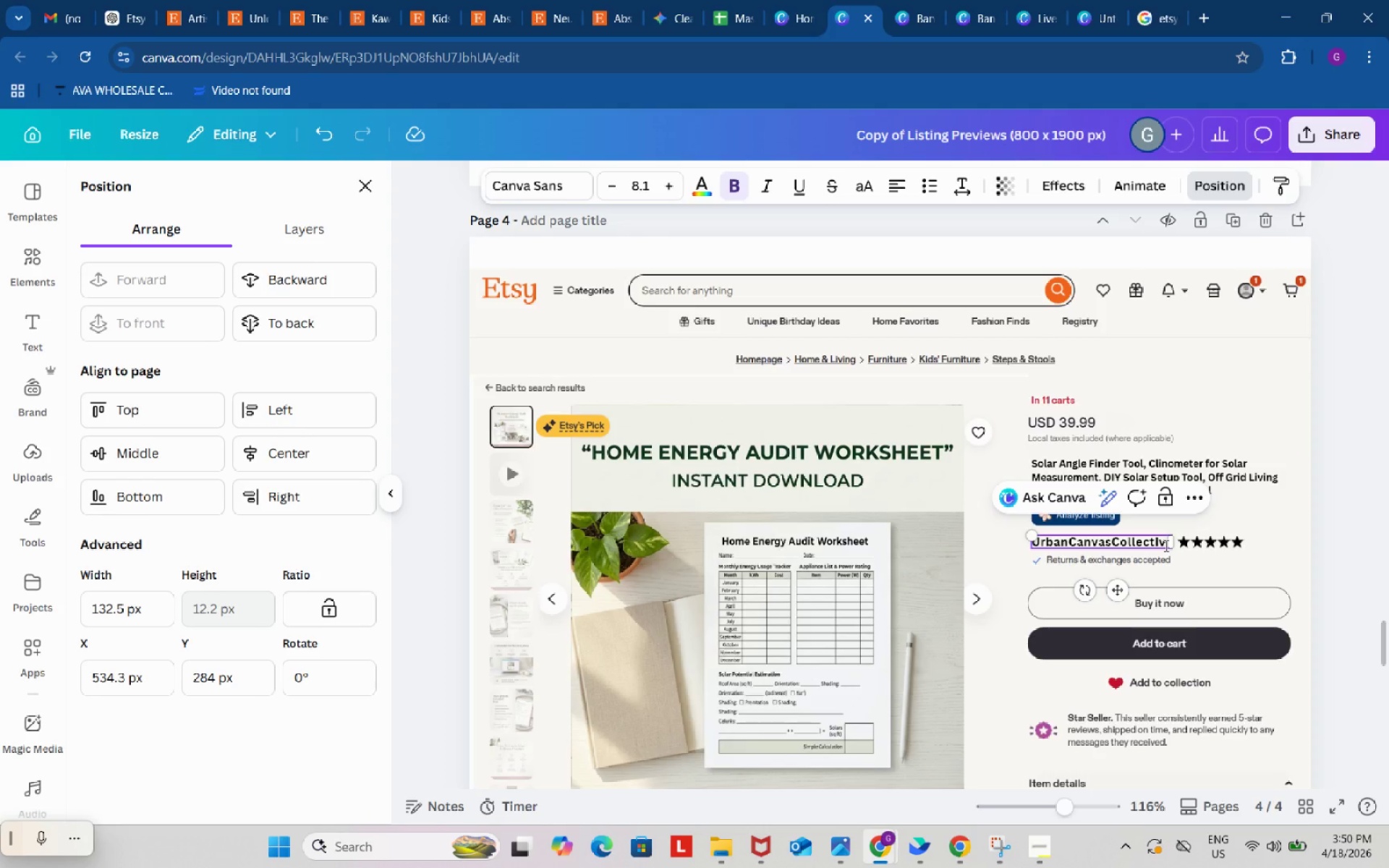 
key(E)
 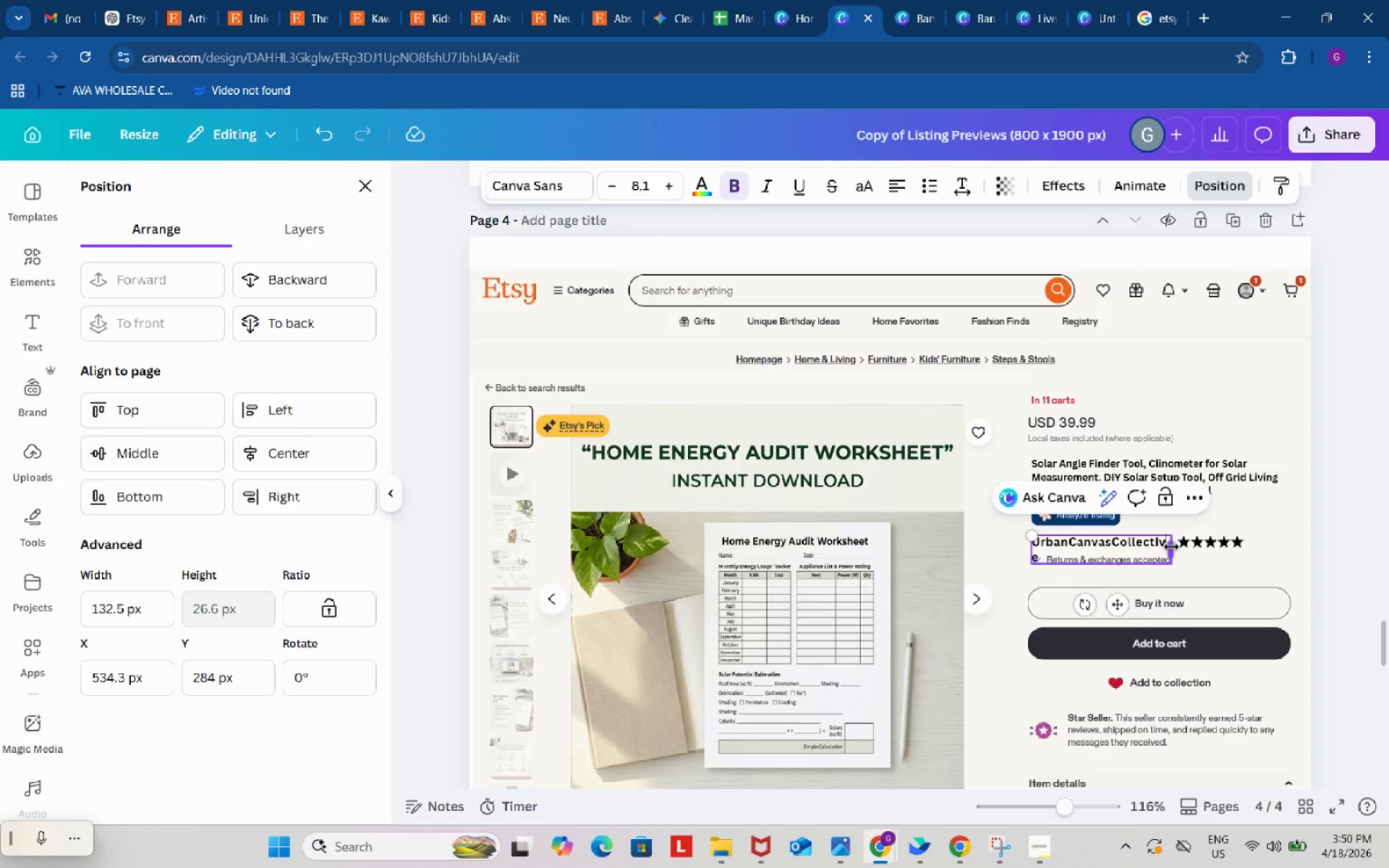 
left_click_drag(start_coordinate=[1171, 547], to_coordinate=[1181, 547])
 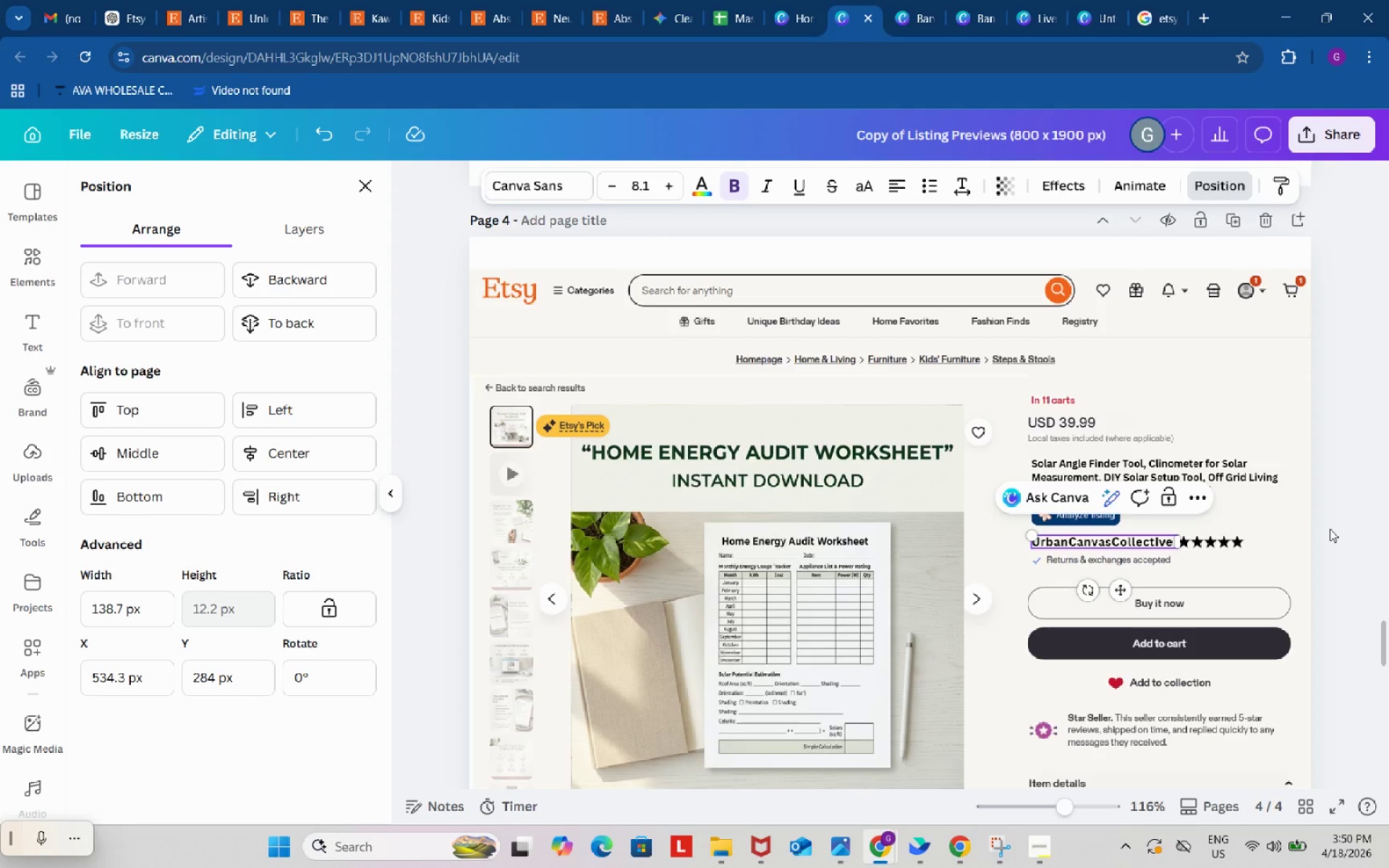 
left_click([1330, 529])
 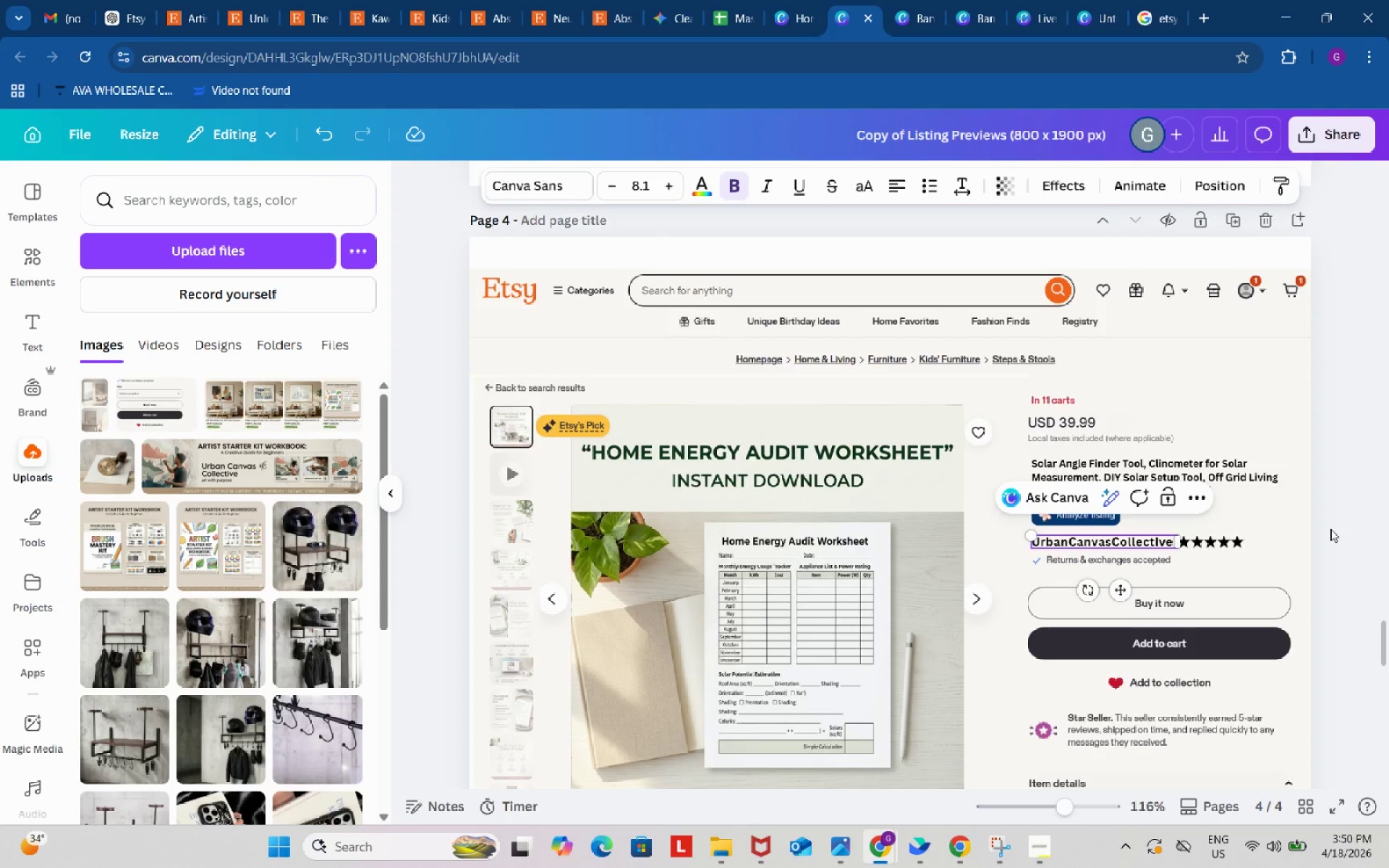 
left_click([1332, 527])
 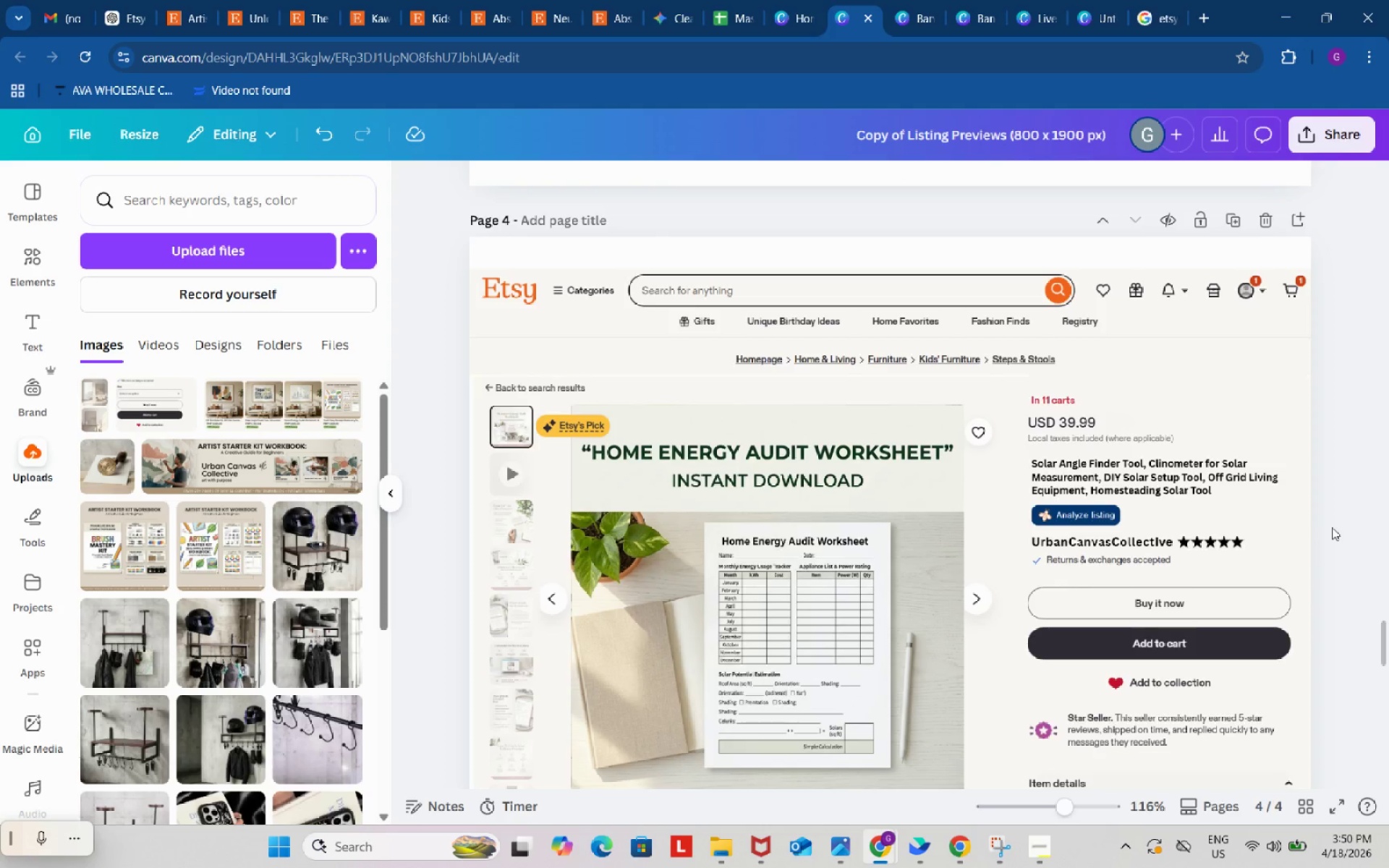 
scroll: coordinate [1332, 527], scroll_direction: down, amount: 2.0
 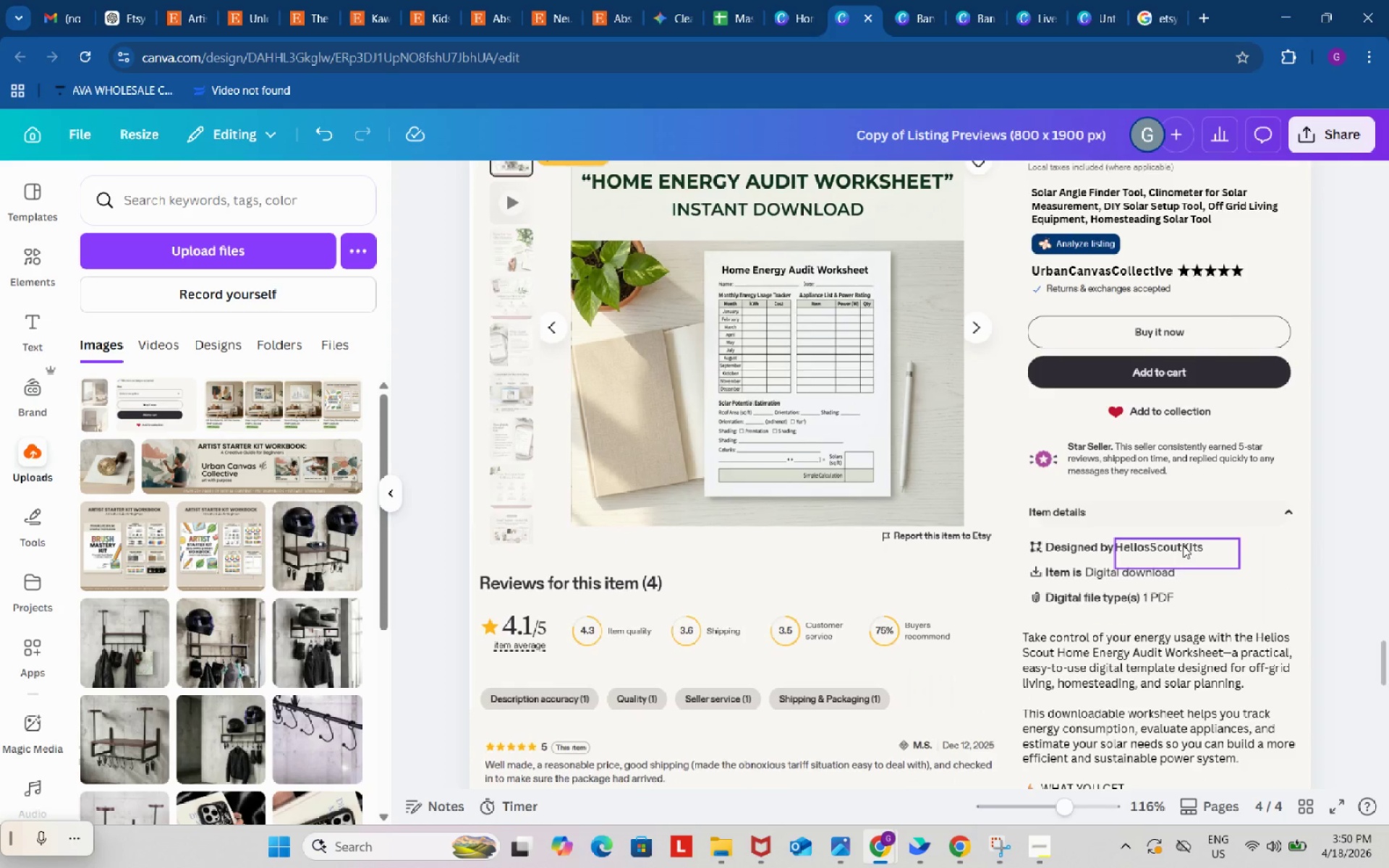 
double_click([1182, 545])
 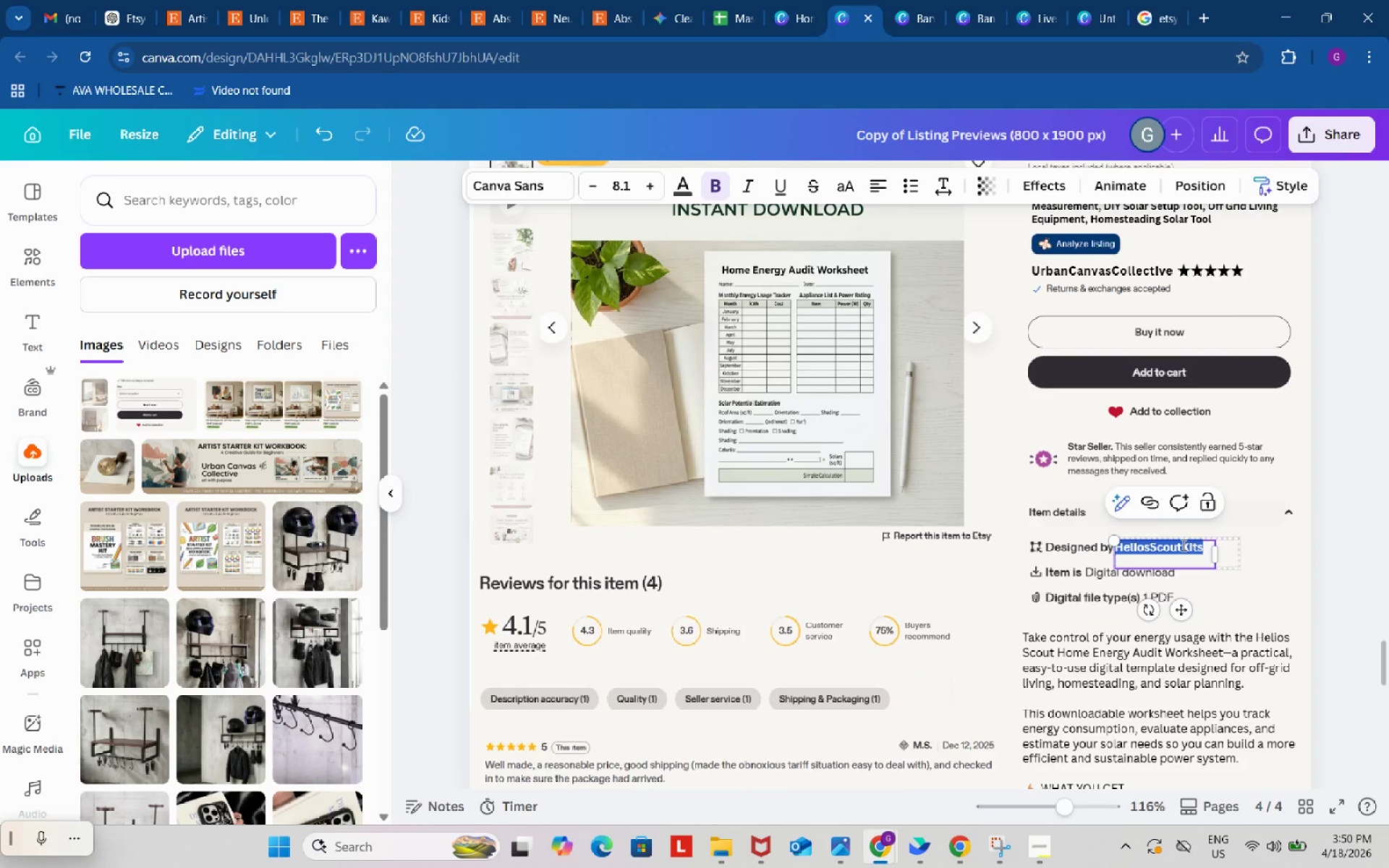 
key(Control+ControlLeft)
 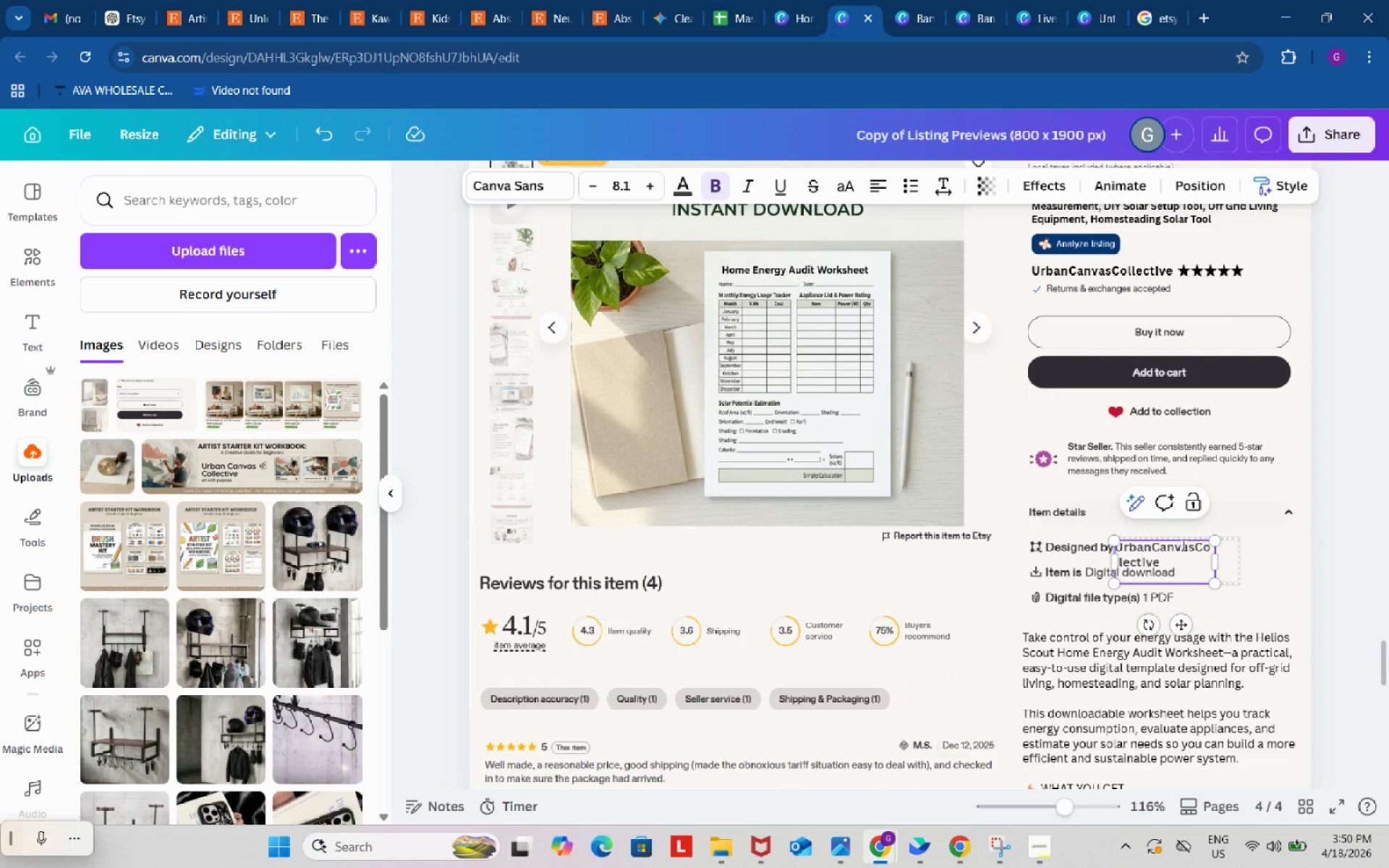 
key(Control+V)
 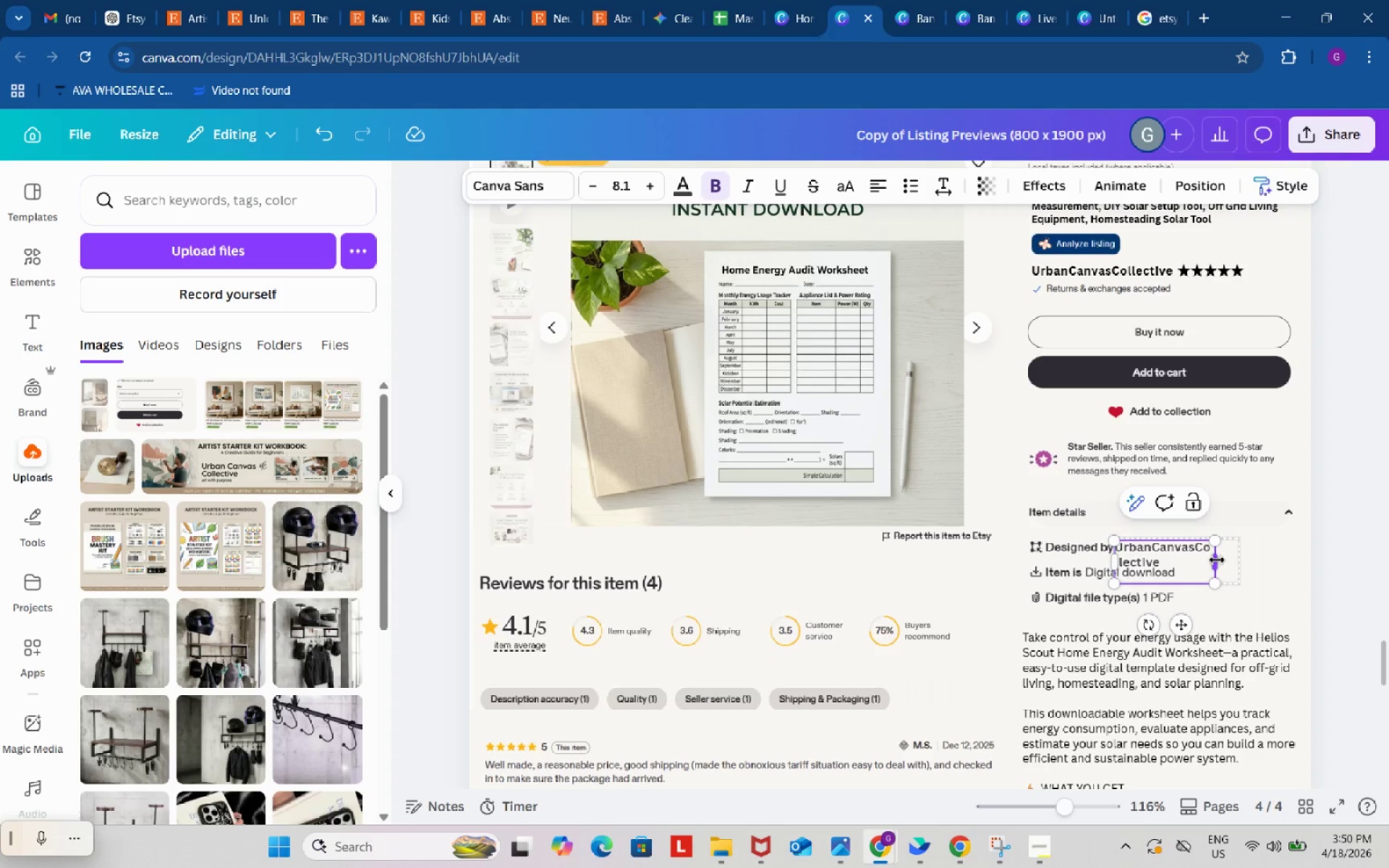 
left_click_drag(start_coordinate=[1217, 560], to_coordinate=[1273, 556])
 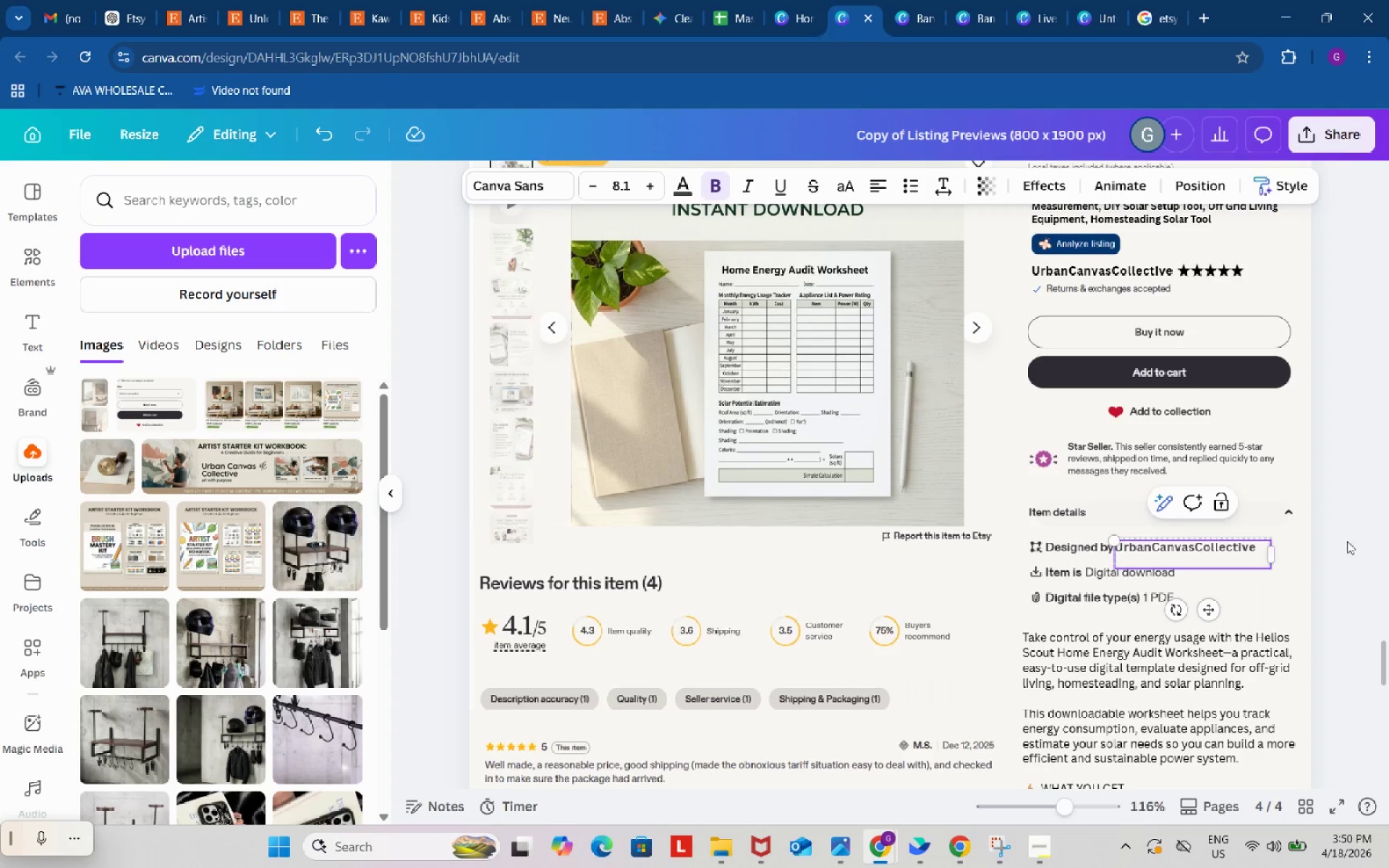 
left_click([1347, 541])
 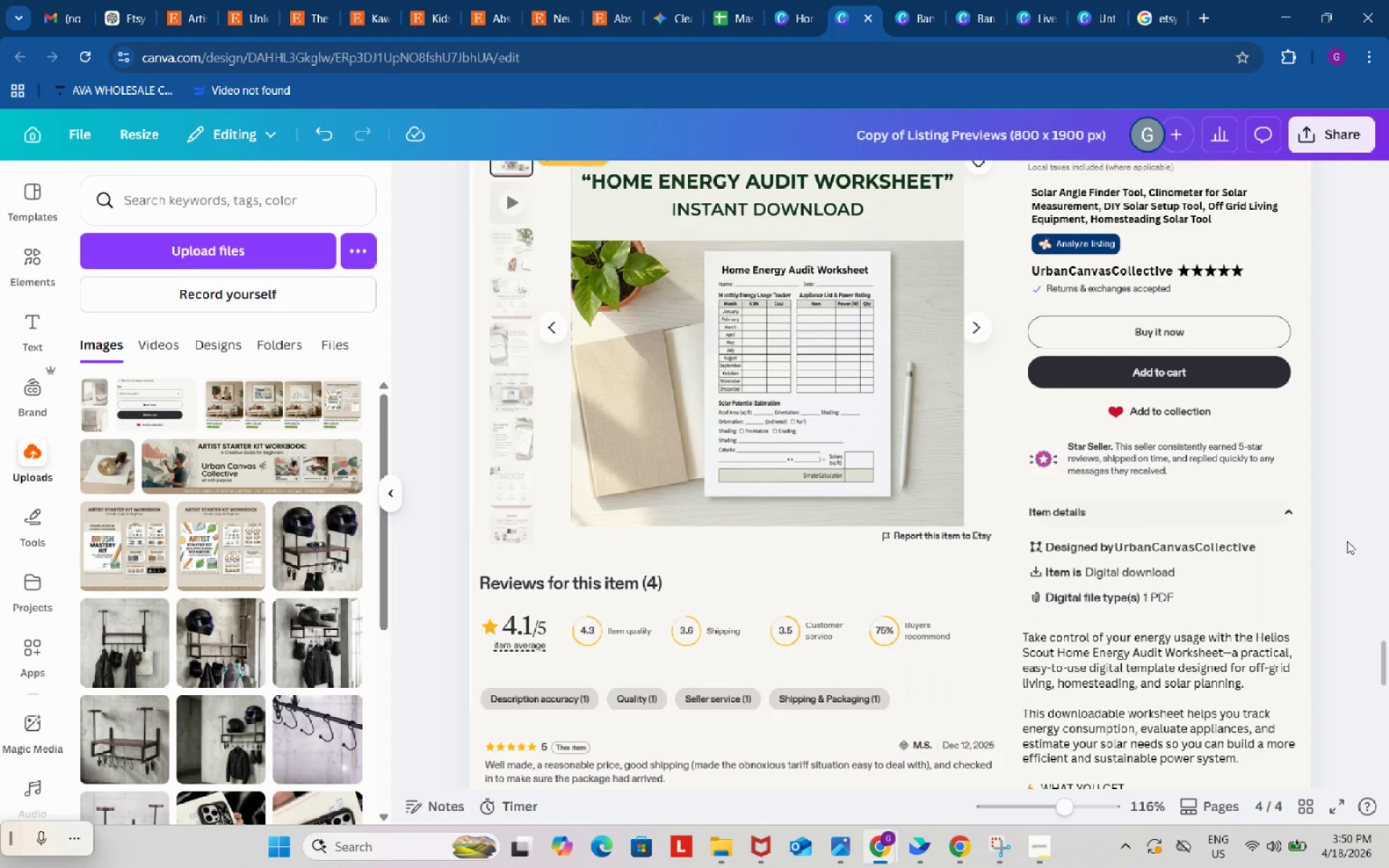 
scroll: coordinate [1347, 541], scroll_direction: down, amount: 3.0
 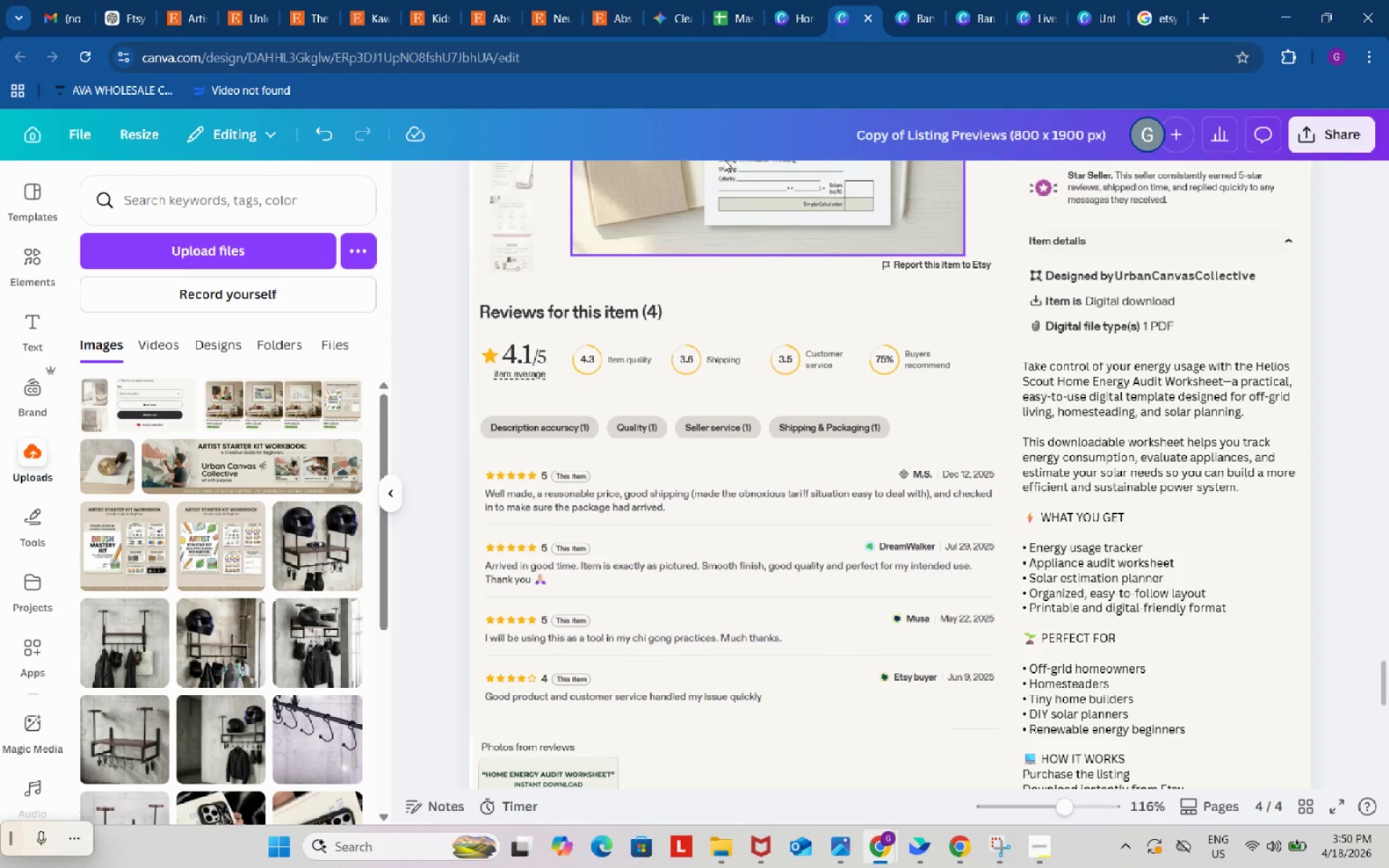 
left_click([735, 15])
 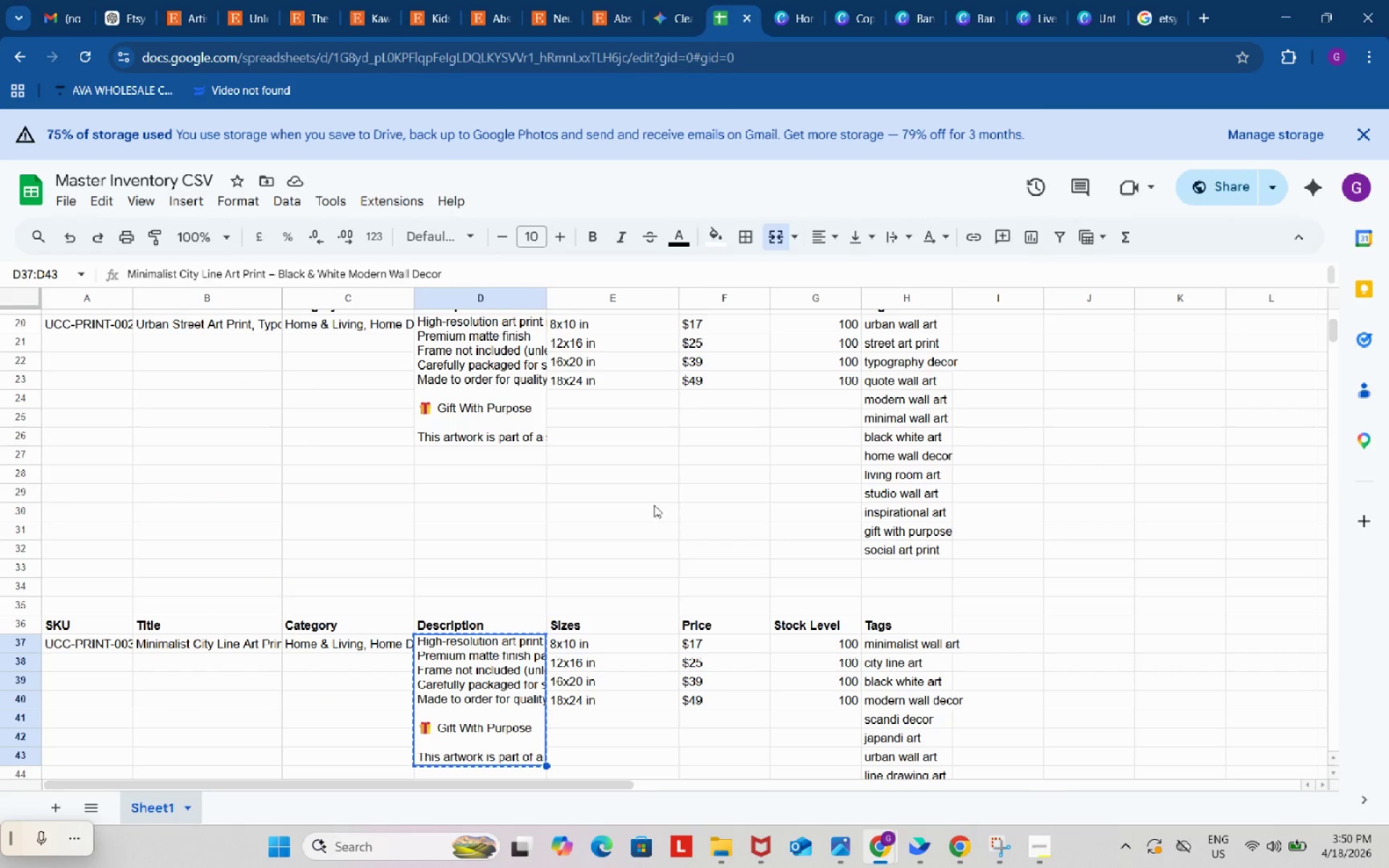 
scroll: coordinate [642, 576], scroll_direction: down, amount: 4.0
 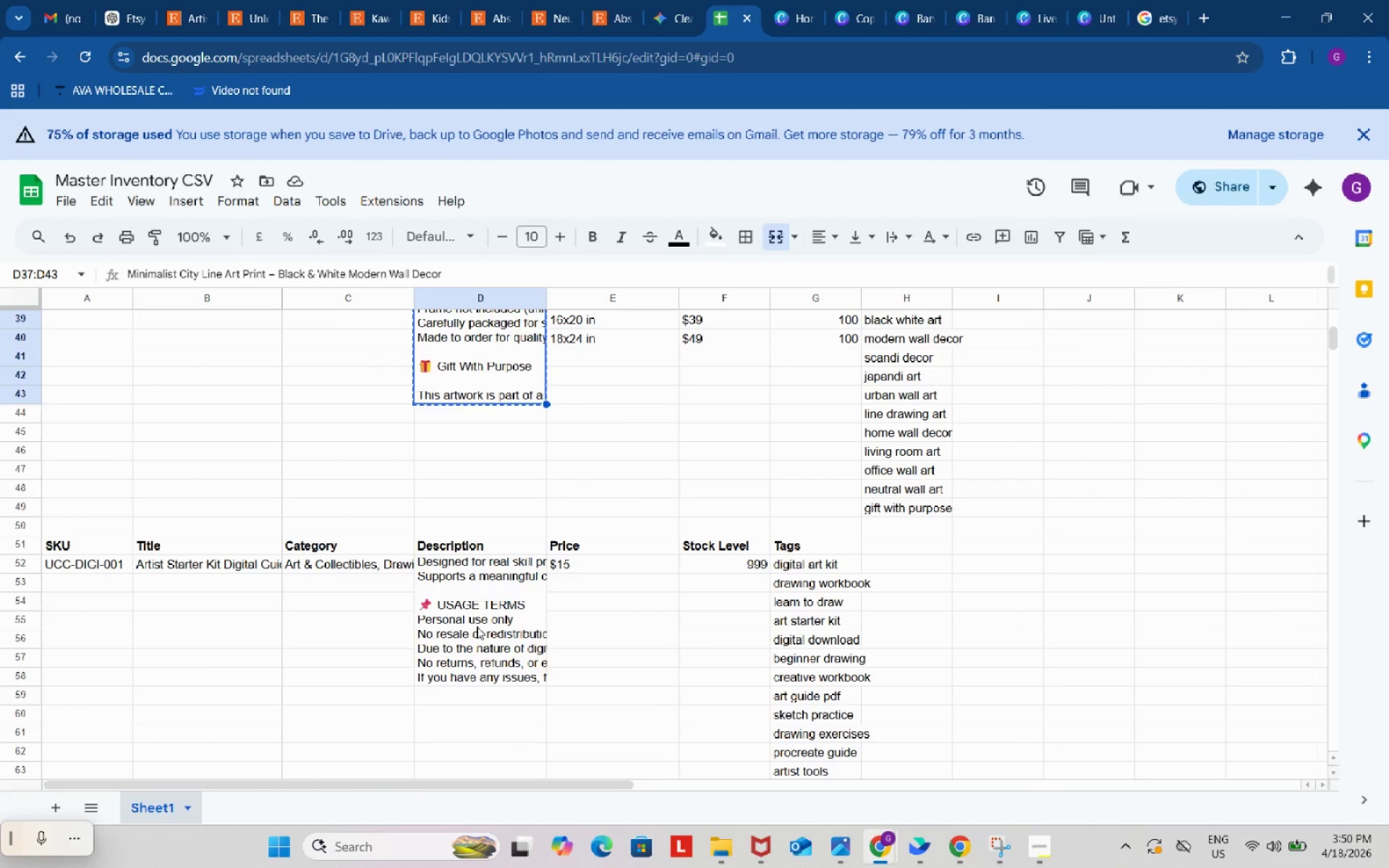 
left_click([477, 626])
 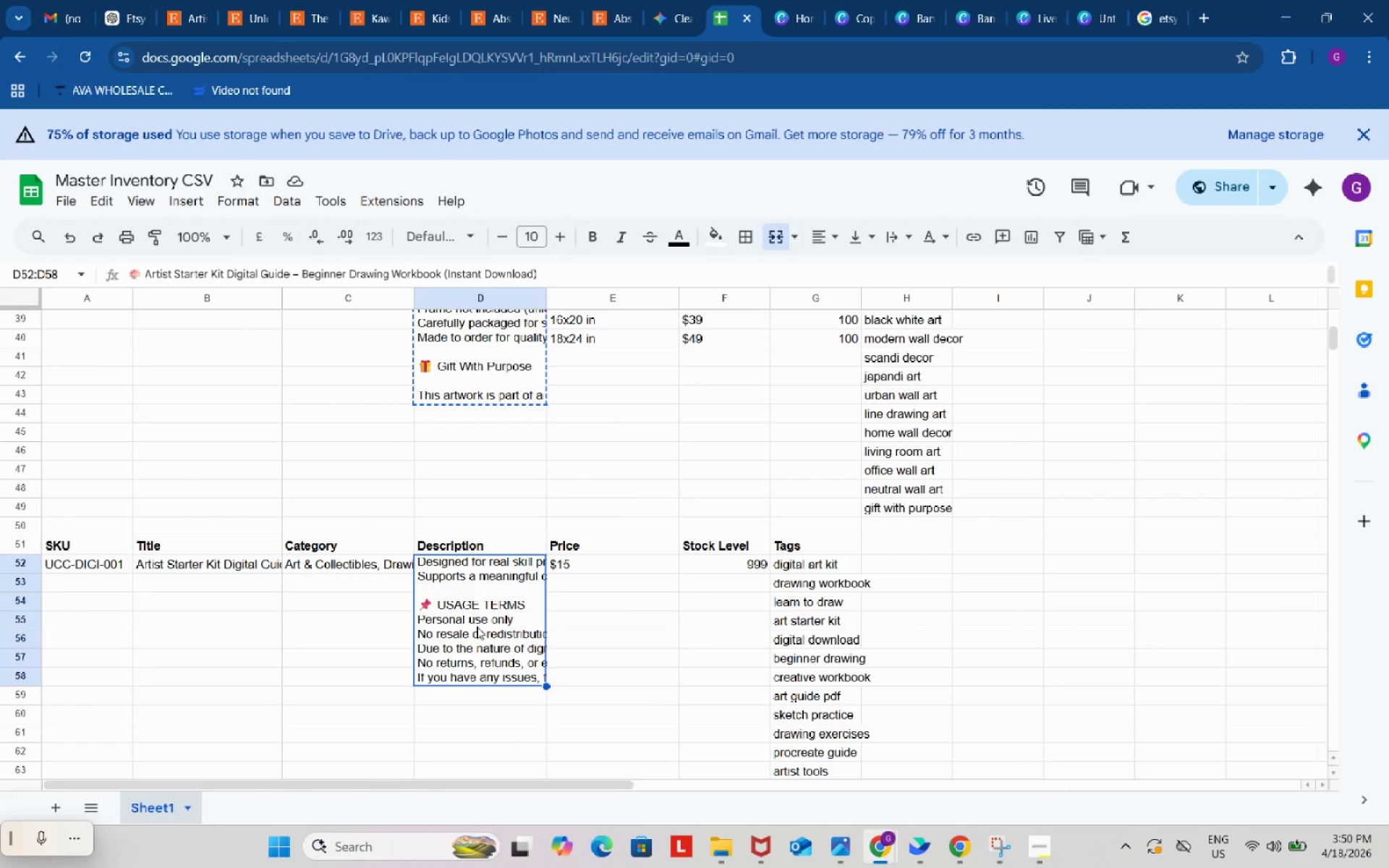 
key(Control+C)
 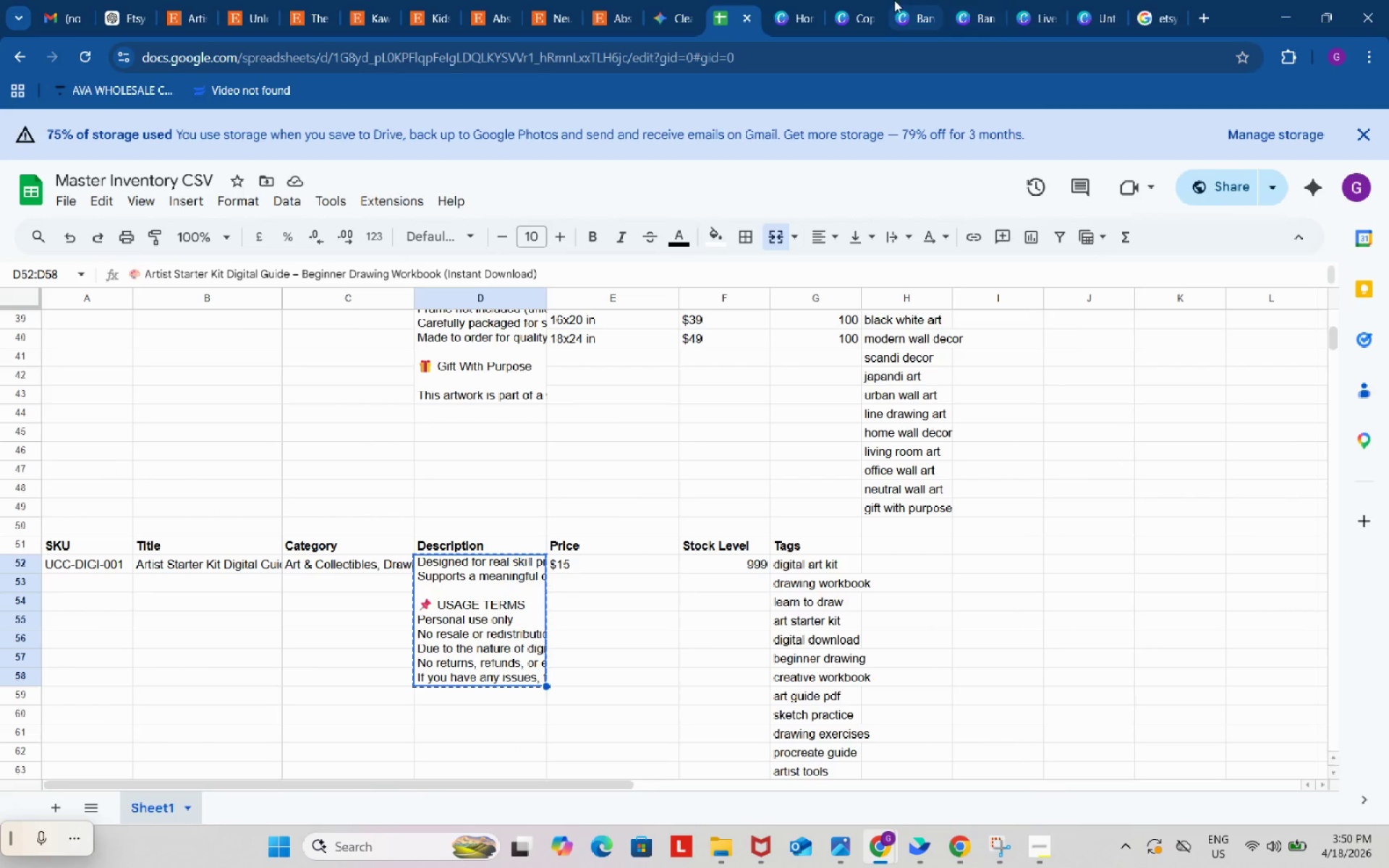 
left_click([862, 0])
 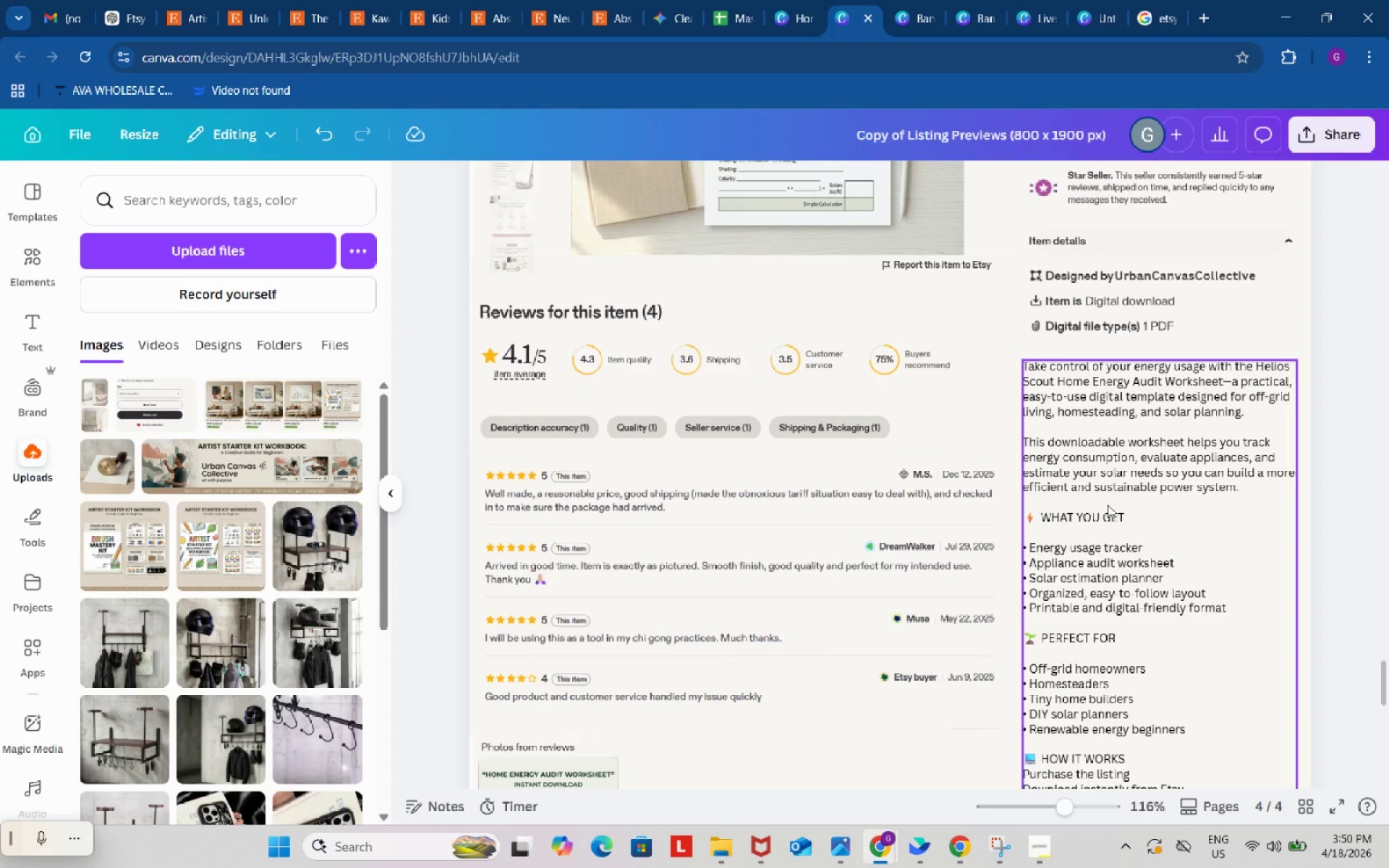 
double_click([1108, 505])
 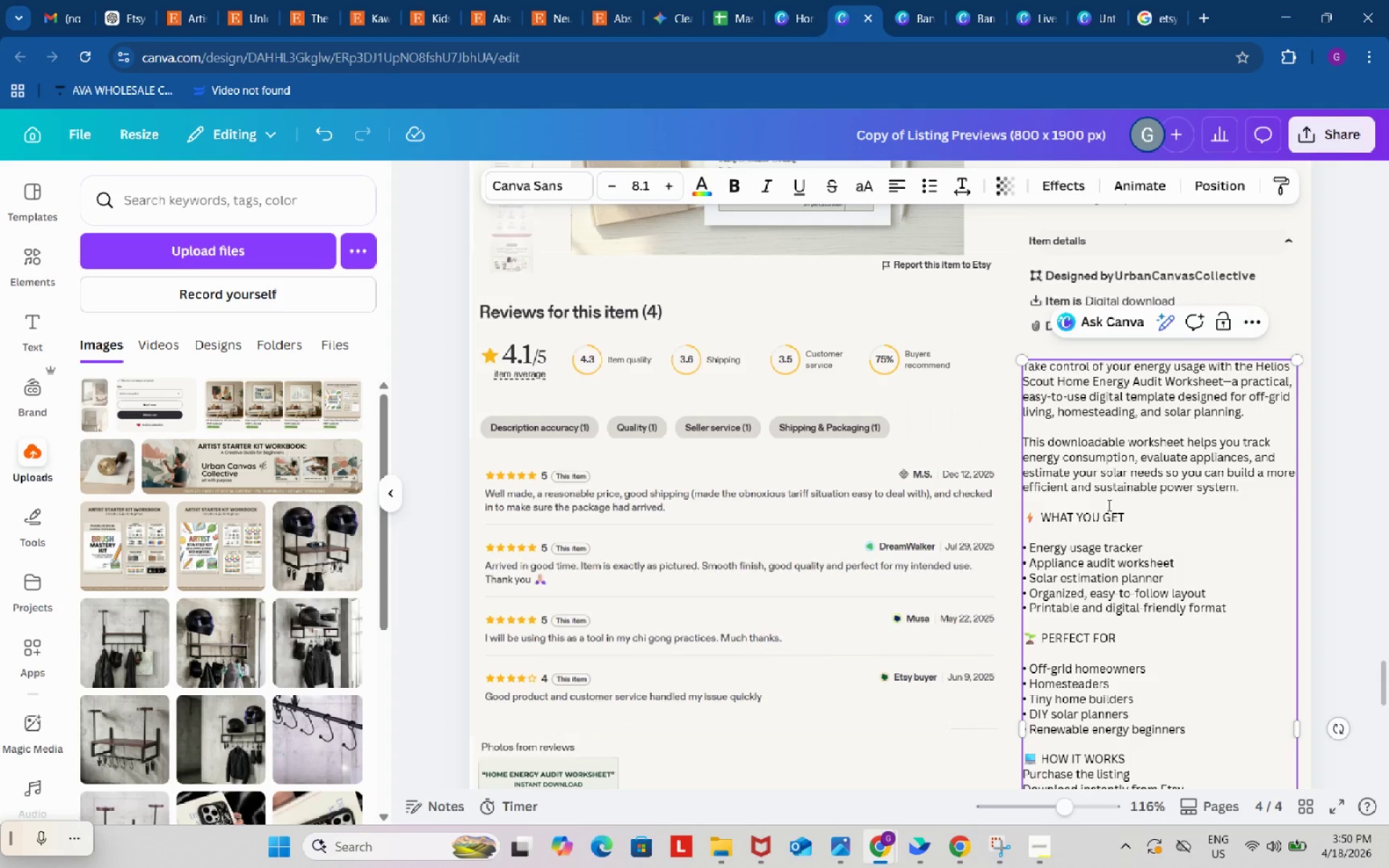 
left_click([1108, 505])
 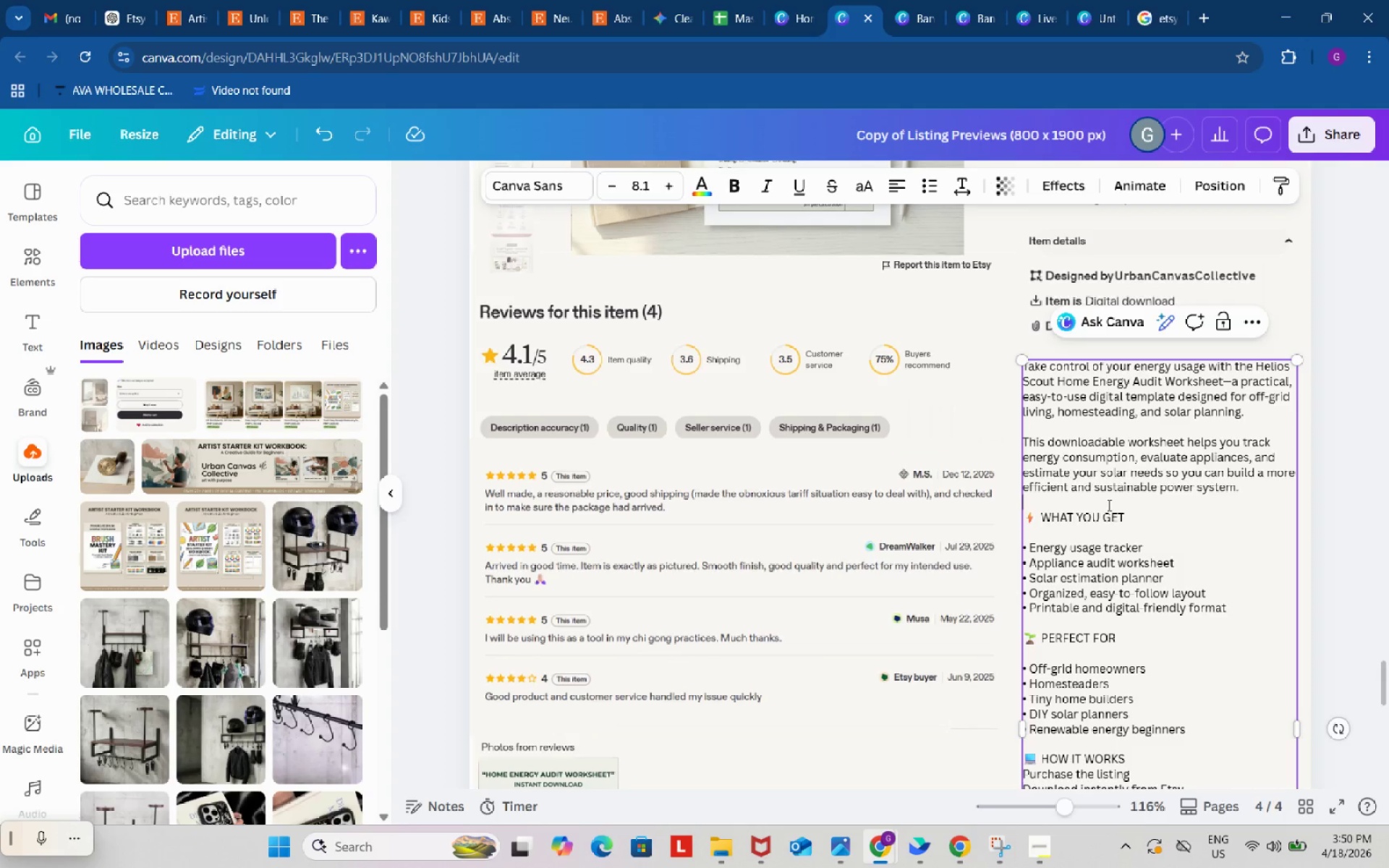 
key(Control+ControlLeft)
 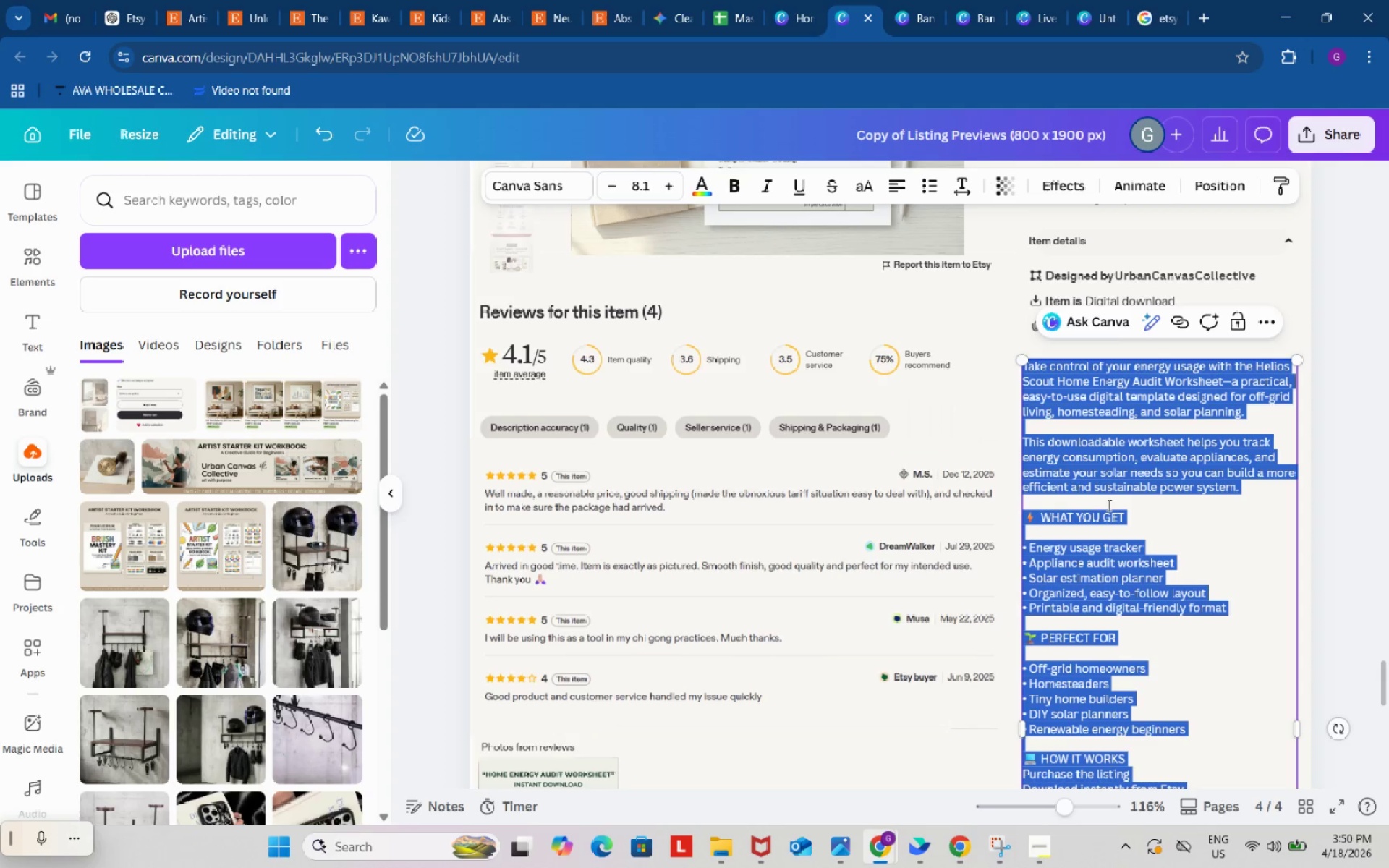 
key(Control+A)
 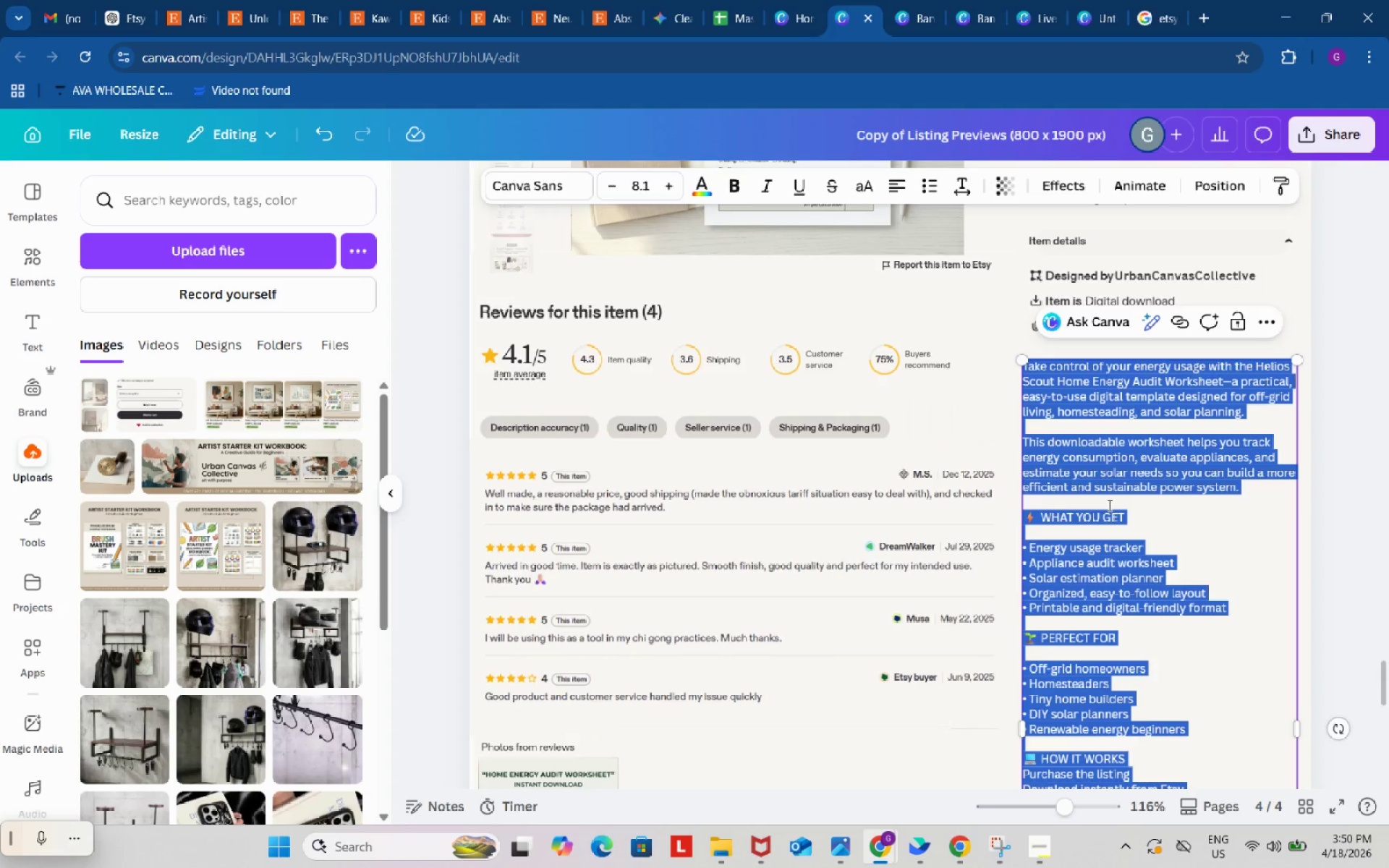 
key(Control+V)
 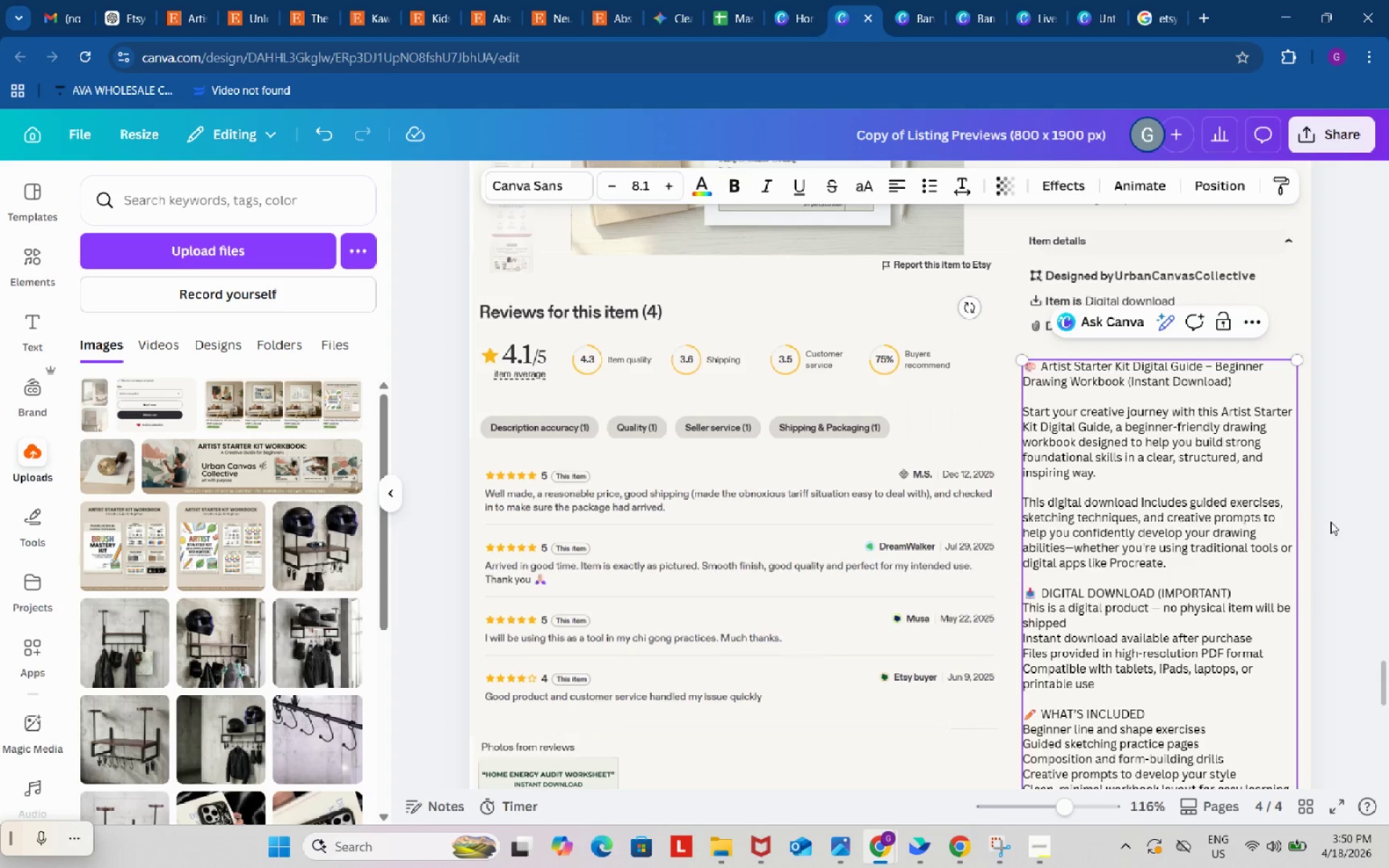 
scroll: coordinate [1334, 516], scroll_direction: down, amount: 9.0
 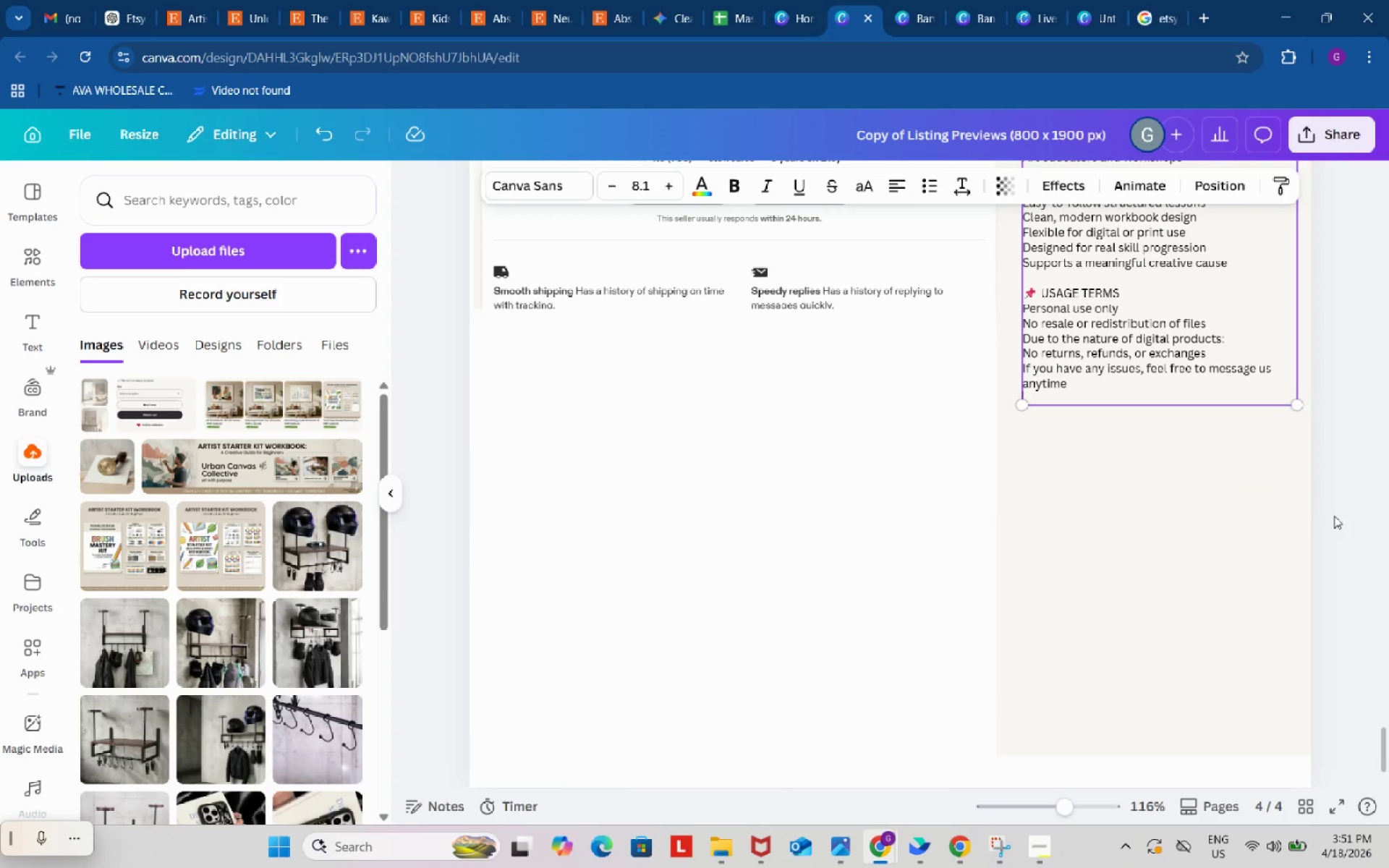 
scroll: coordinate [1337, 516], scroll_direction: up, amount: 4.0
 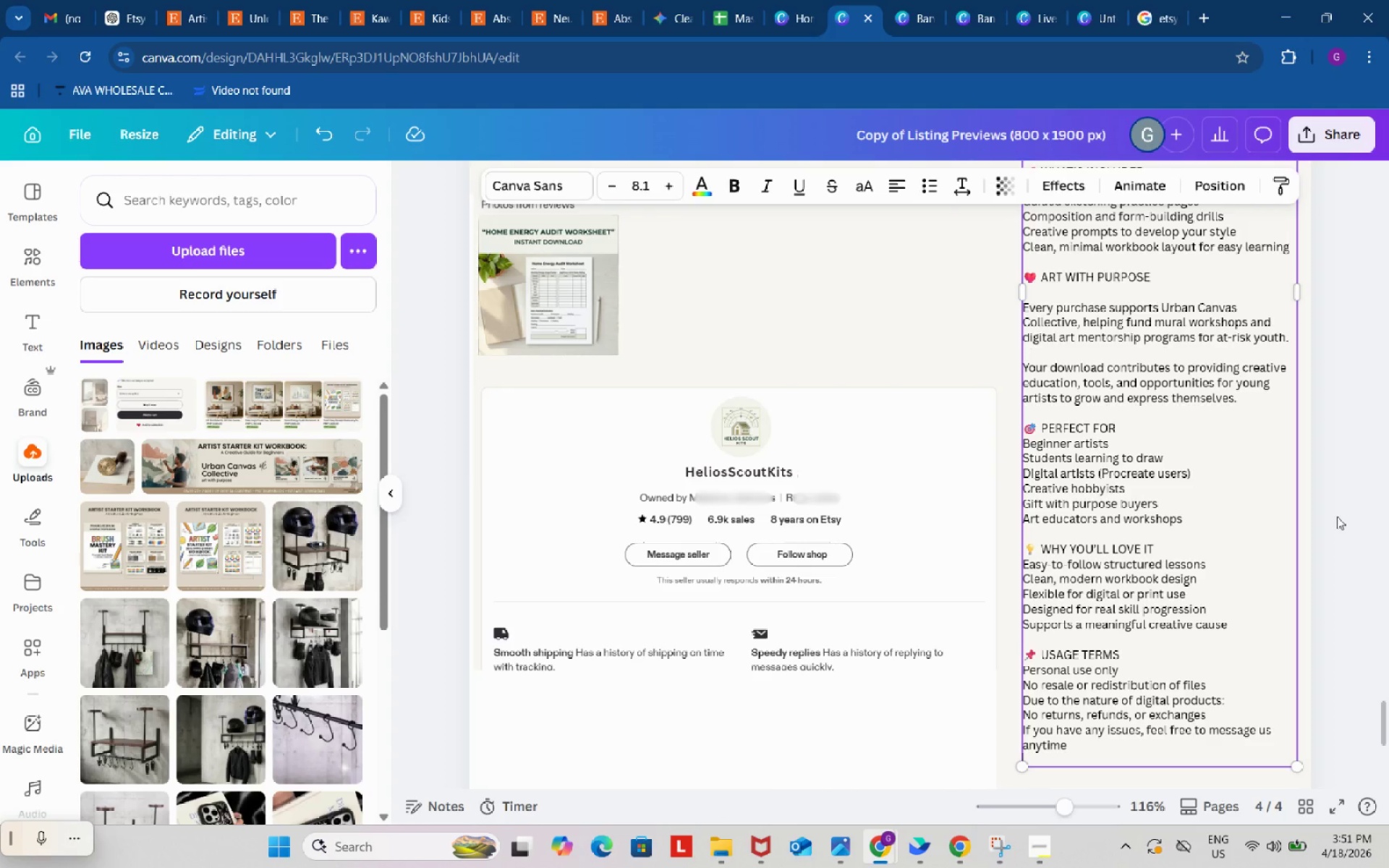 
left_click([1337, 516])
 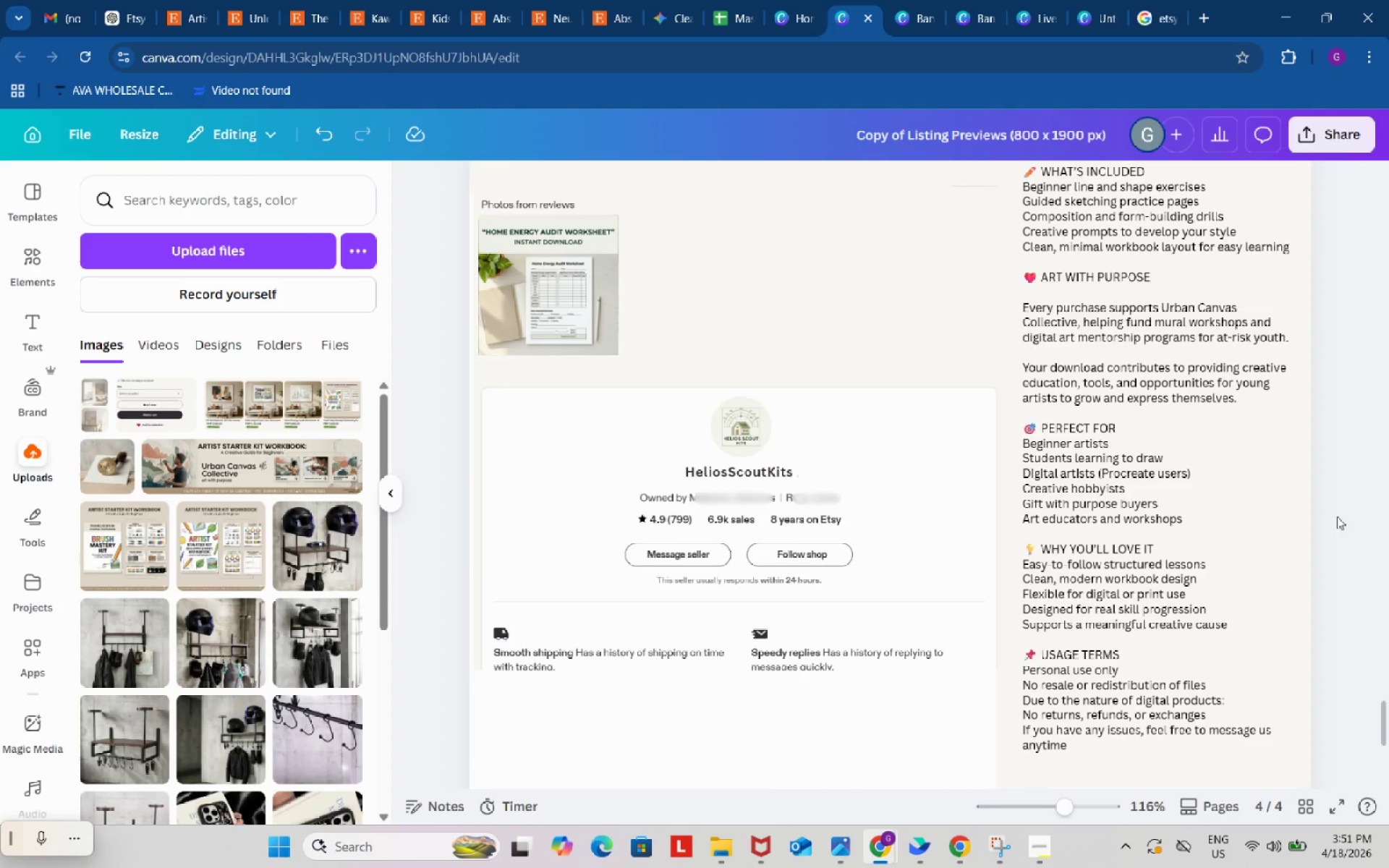 
scroll: coordinate [1337, 516], scroll_direction: up, amount: 2.0
 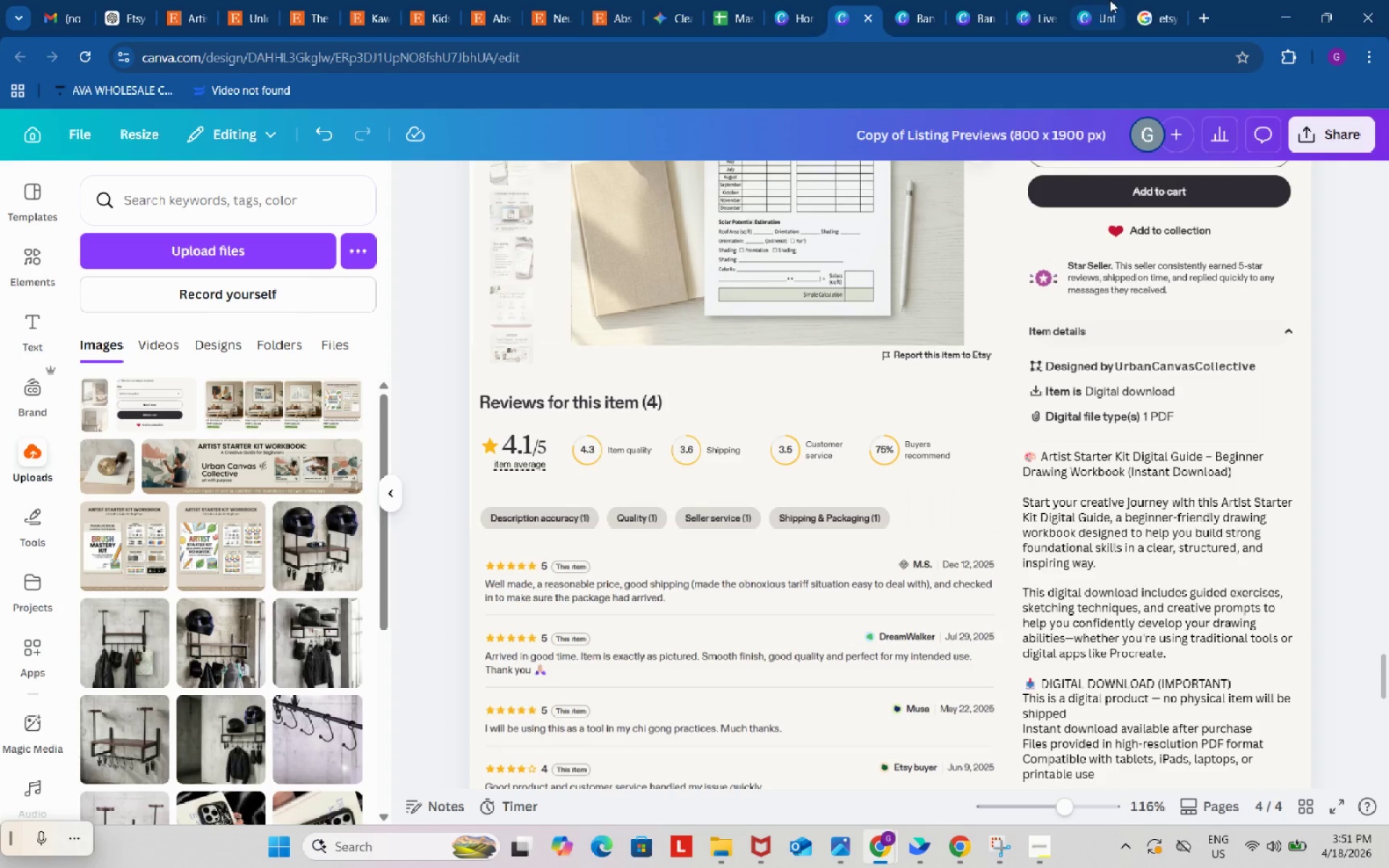 
left_click([1104, 0])
 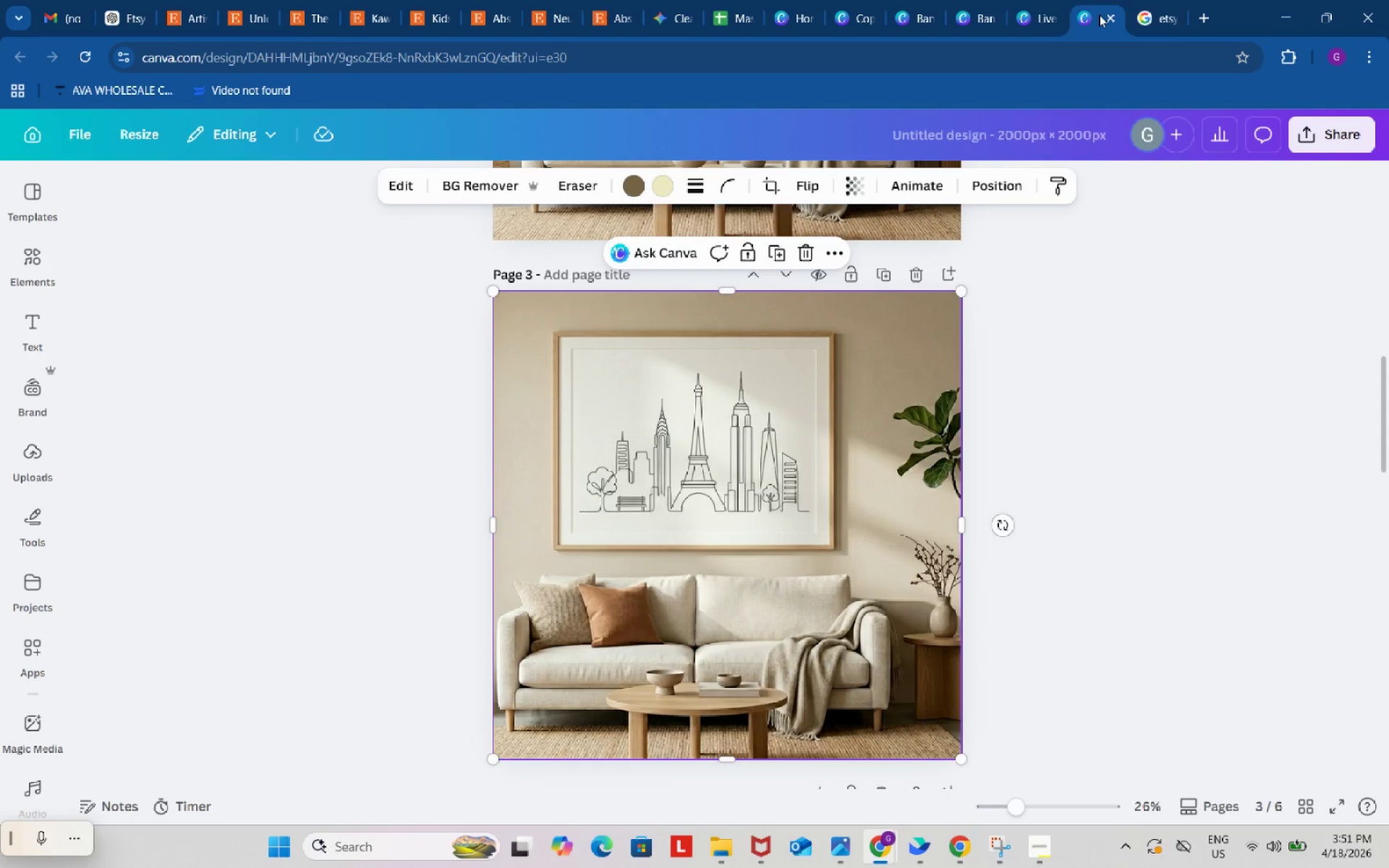 
wait(20.11)
 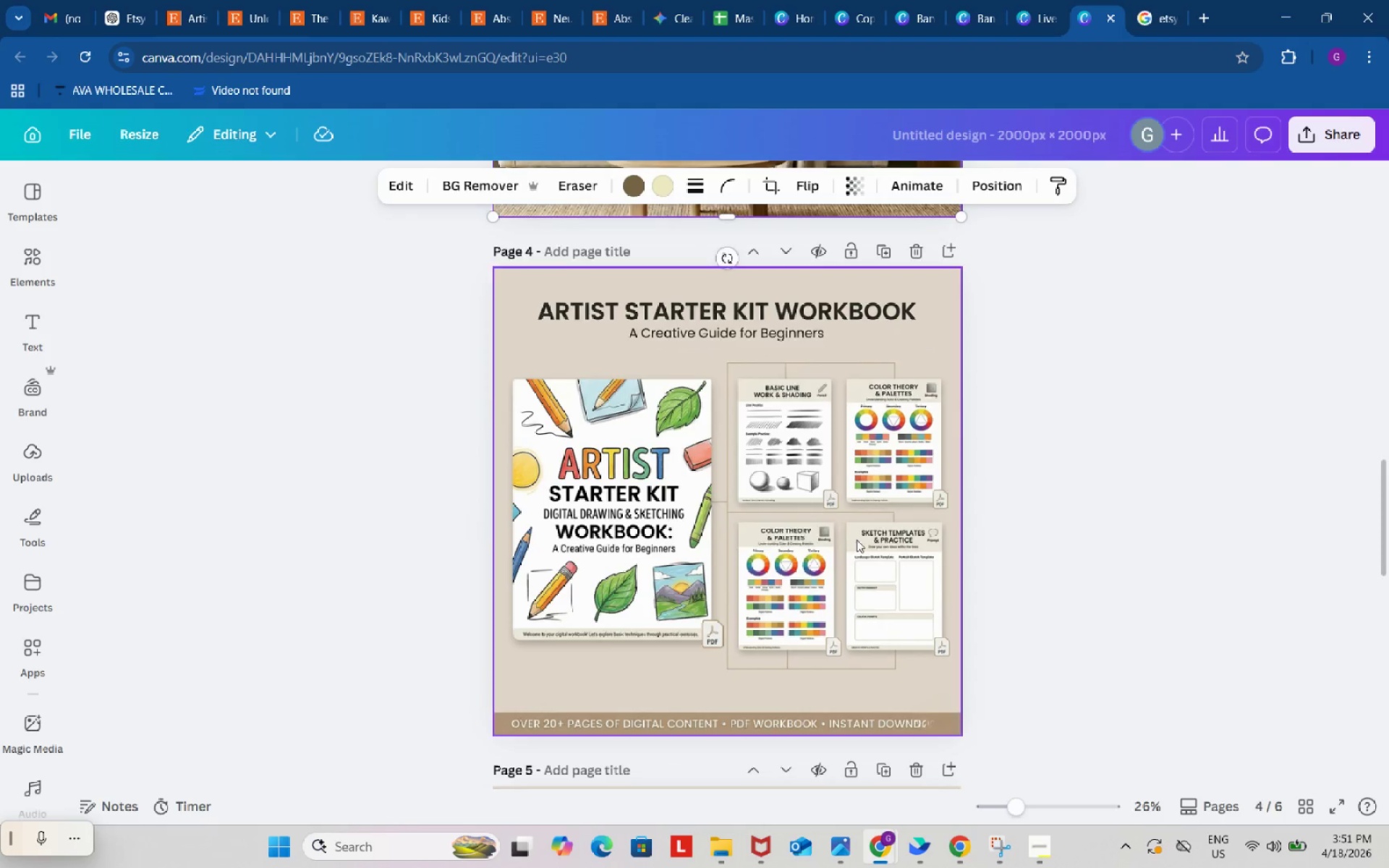 
left_click([829, 529])
 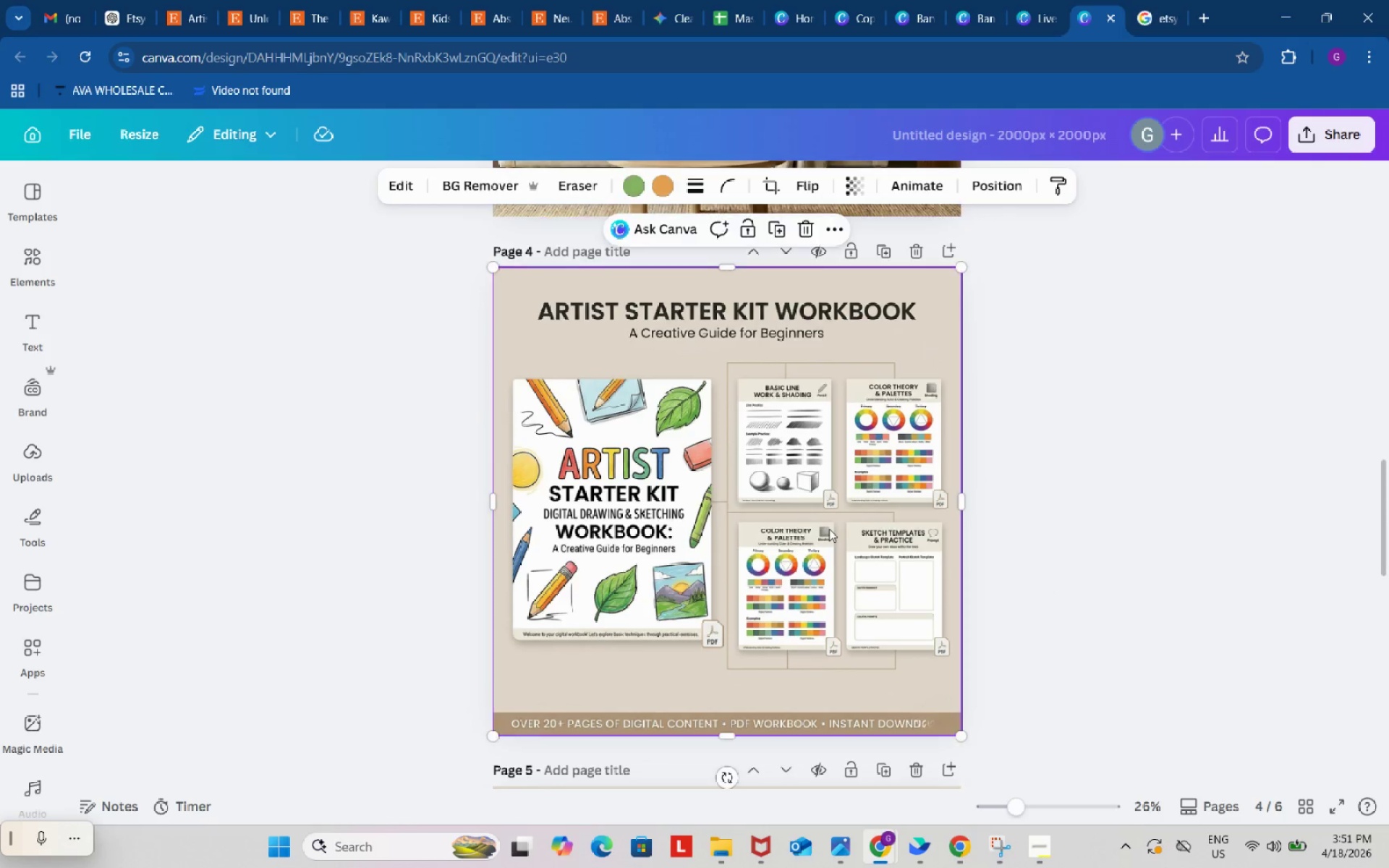 
key(Control+ControlLeft)
 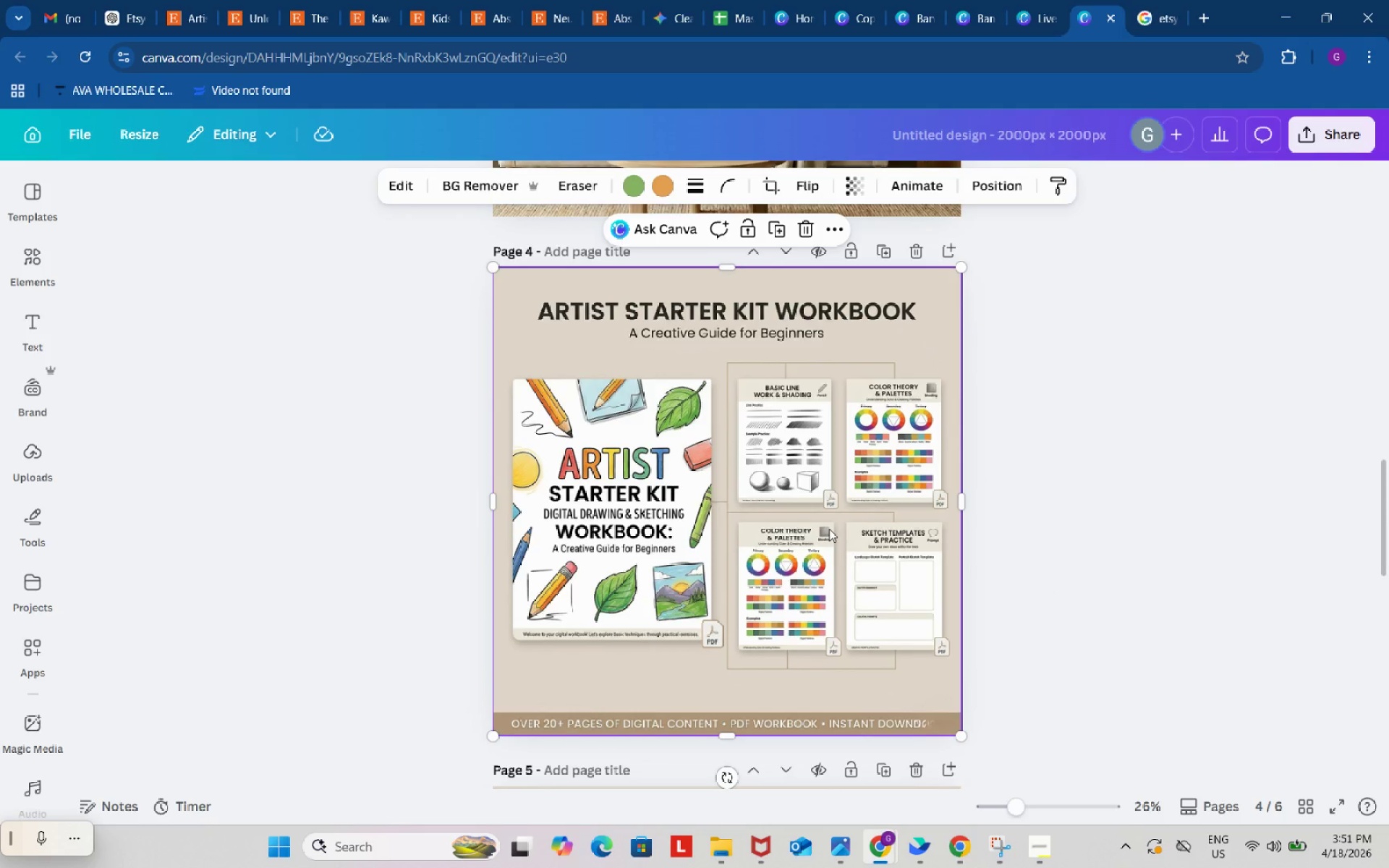 
key(Control+C)
 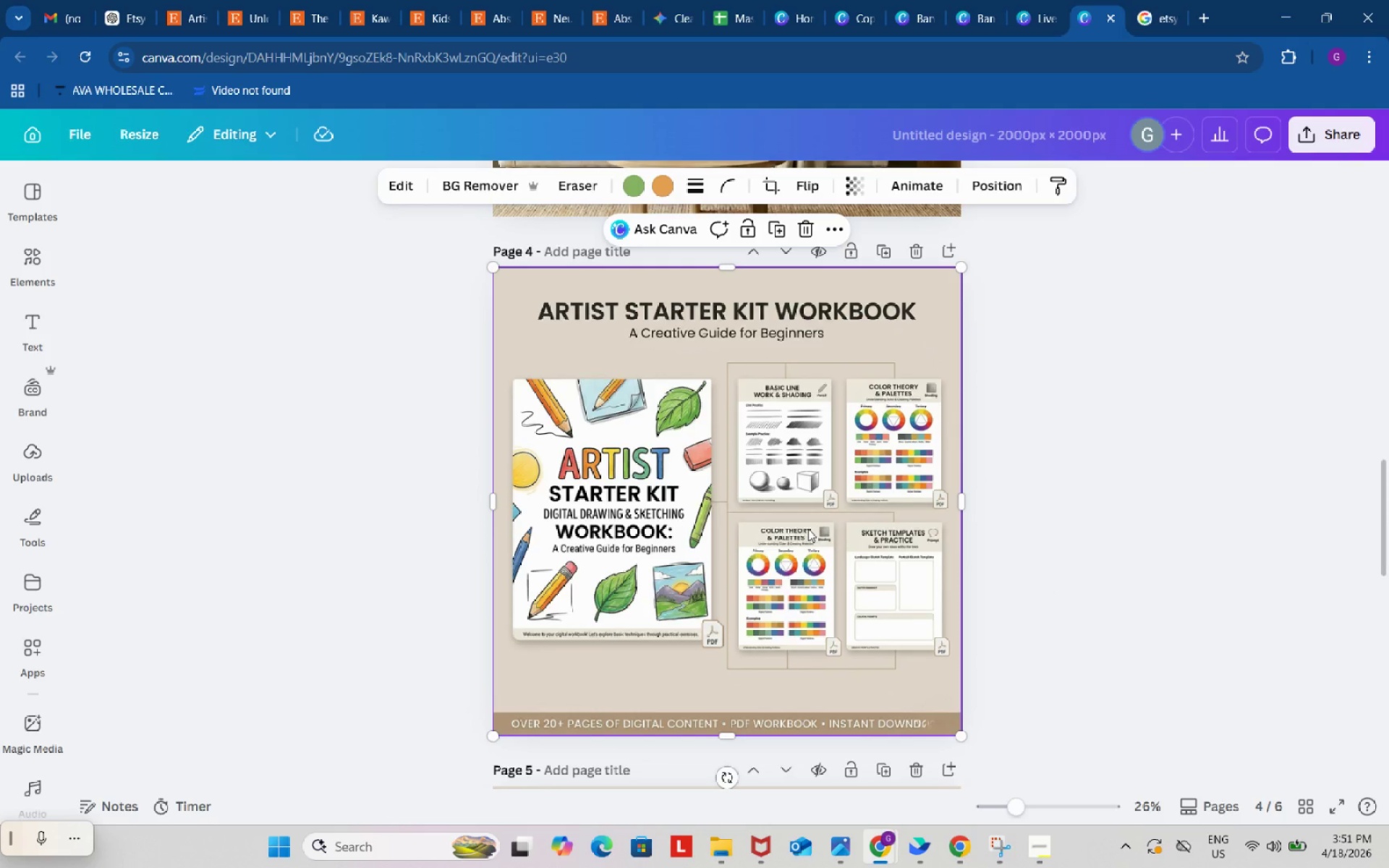 
scroll: coordinate [1048, 579], scroll_direction: down, amount: 7.0
 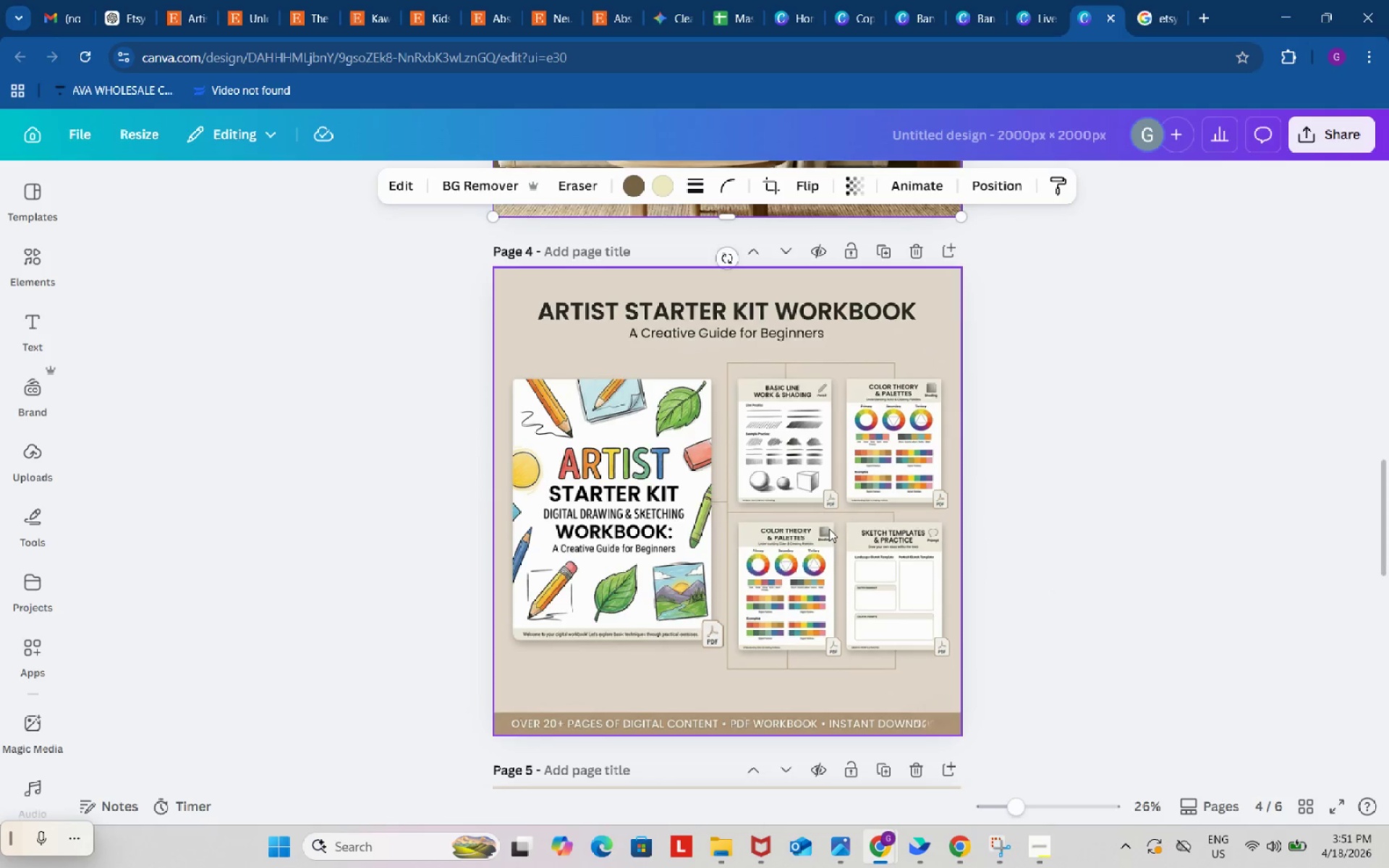 
wait(37.6)
 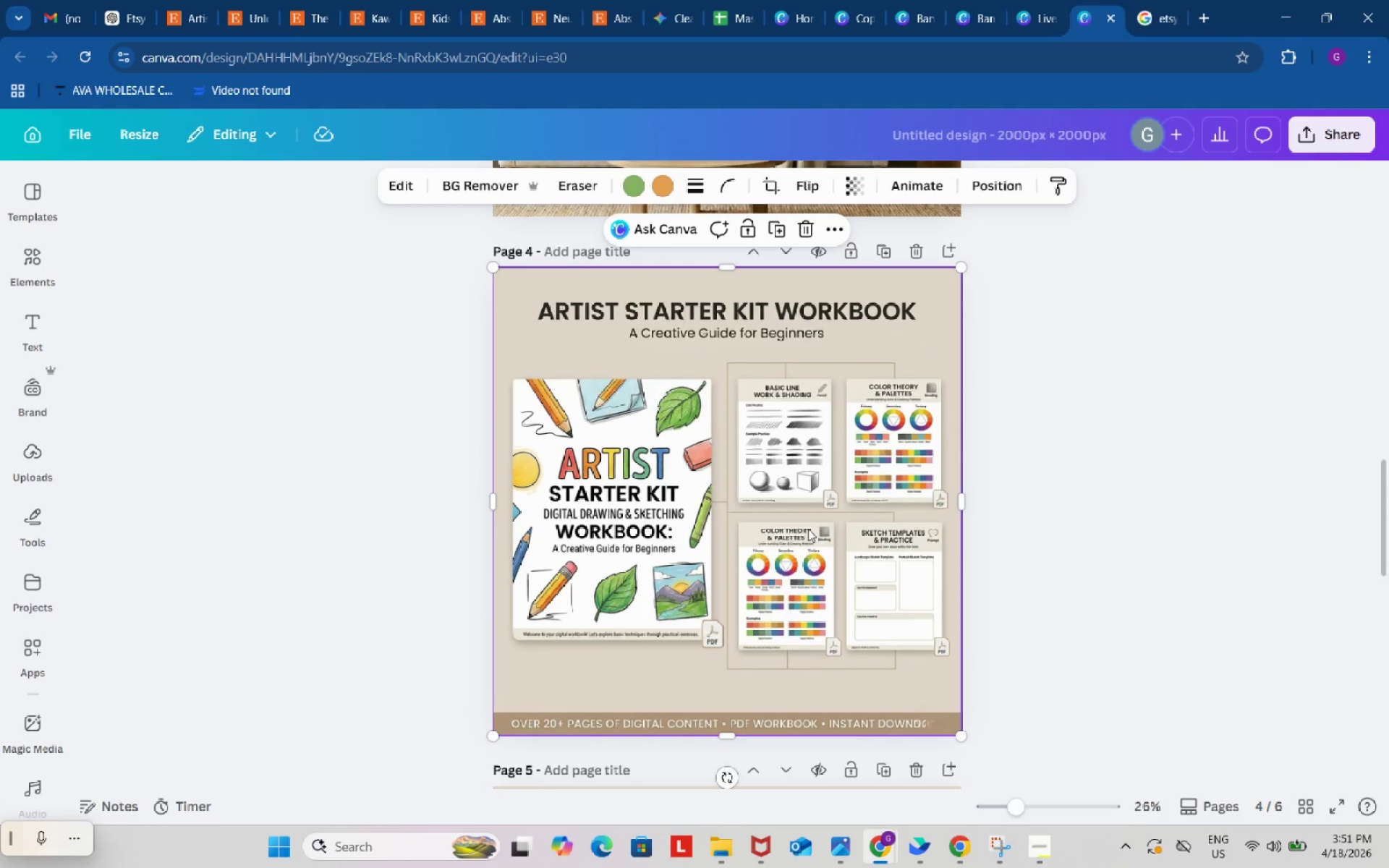 
key(Control+ControlLeft)
 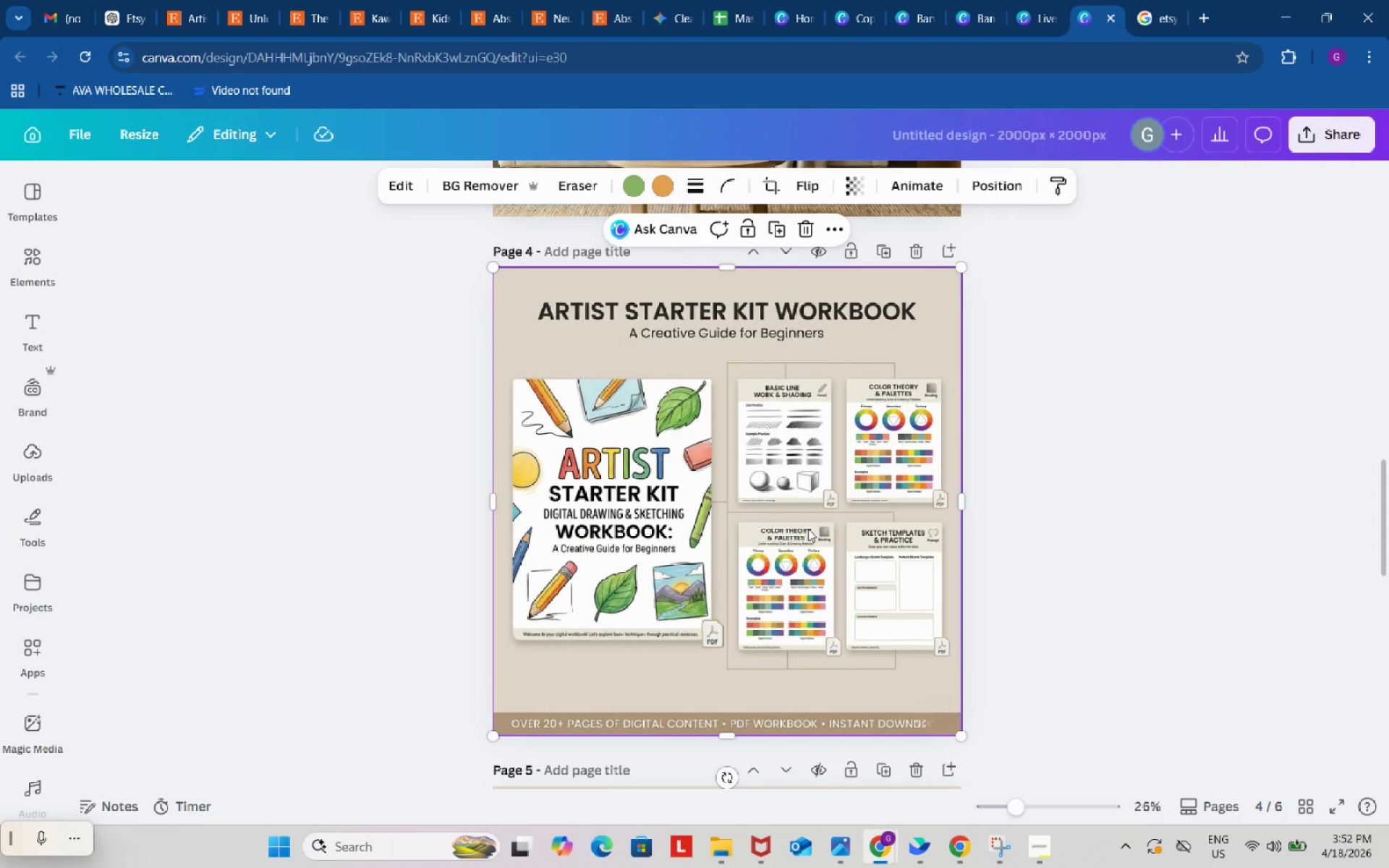 
key(Control+C)
 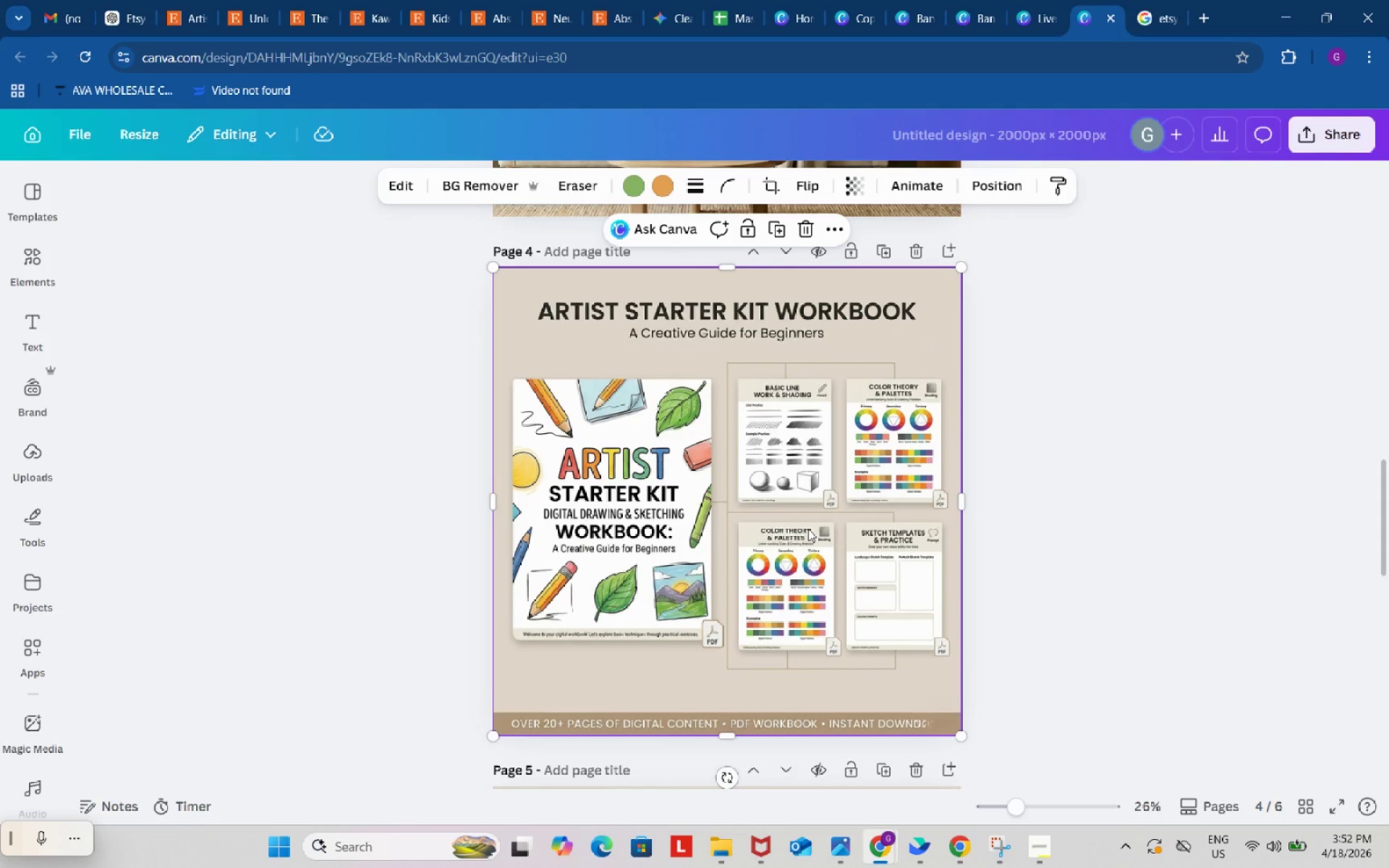 
wait(6.76)
 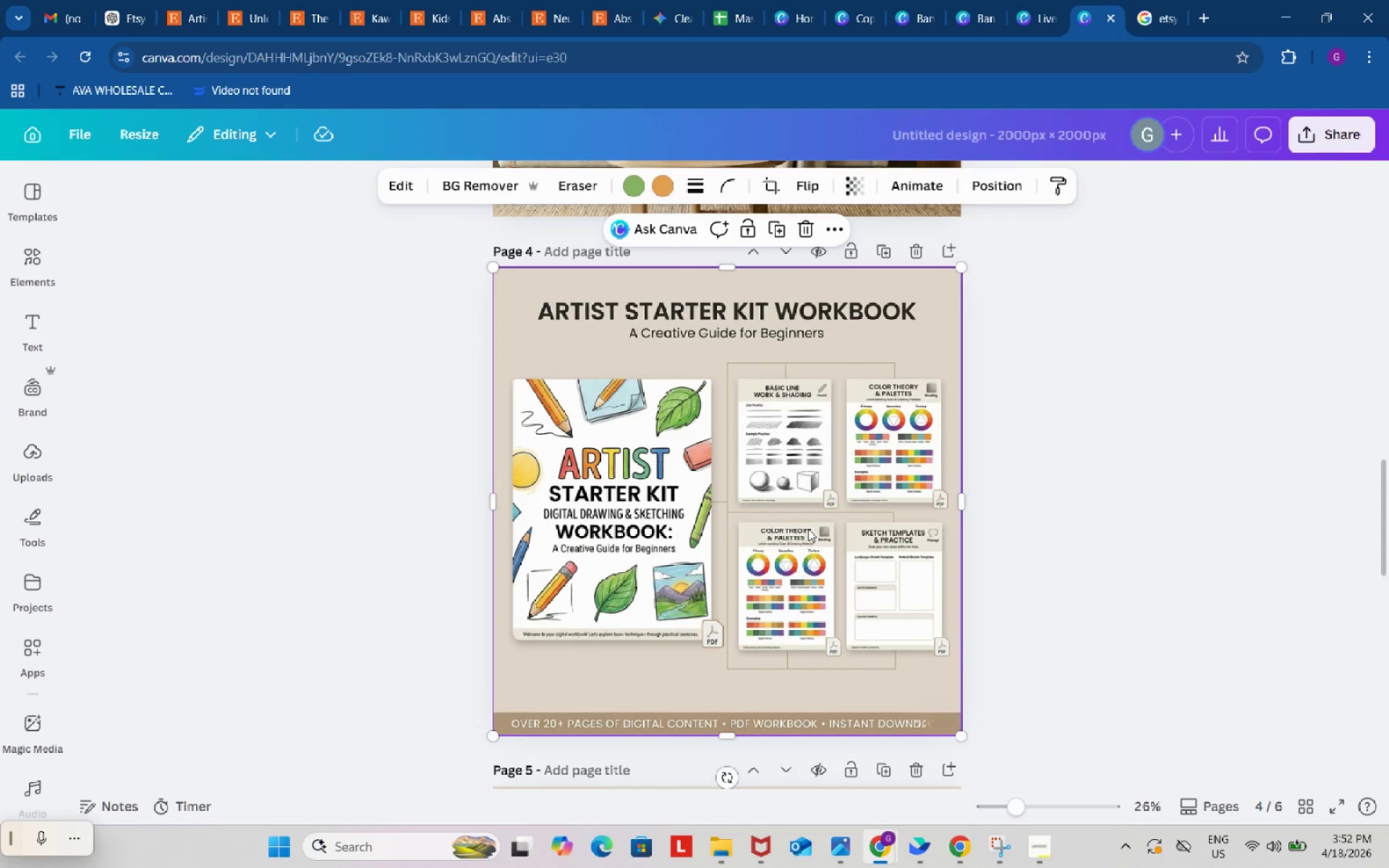 
left_click([843, 2])
 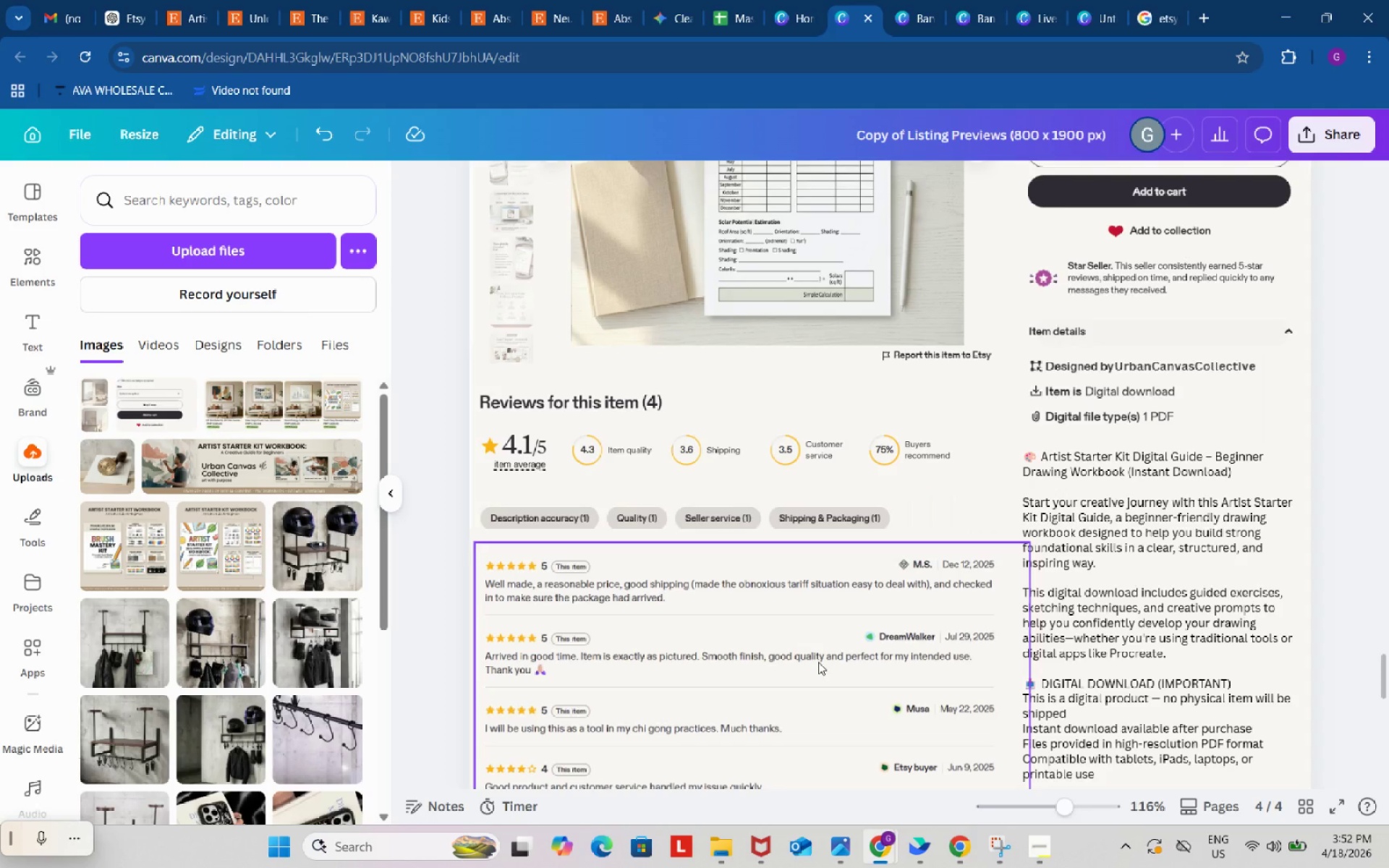 
scroll: coordinate [818, 662], scroll_direction: up, amount: 3.0
 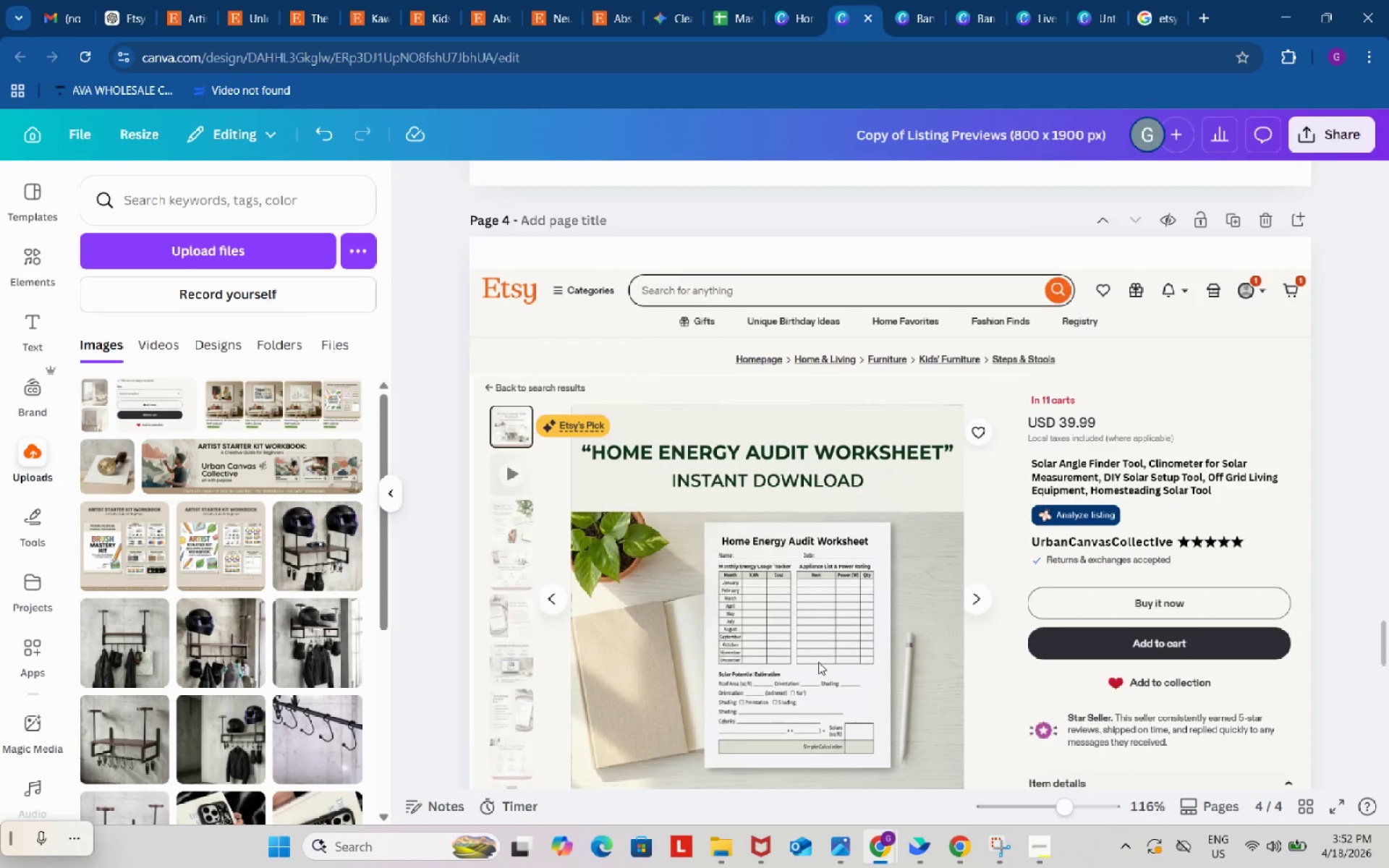 
scroll: coordinate [818, 662], scroll_direction: down, amount: 3.0
 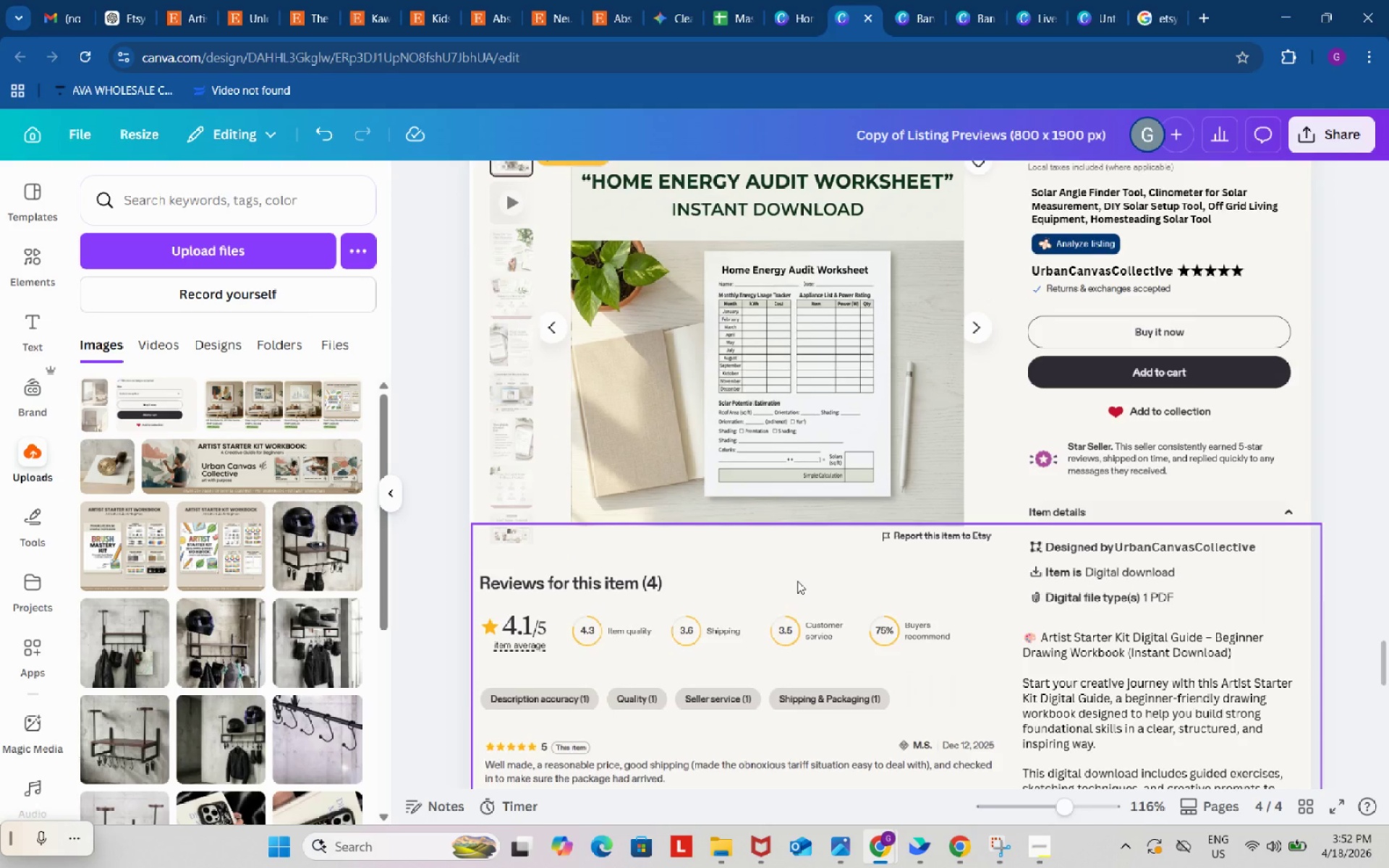 
key(Control+ControlLeft)
 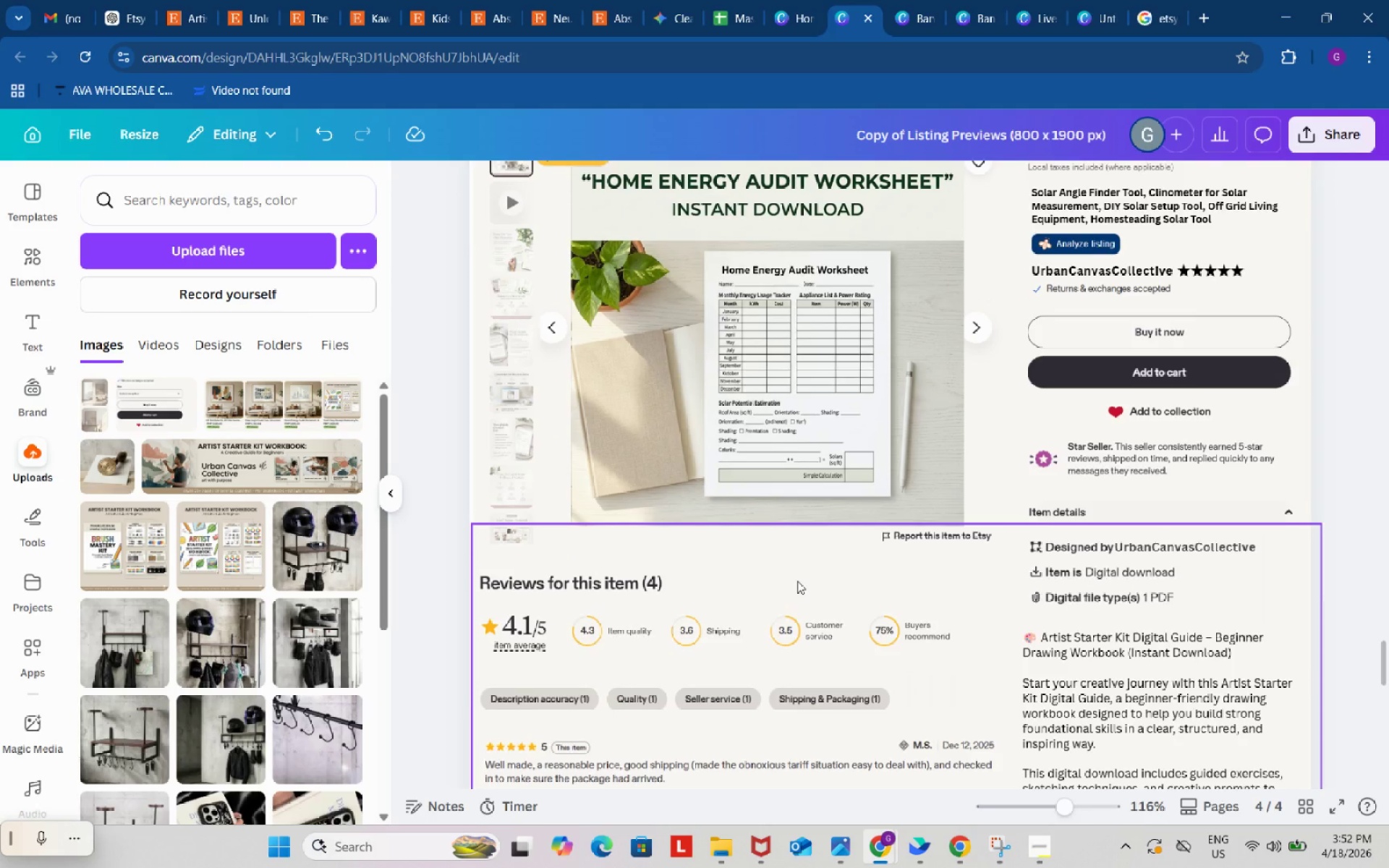 
key(Control+V)
 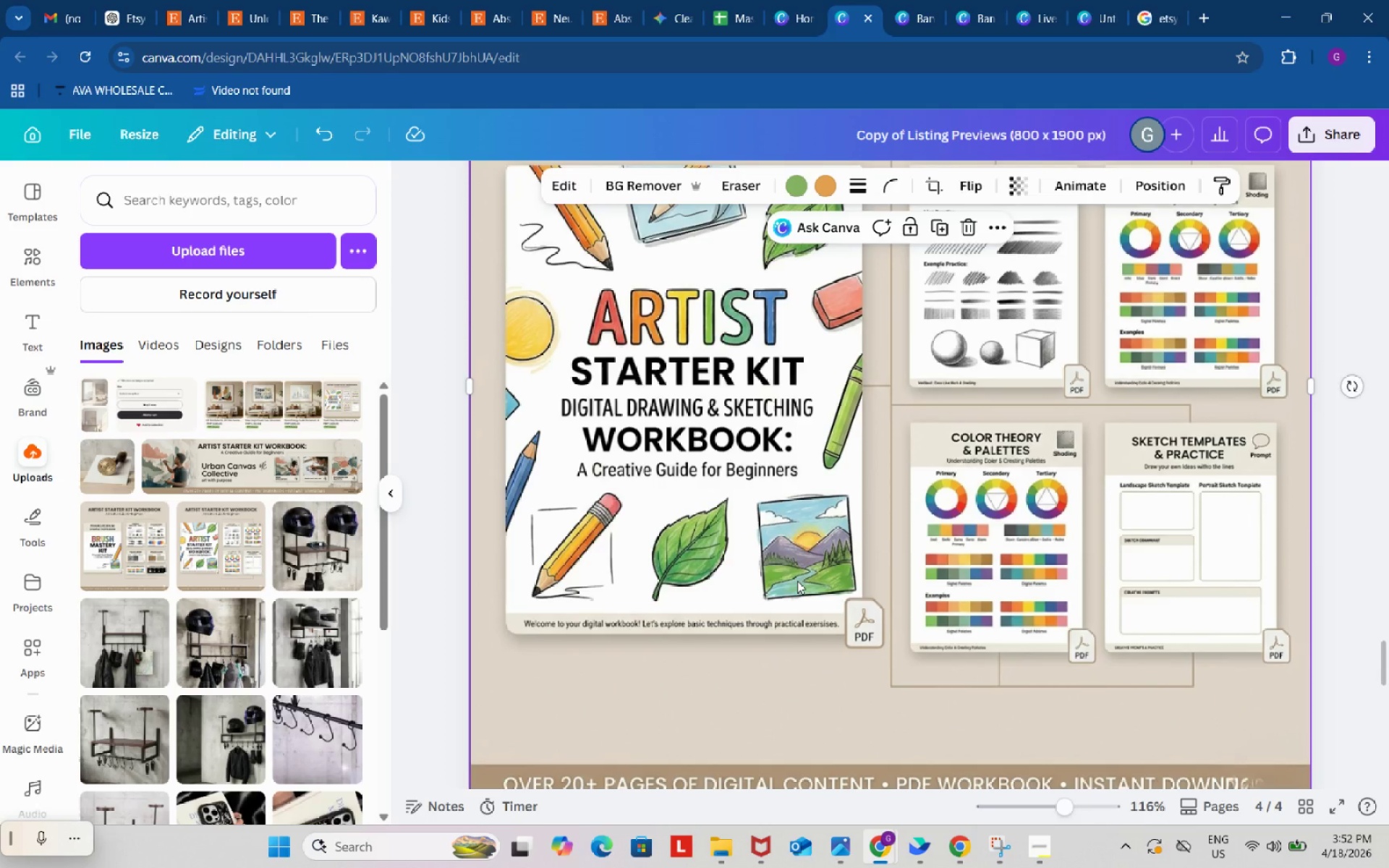 
scroll: coordinate [797, 581], scroll_direction: up, amount: 4.0
 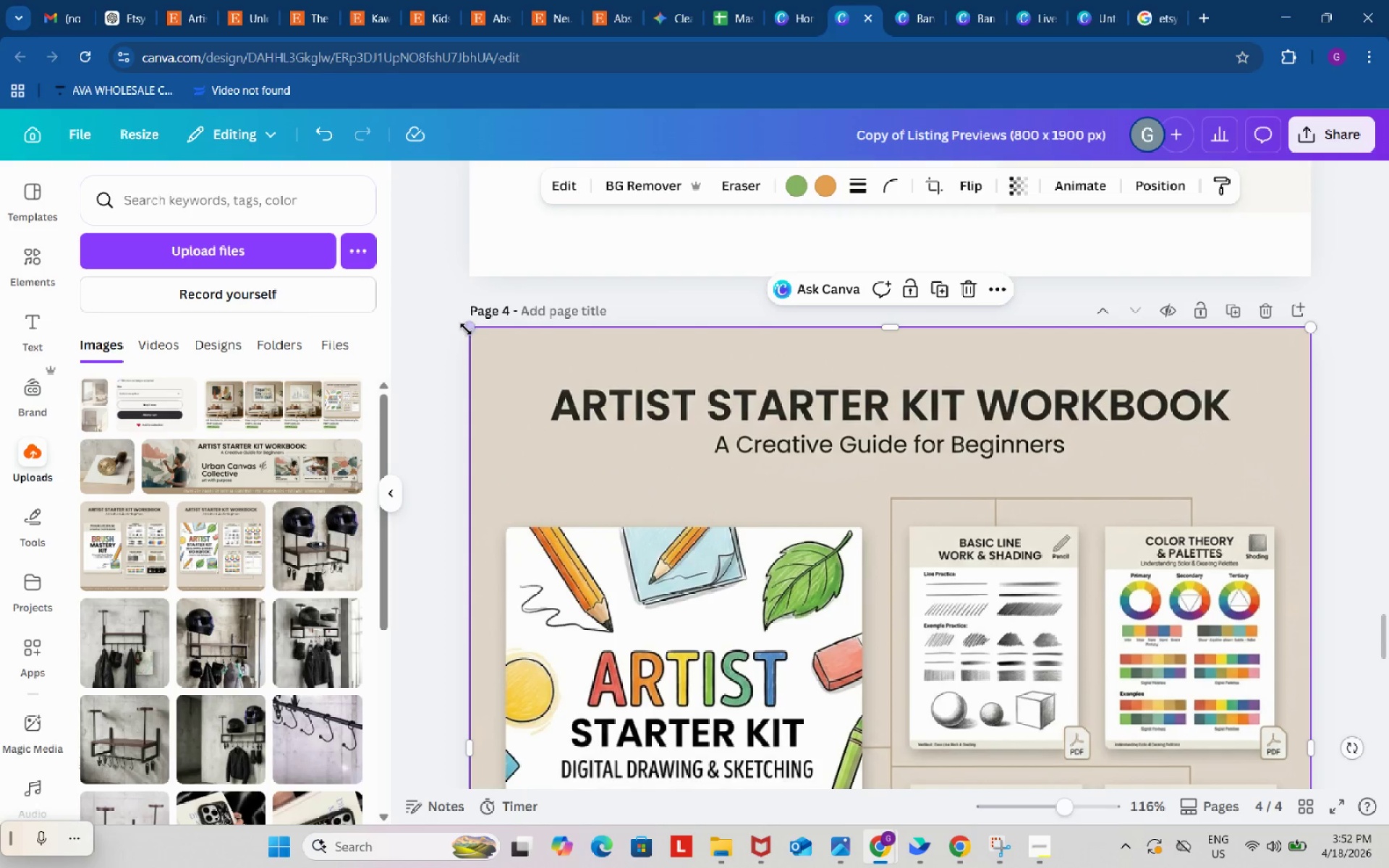 
left_click_drag(start_coordinate=[466, 329], to_coordinate=[762, 639])
 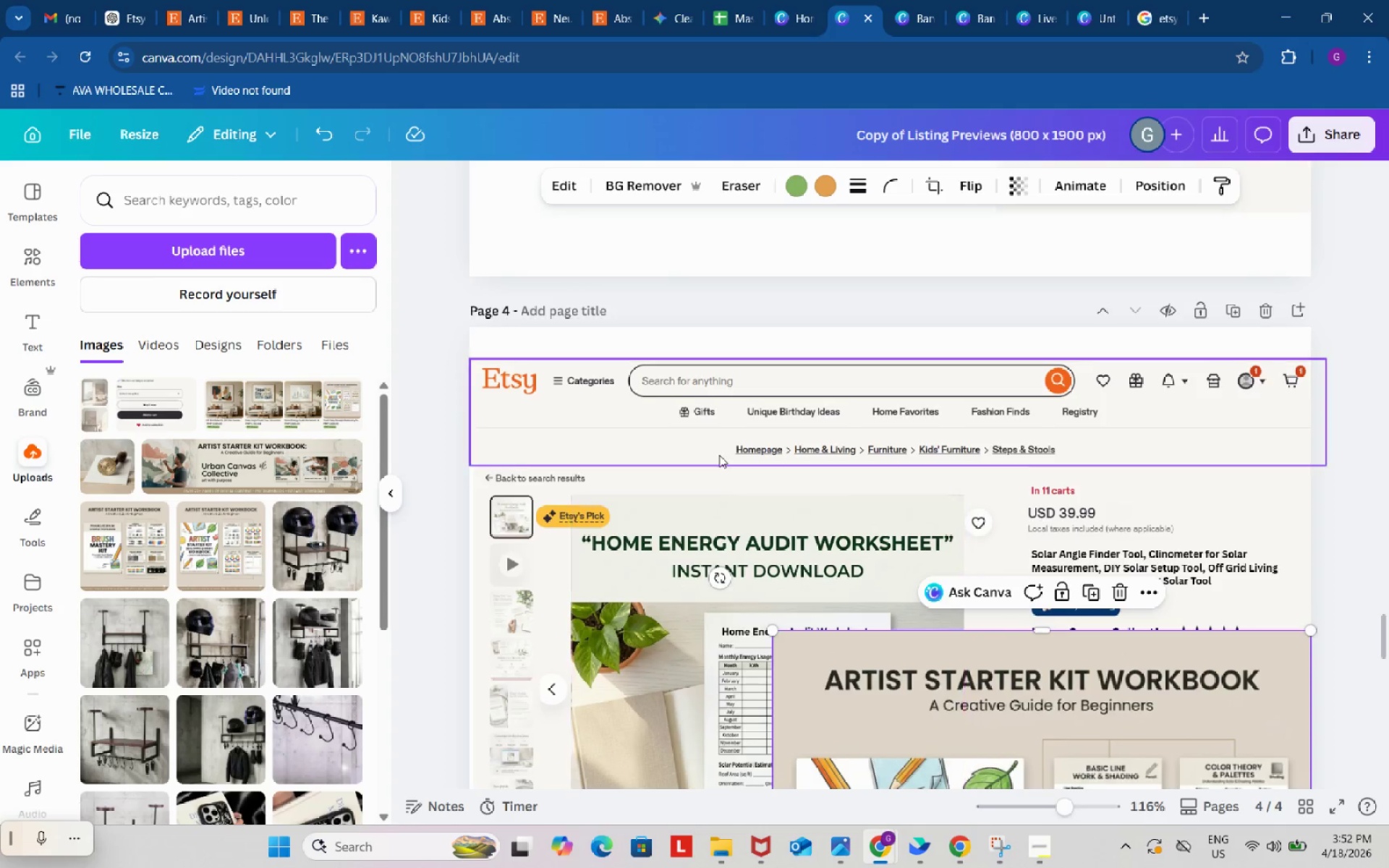 
left_click_drag(start_coordinate=[1049, 658], to_coordinate=[848, 524])
 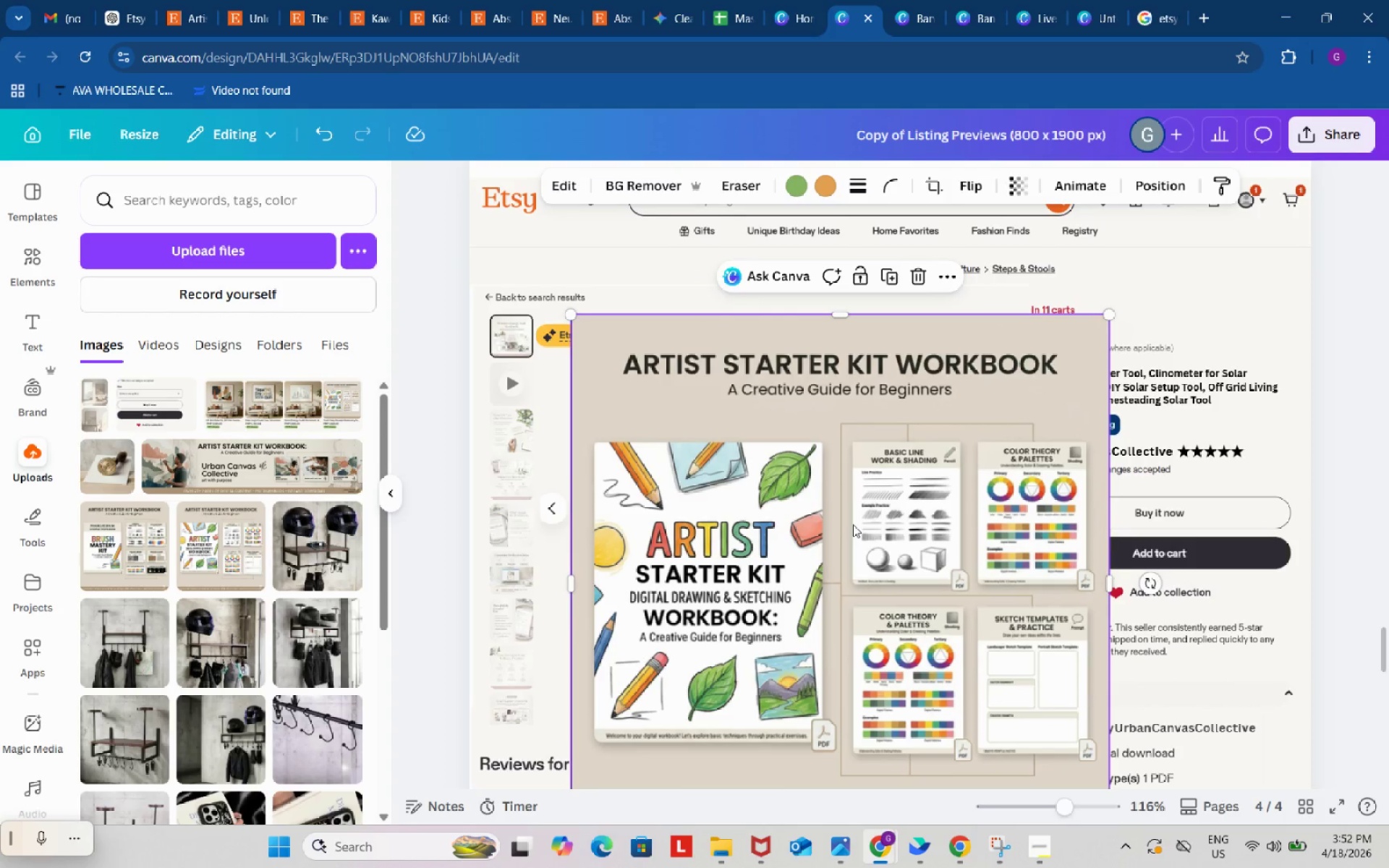 
scroll: coordinate [719, 455], scroll_direction: down, amount: 2.0
 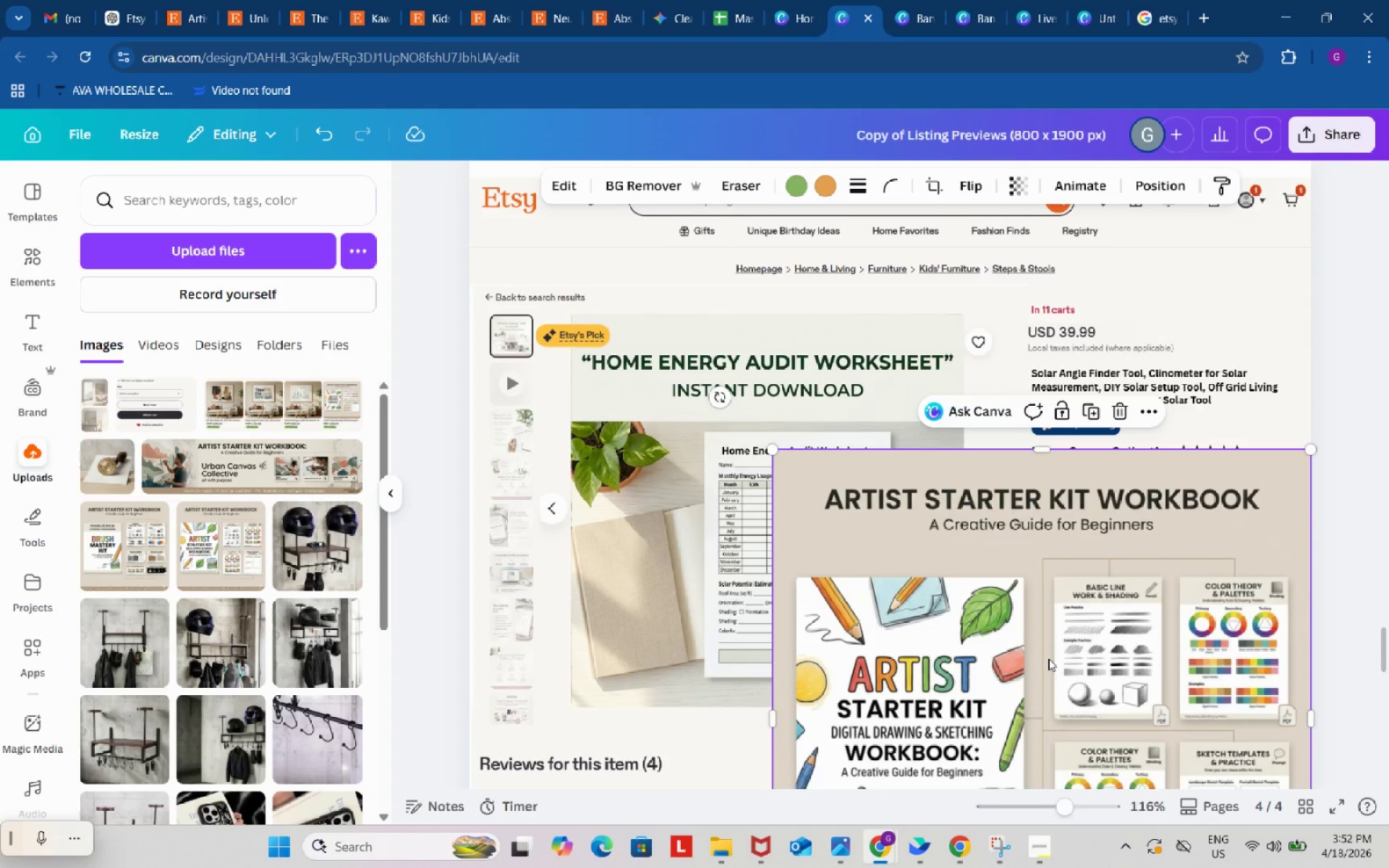 
wait(14.75)
 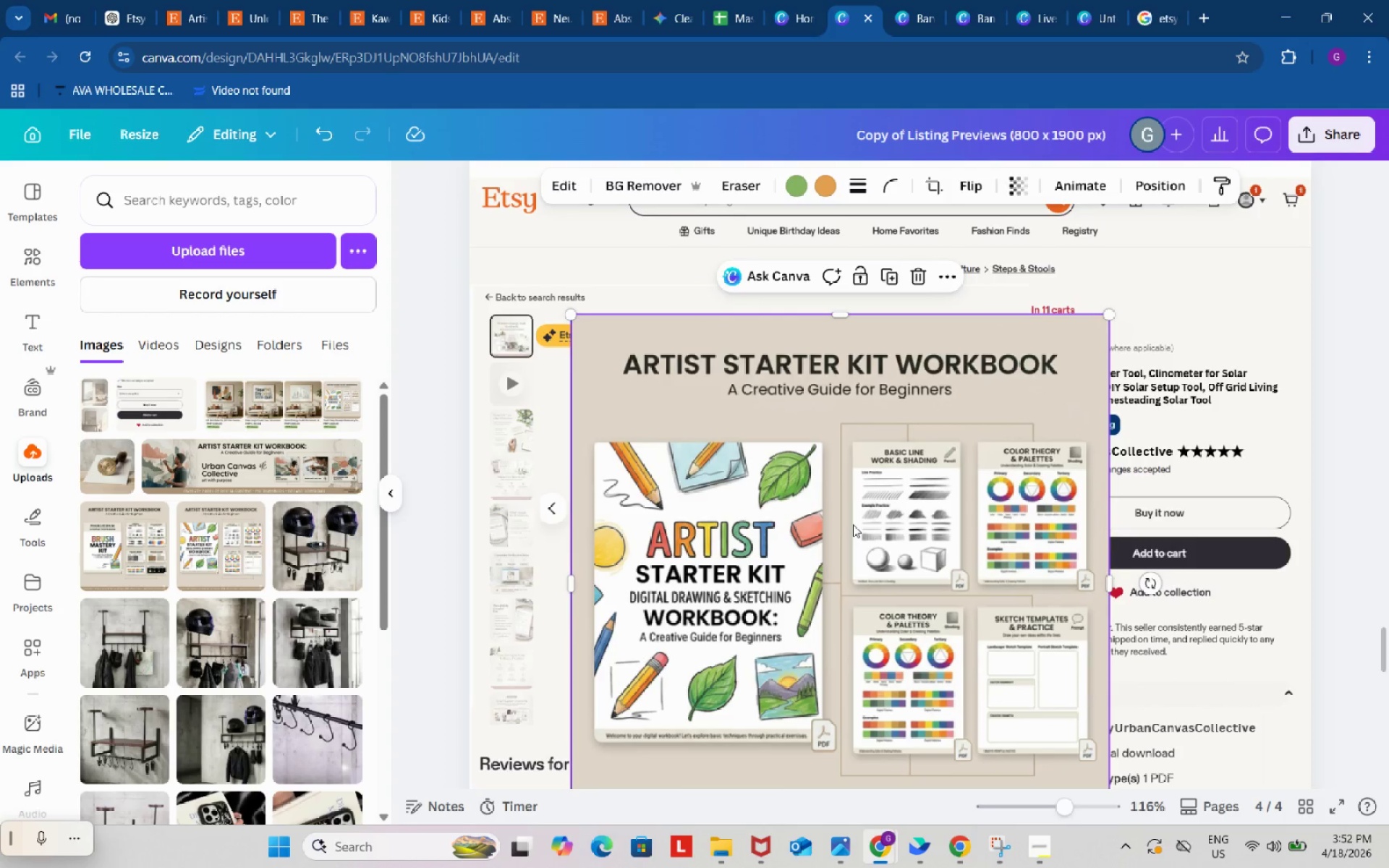 
scroll: coordinate [1061, 715], scroll_direction: down, amount: 1.0
 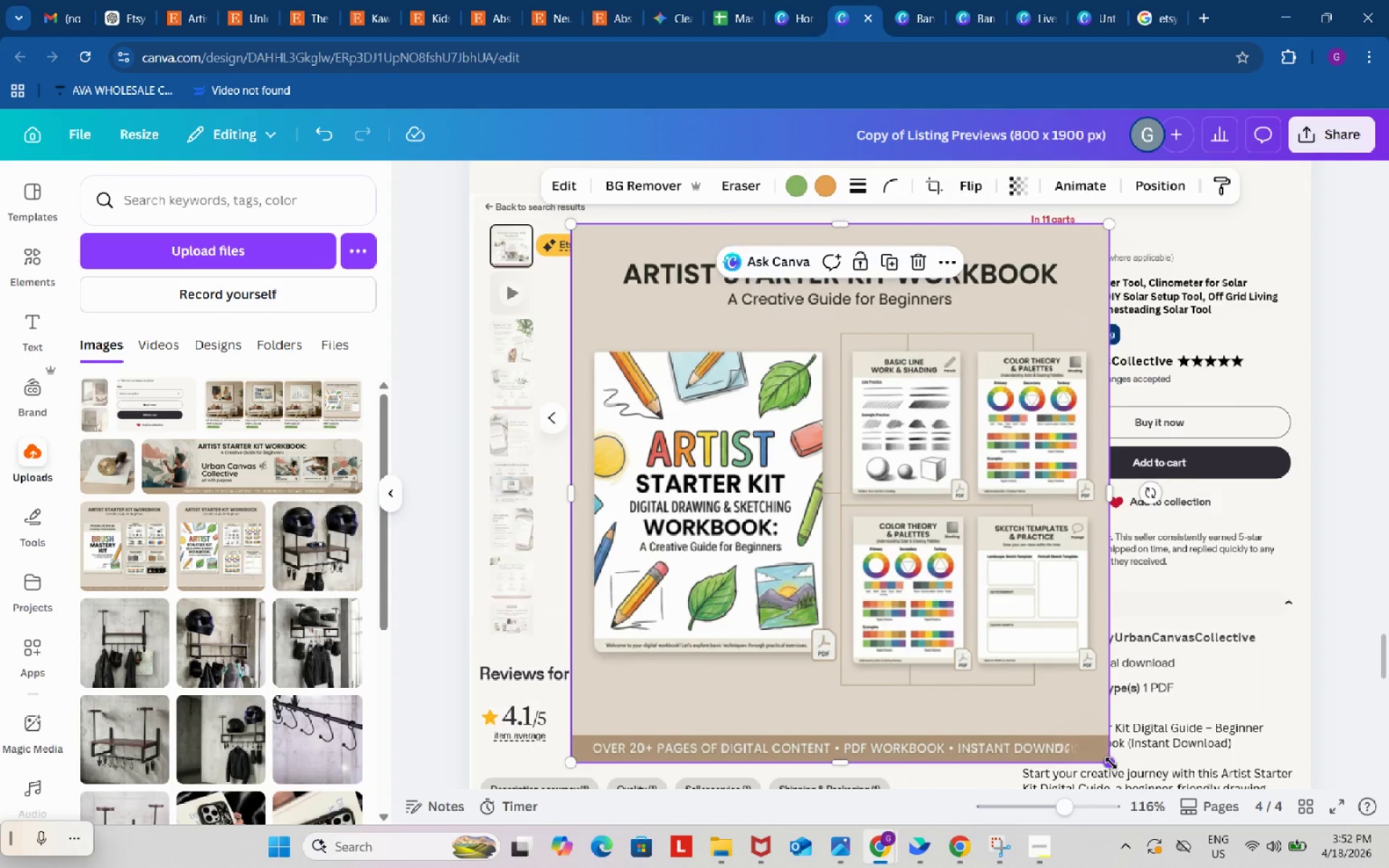 
left_click_drag(start_coordinate=[1111, 763], to_coordinate=[962, 621])
 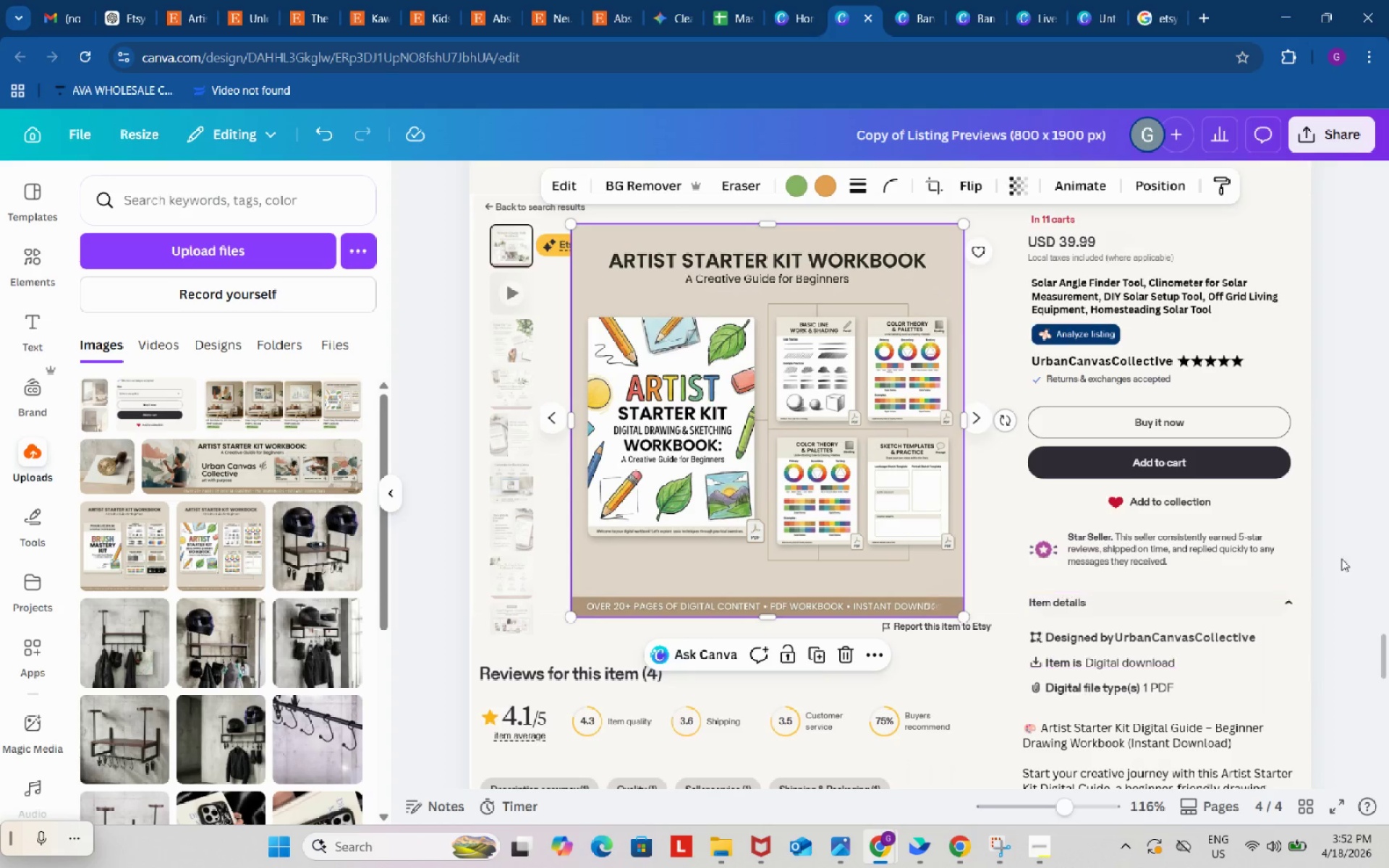 
left_click([1349, 552])
 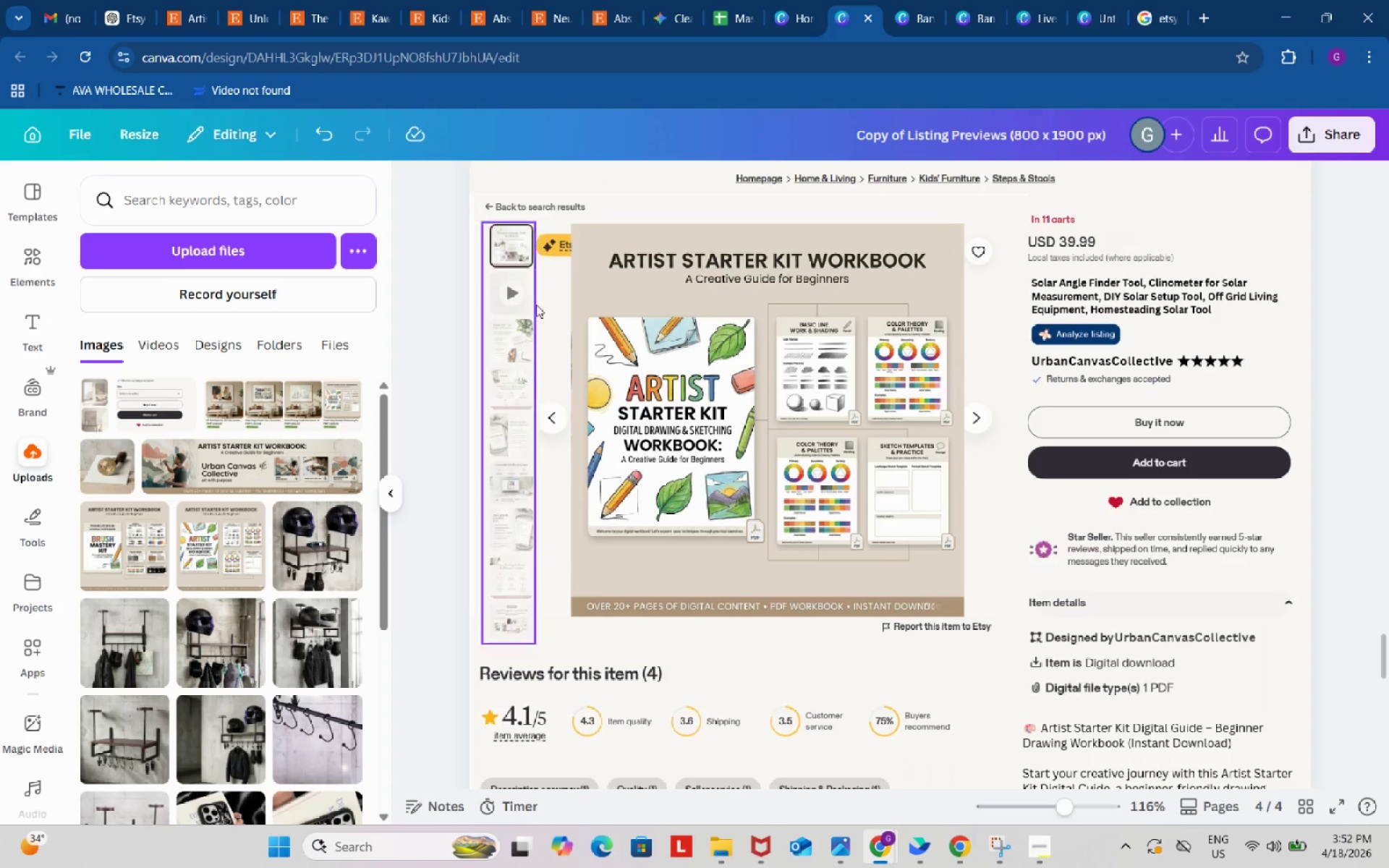 
left_click([553, 247])
 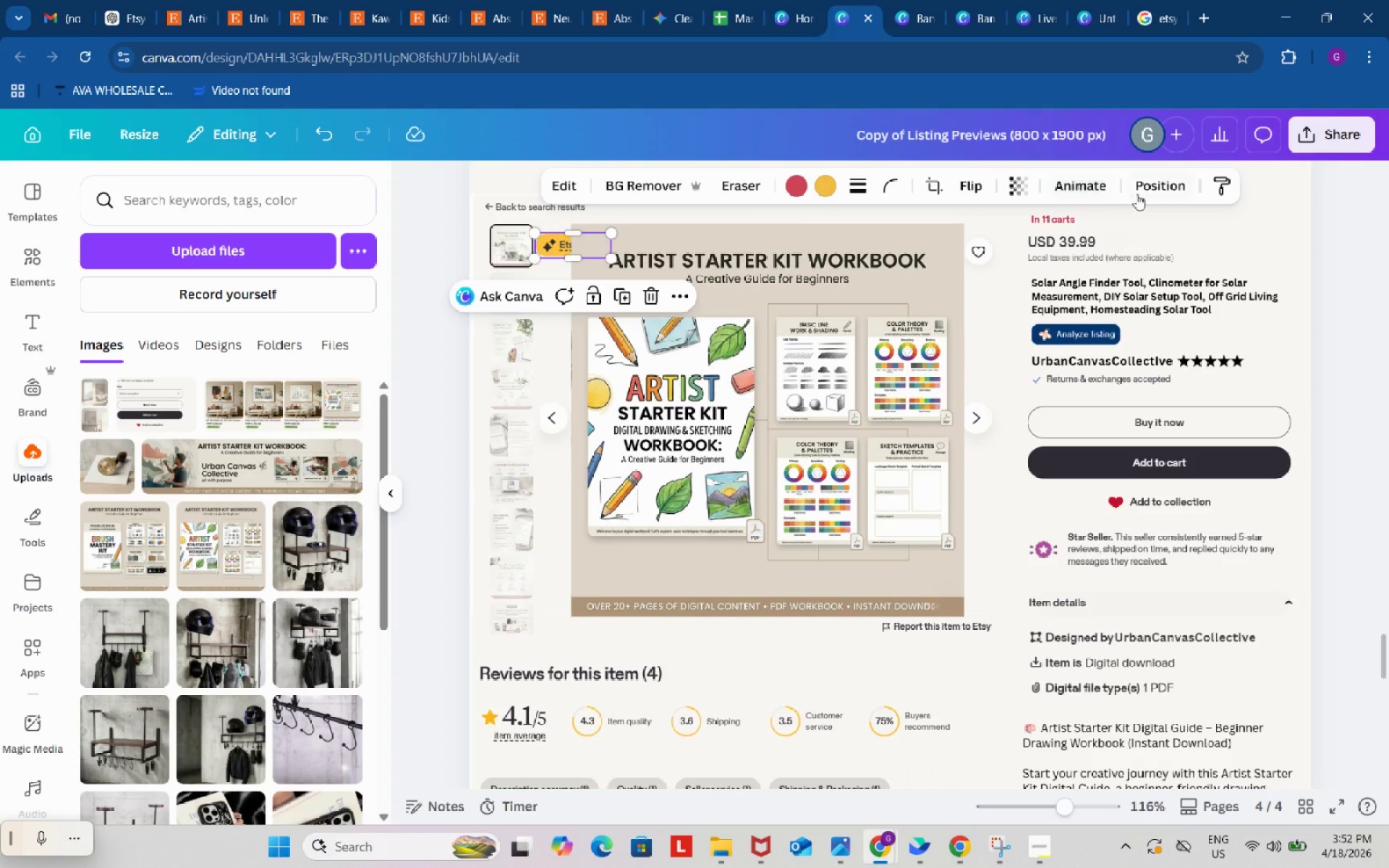 
left_click([1152, 191])
 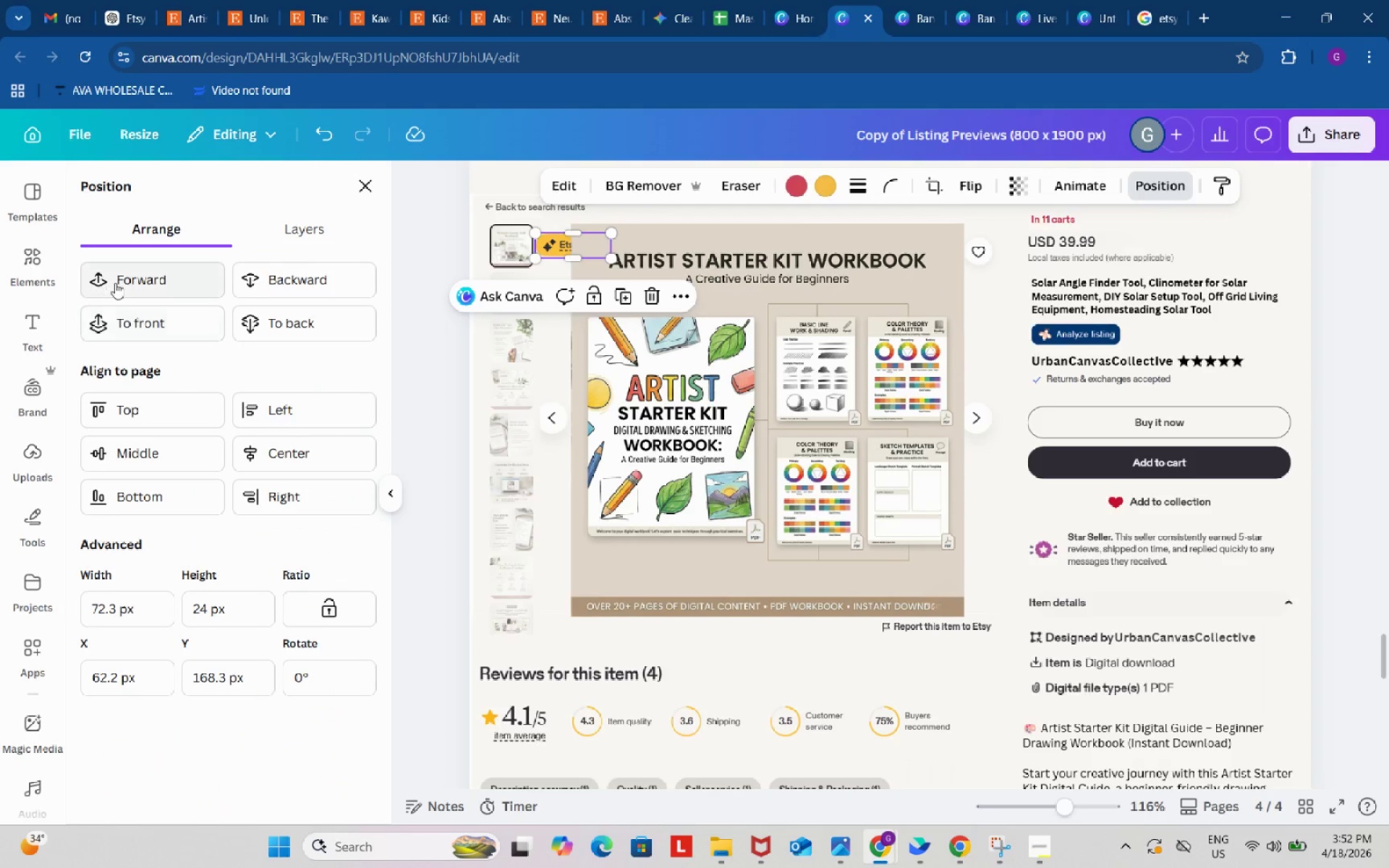 
left_click([122, 280])
 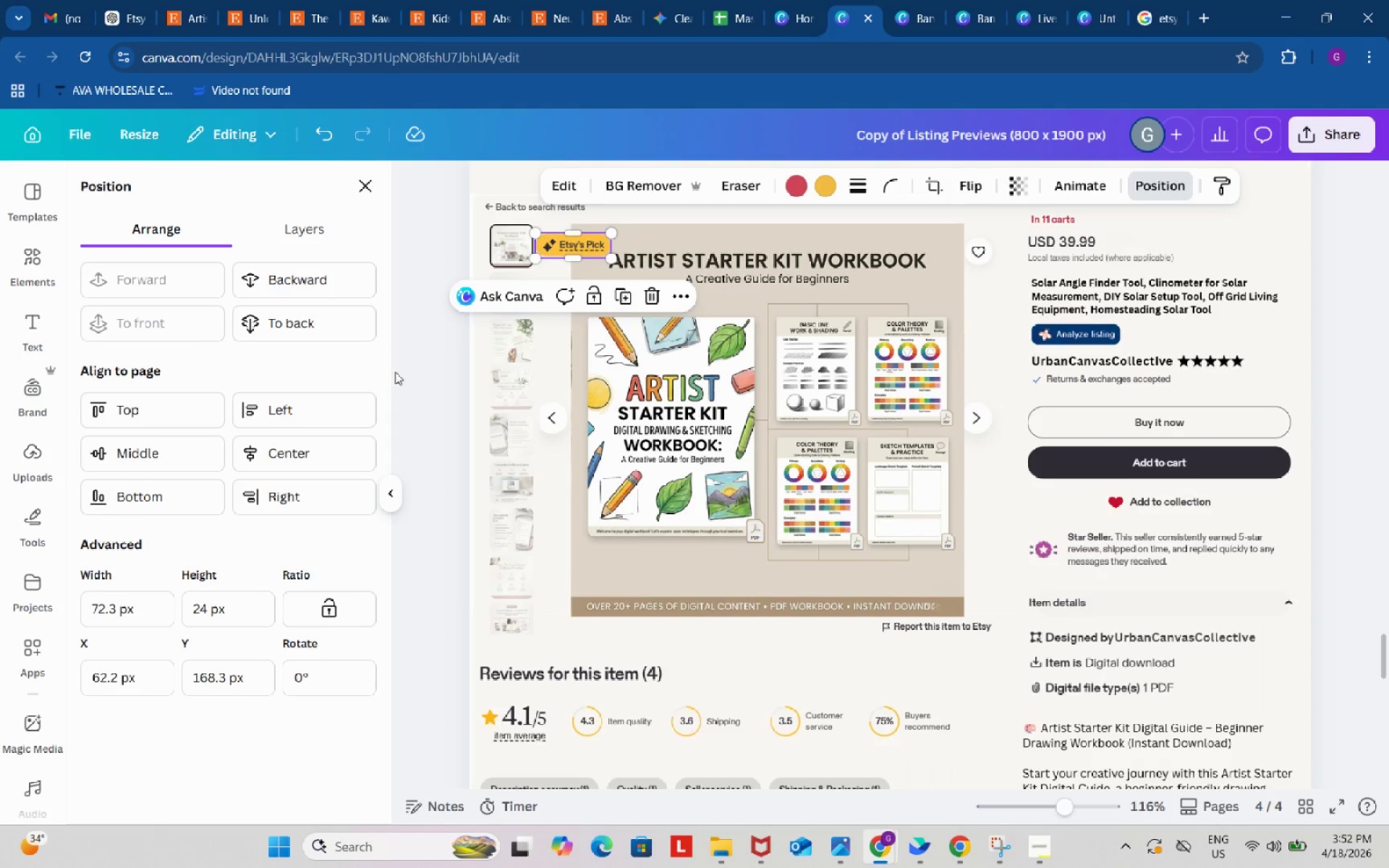 
left_click([420, 396])
 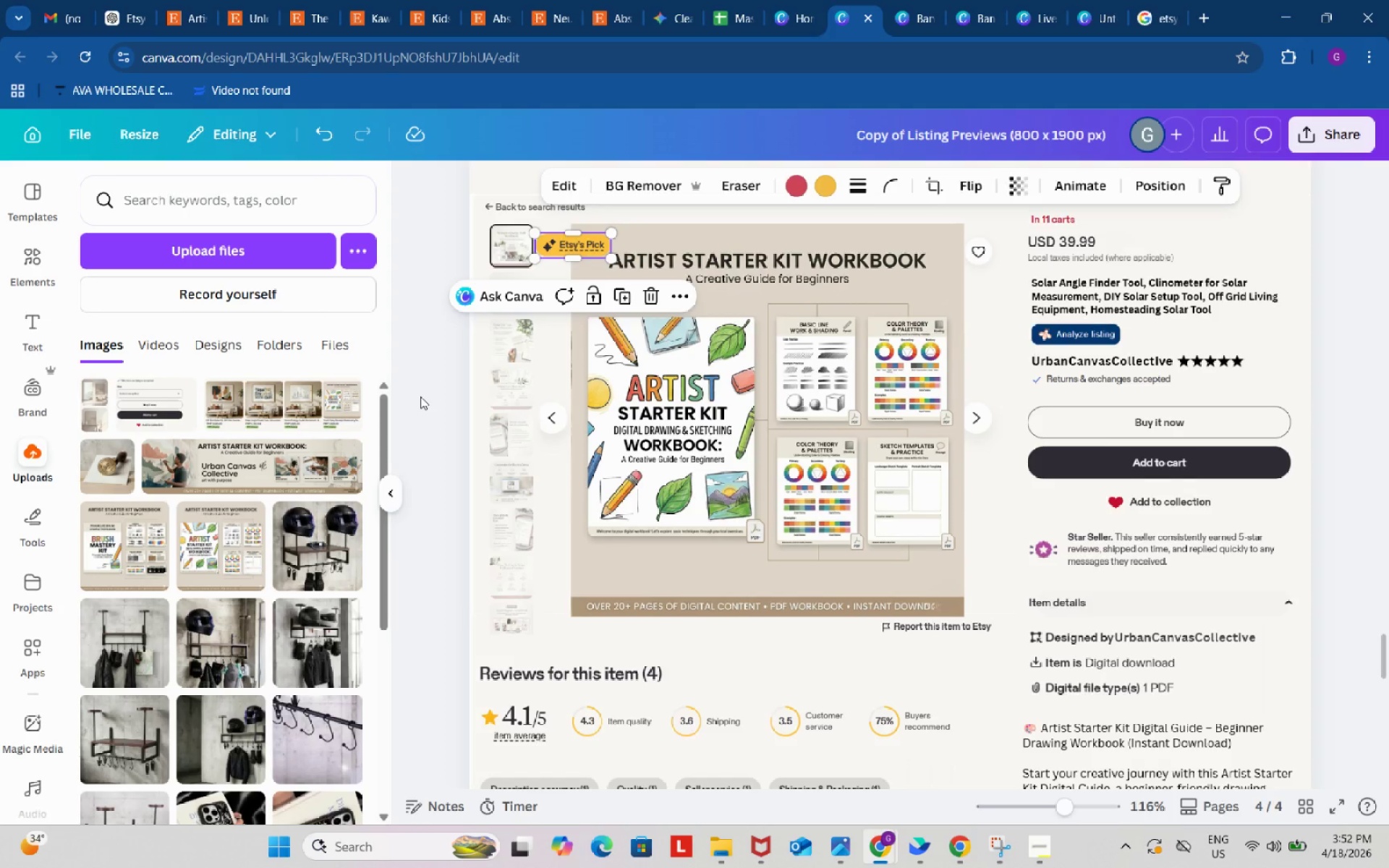 
left_click([420, 396])
 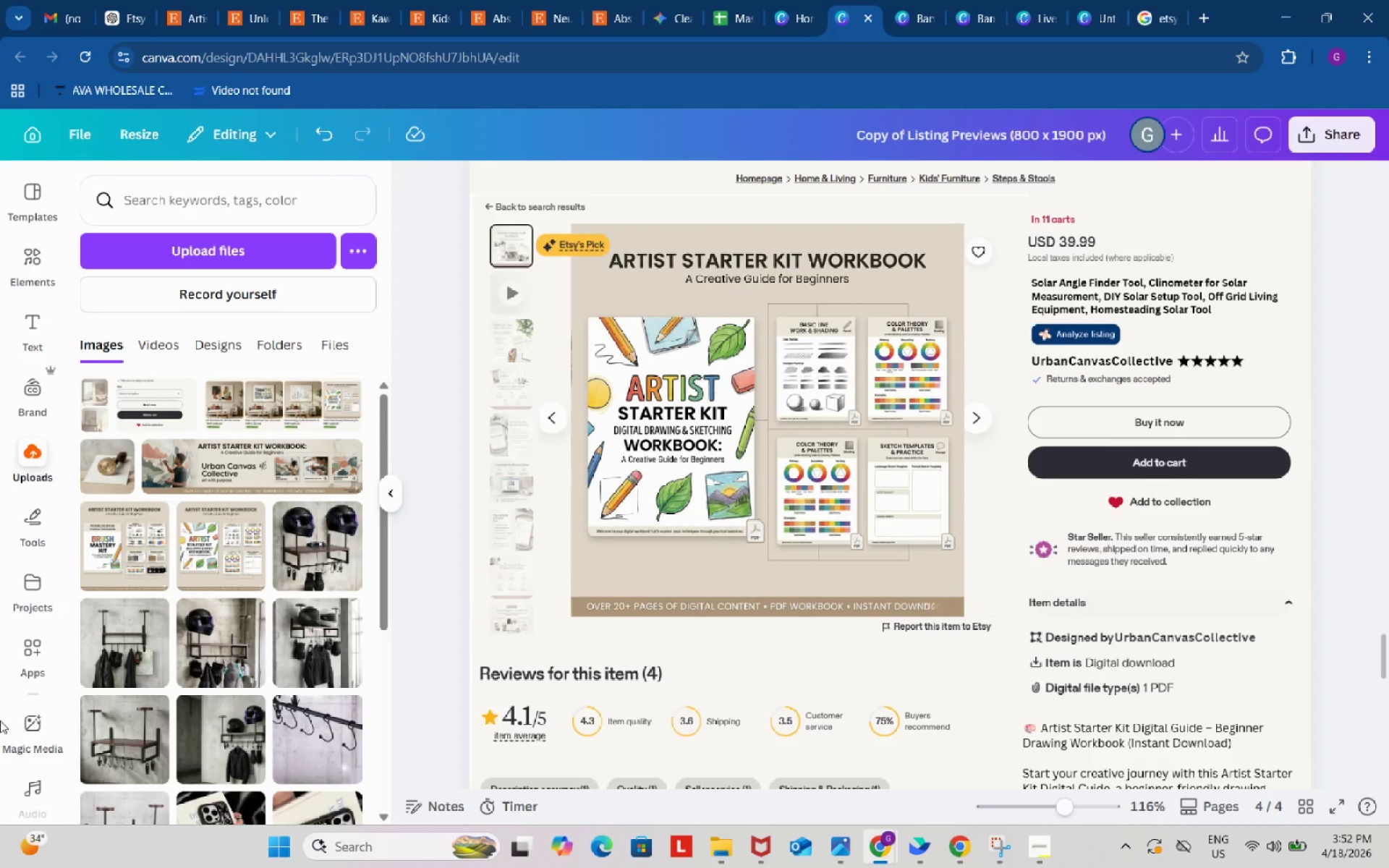 
left_click([720, 0])
 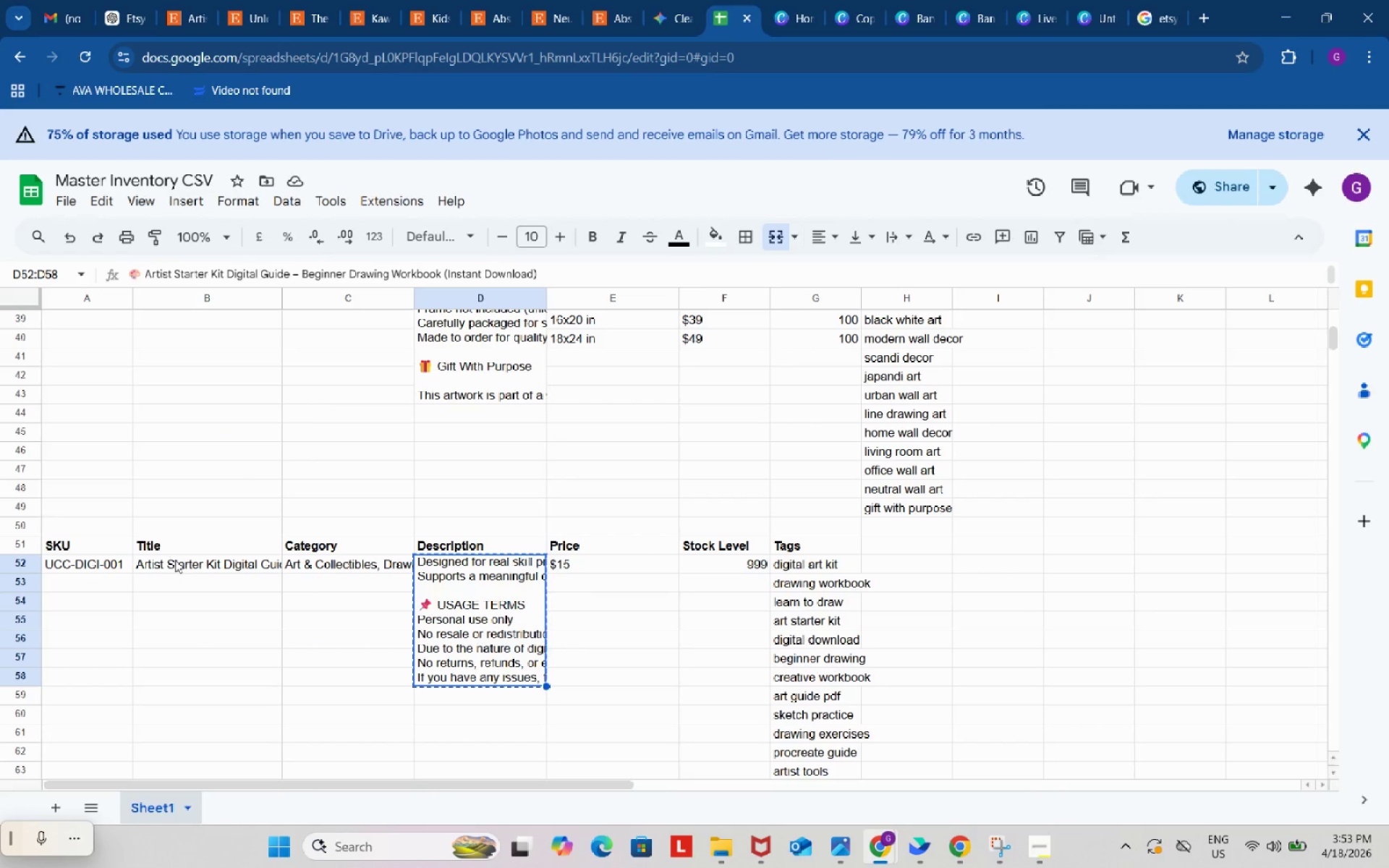 
left_click([182, 565])
 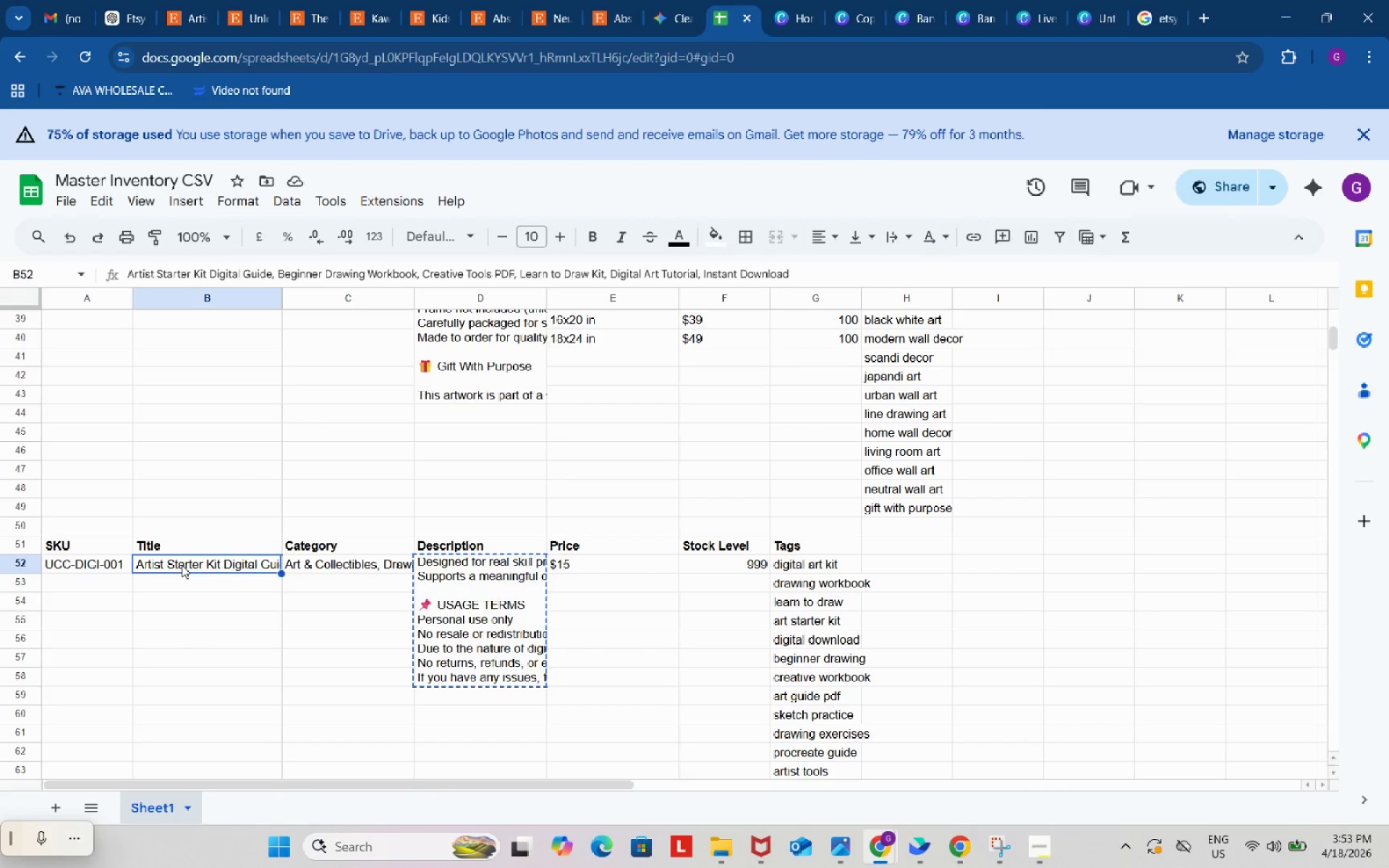 
key(Control+ControlLeft)
 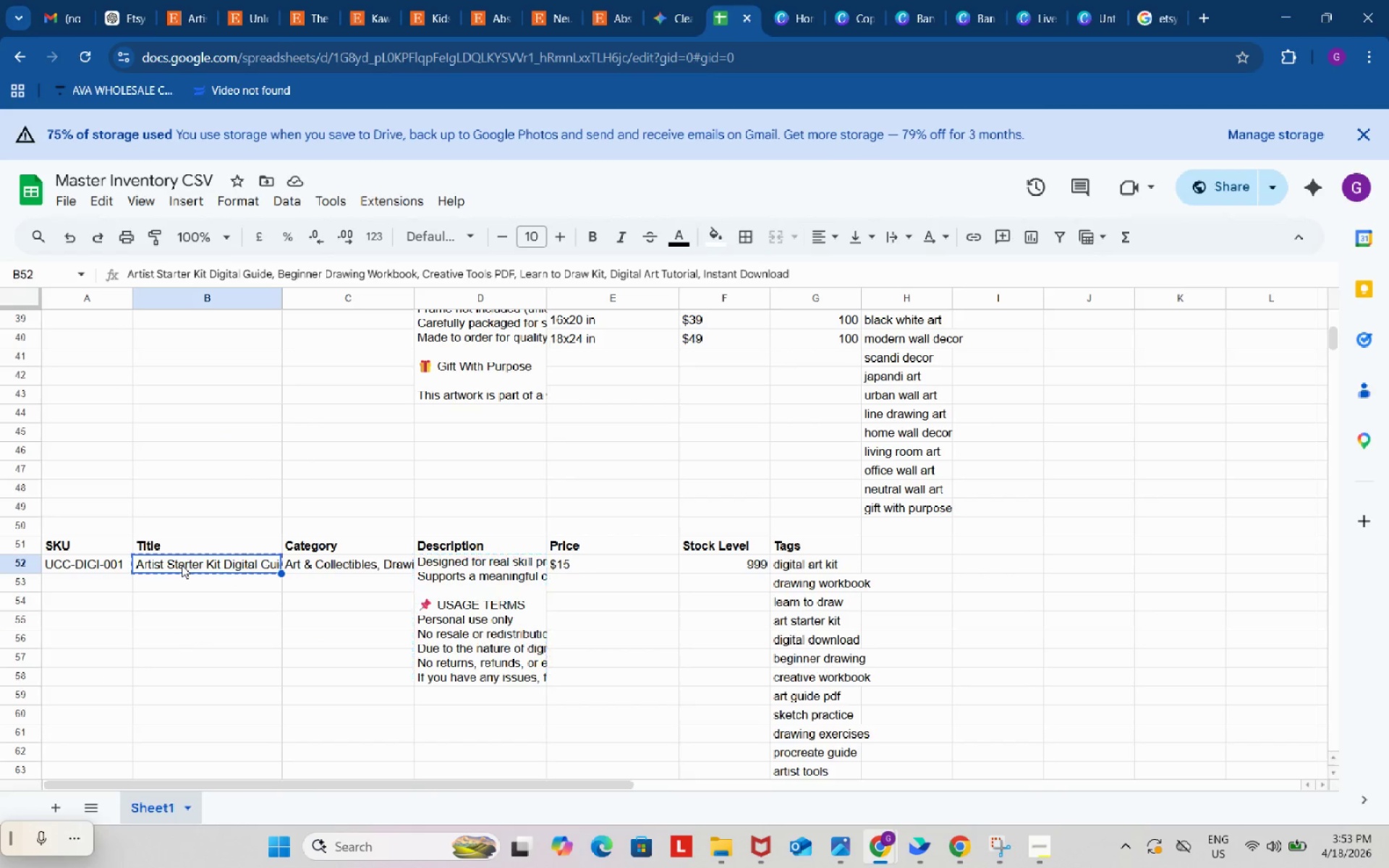 
key(Control+C)
 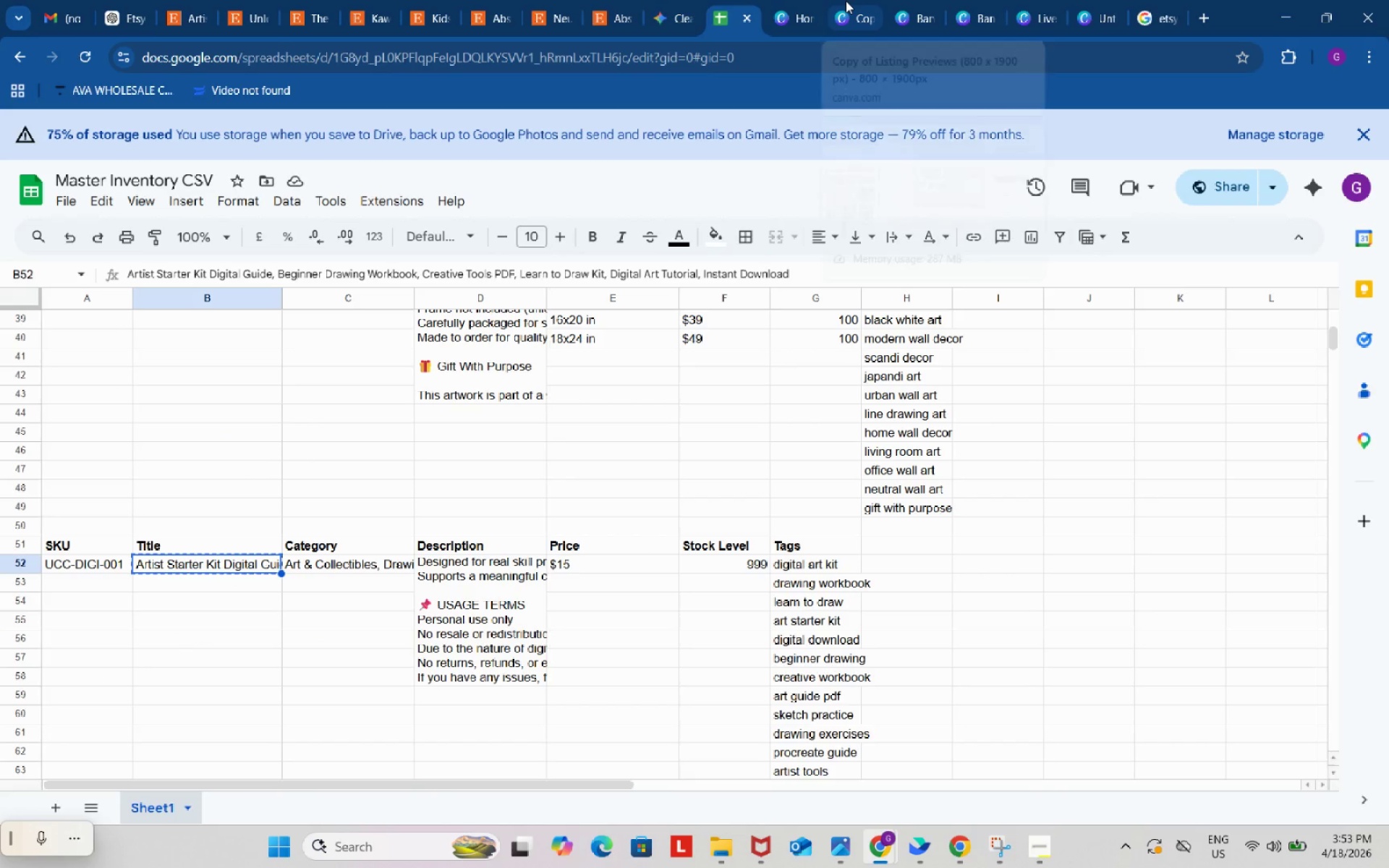 
left_click([849, 1])
 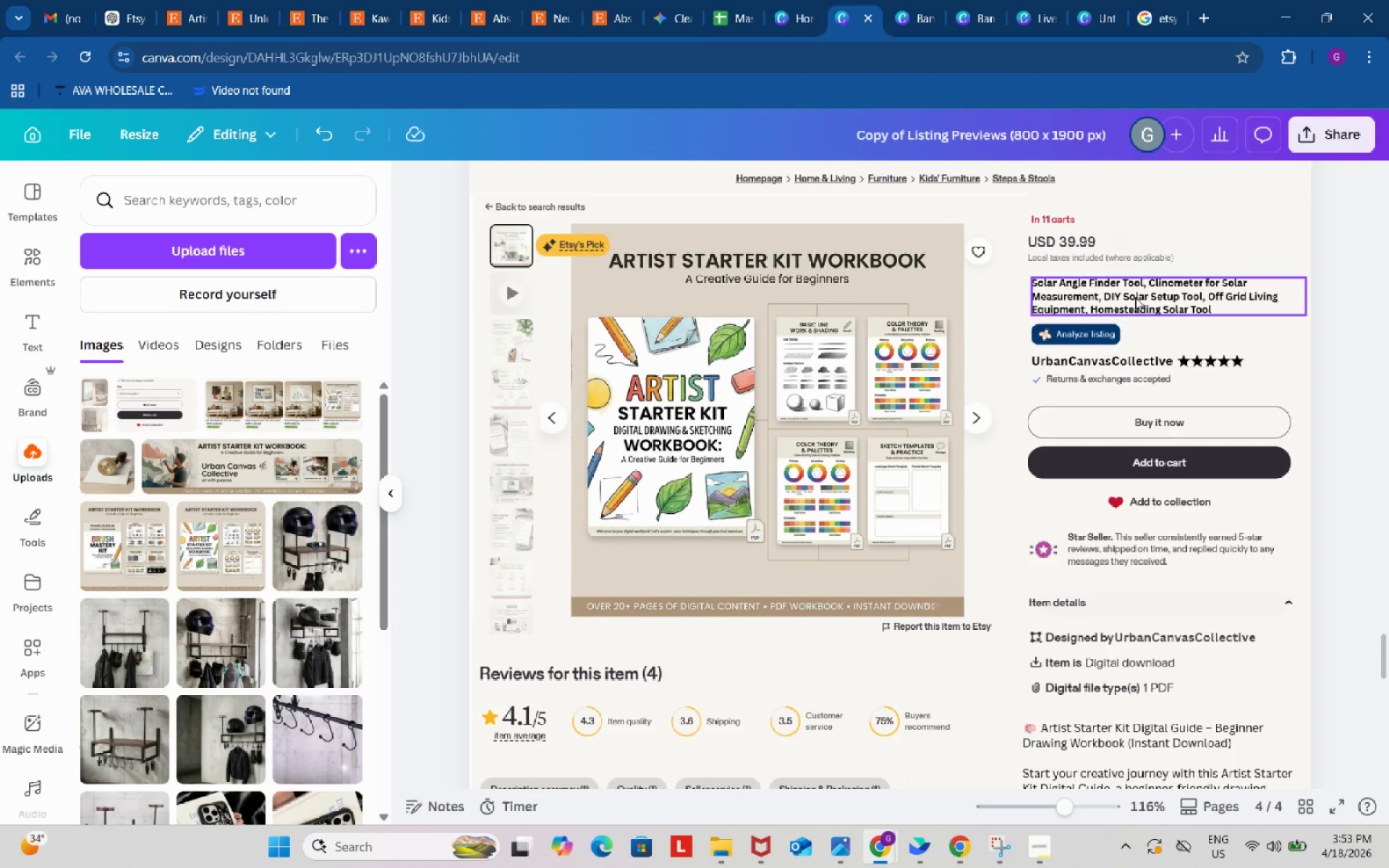 
double_click([1136, 297])
 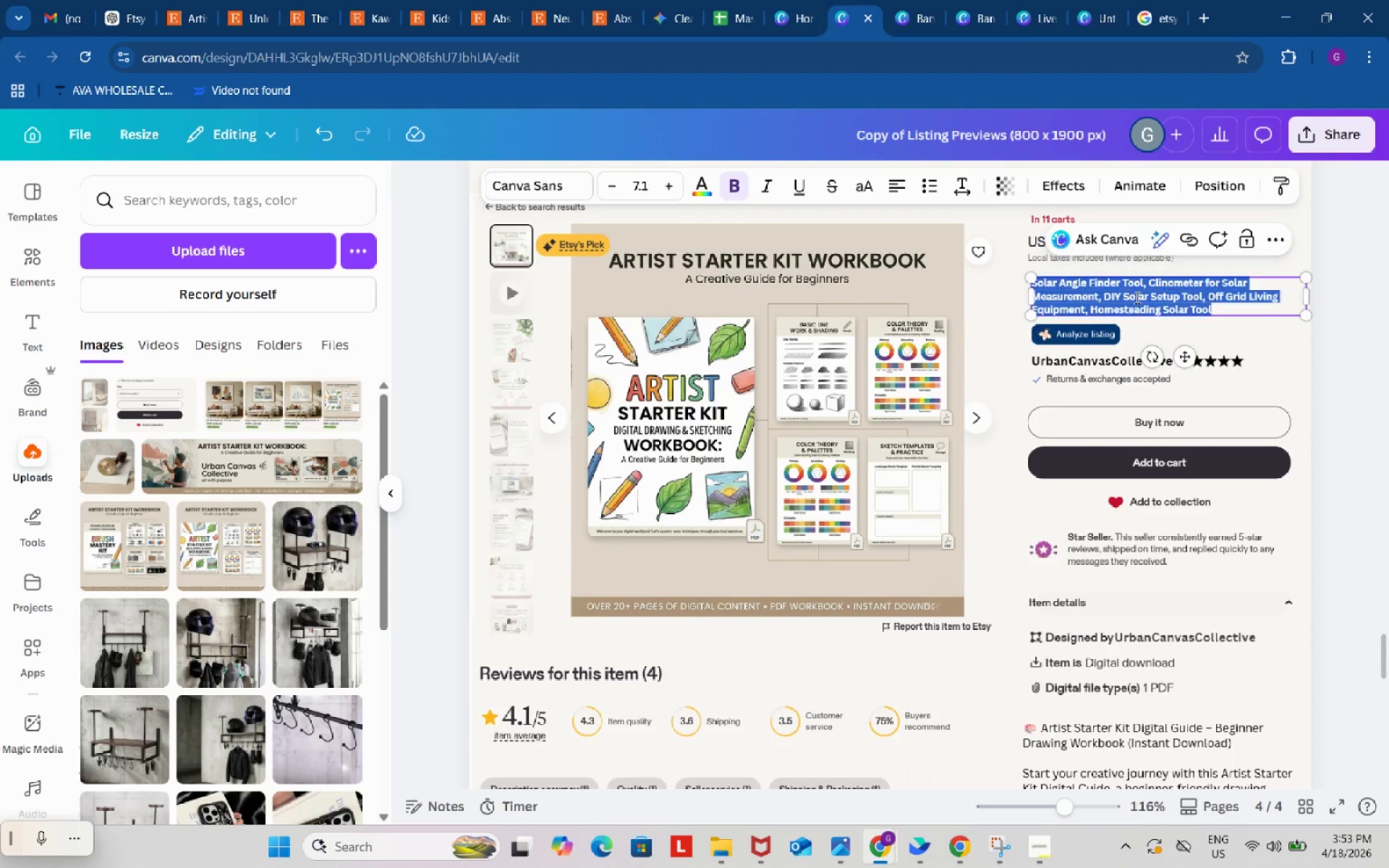 
key(Control+ControlLeft)
 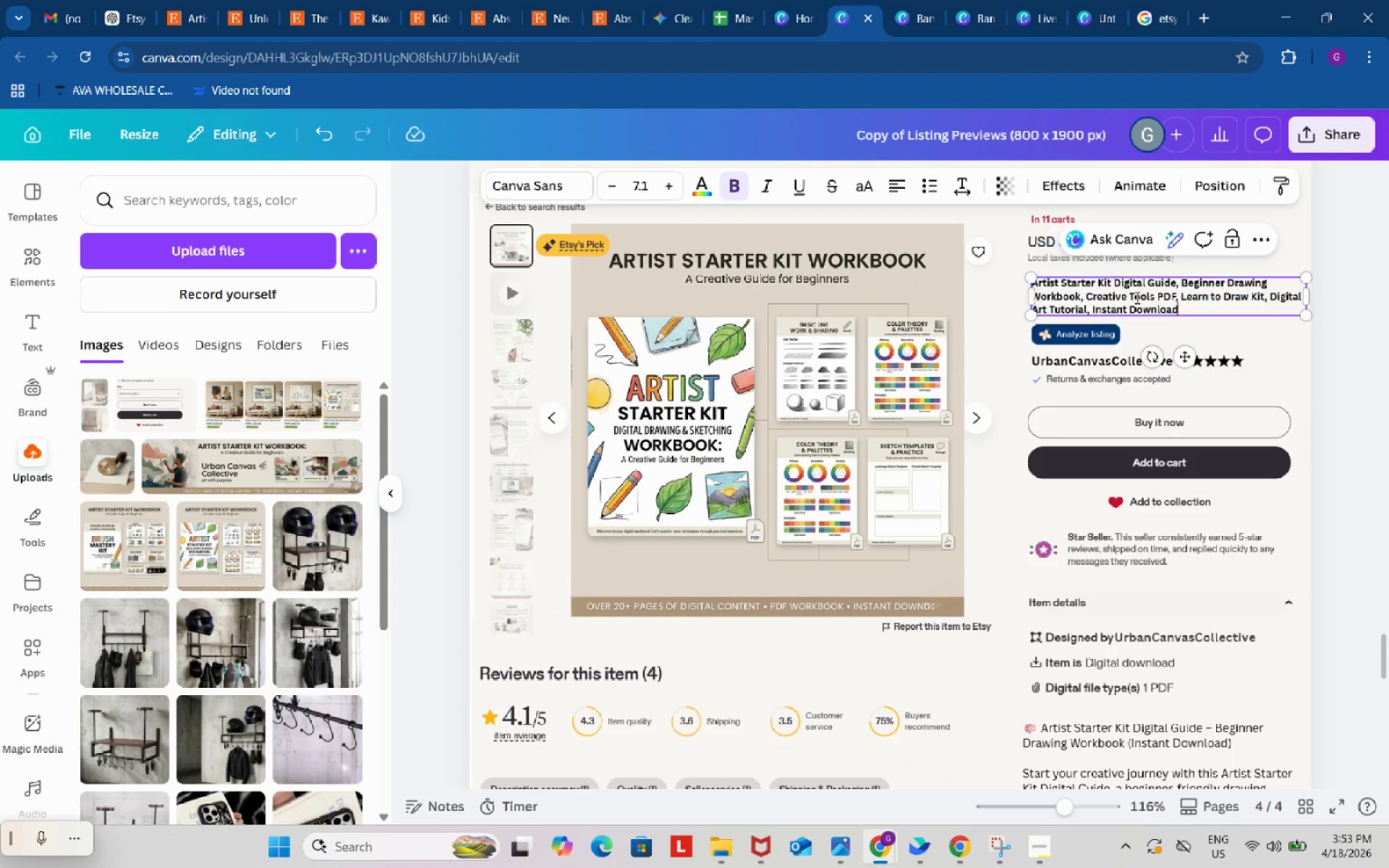 
key(Control+V)
 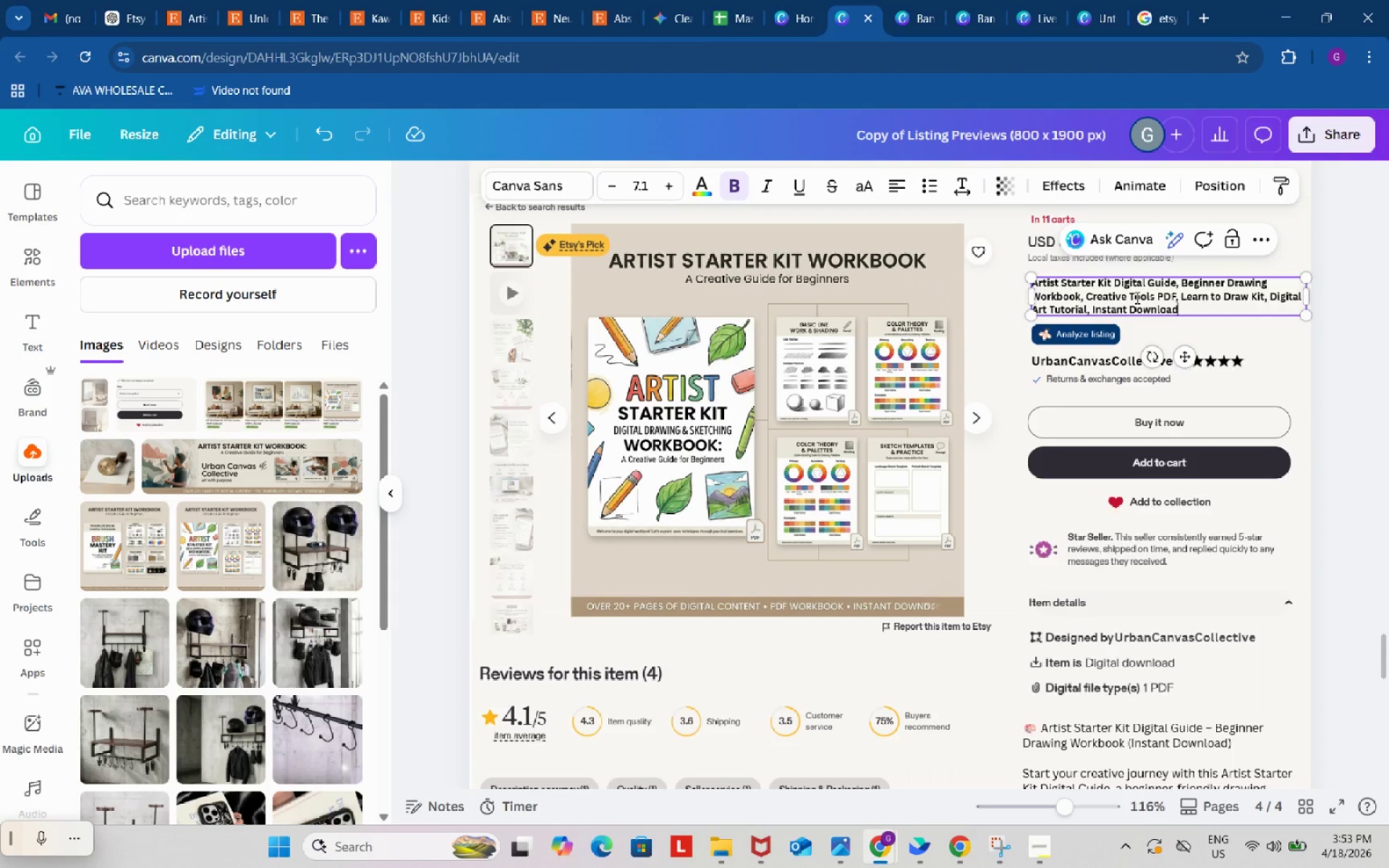 
key(Control+A)
 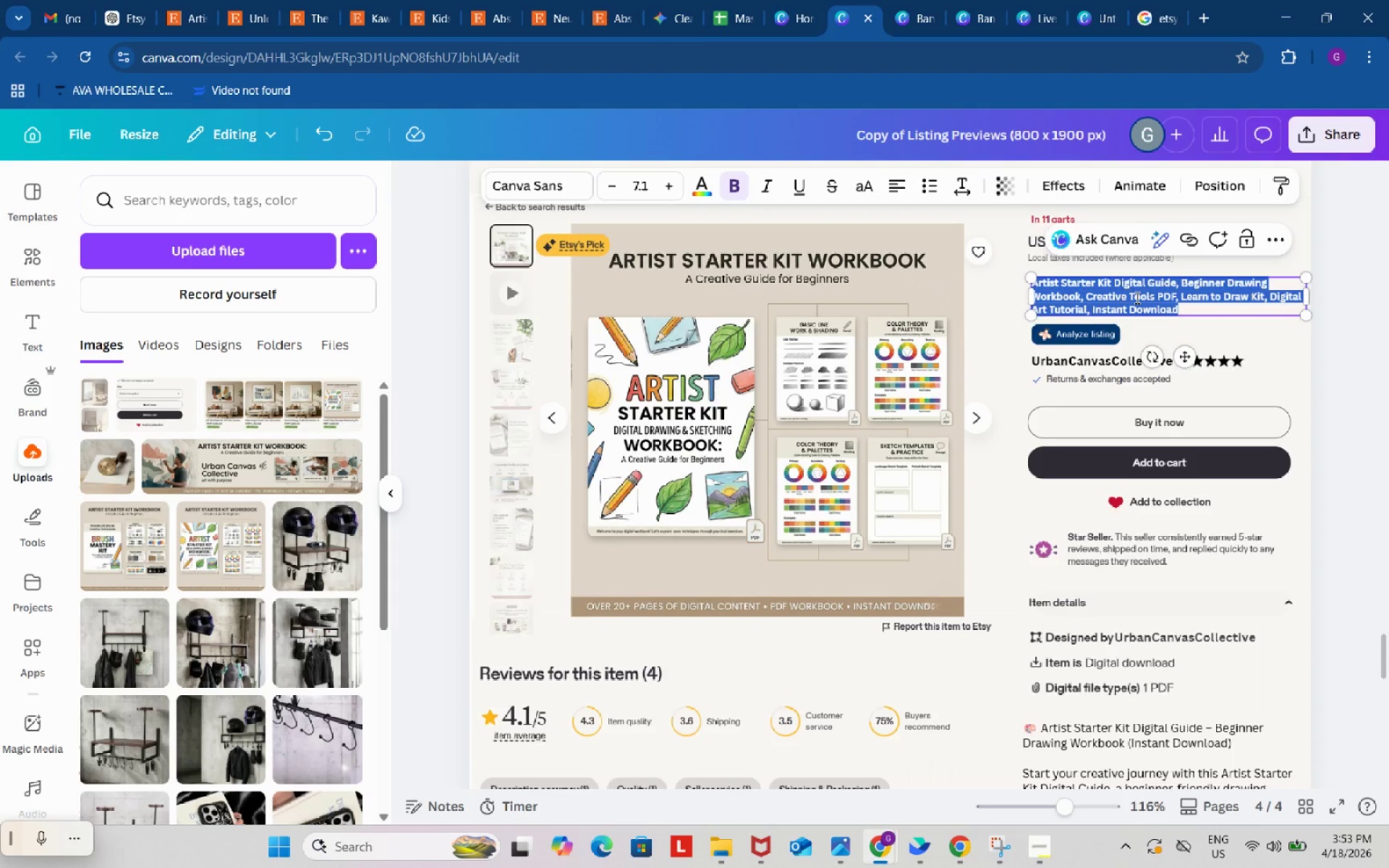 
key(Control+B)
 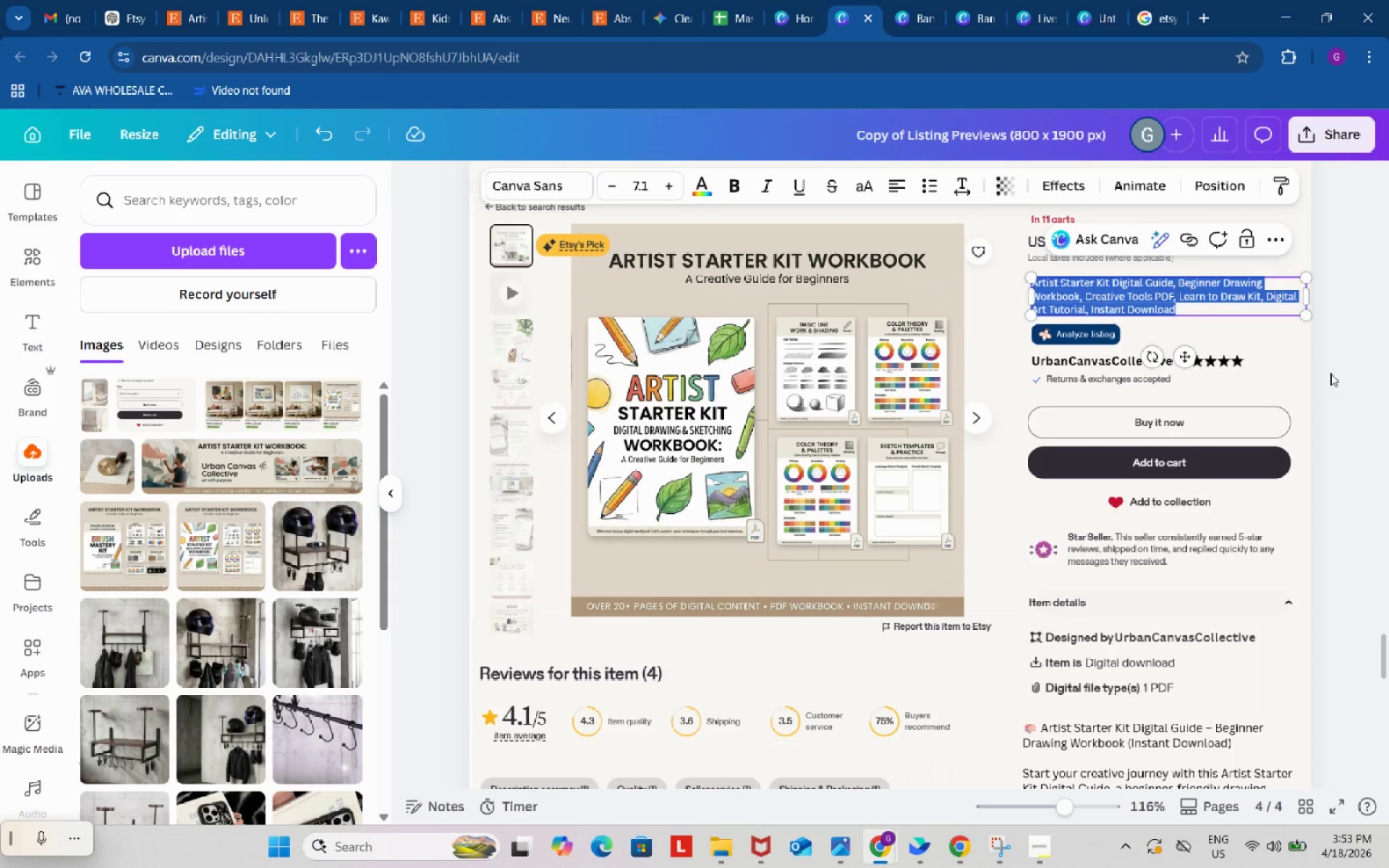 
left_click([1340, 372])
 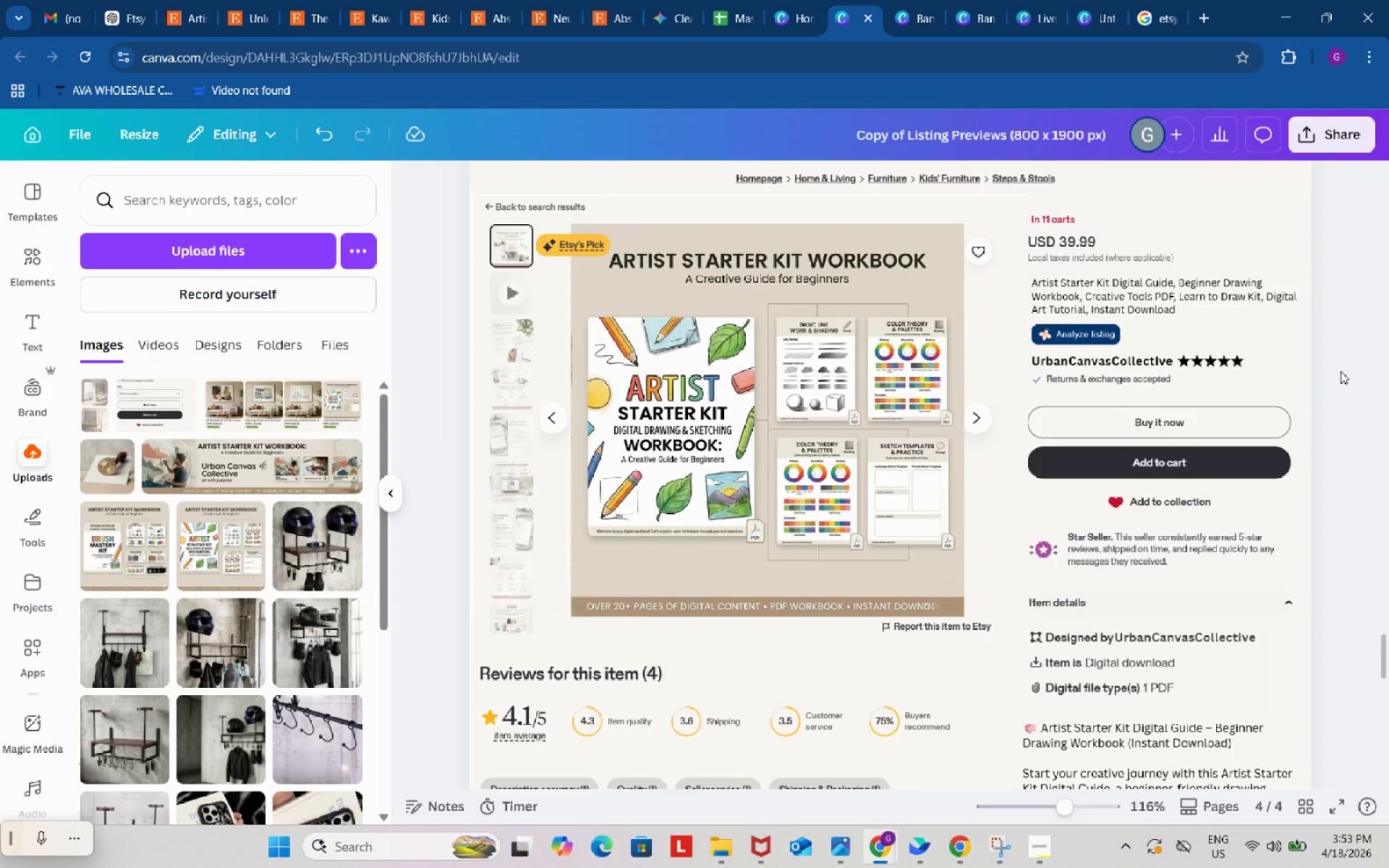 
scroll: coordinate [1341, 371], scroll_direction: down, amount: 7.0
 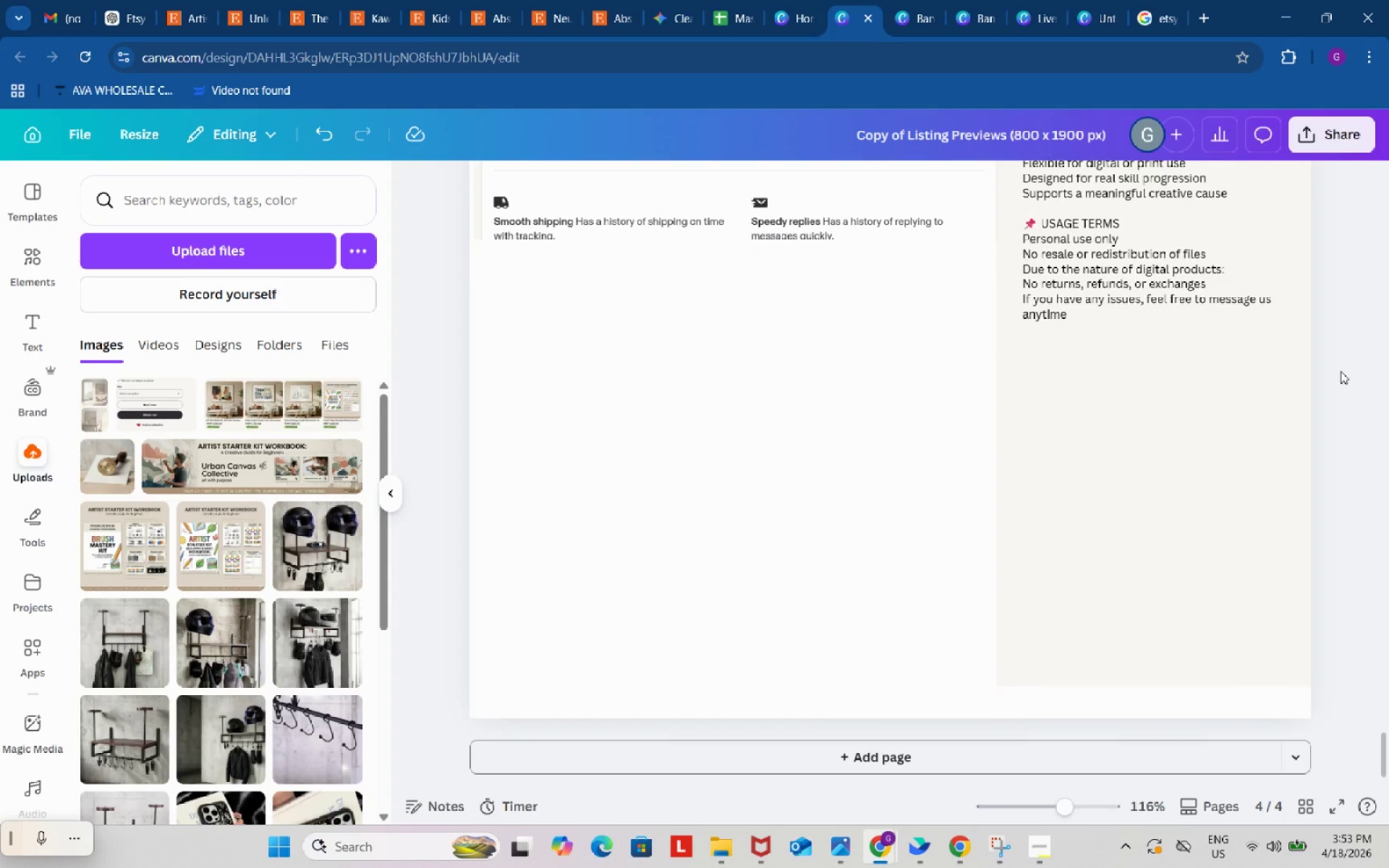 
scroll: coordinate [1126, 316], scroll_direction: up, amount: 14.0
 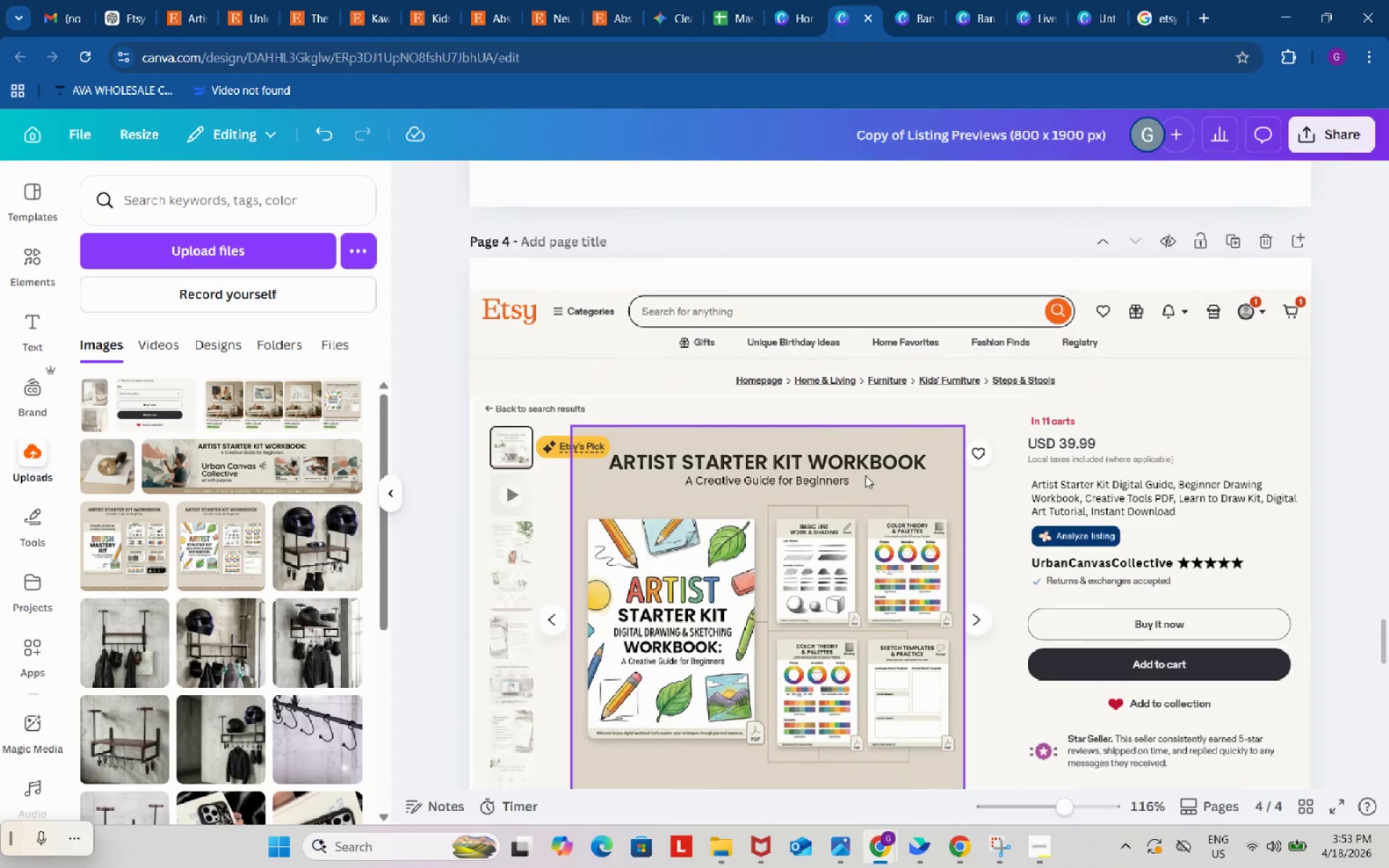 
left_click([865, 425])
 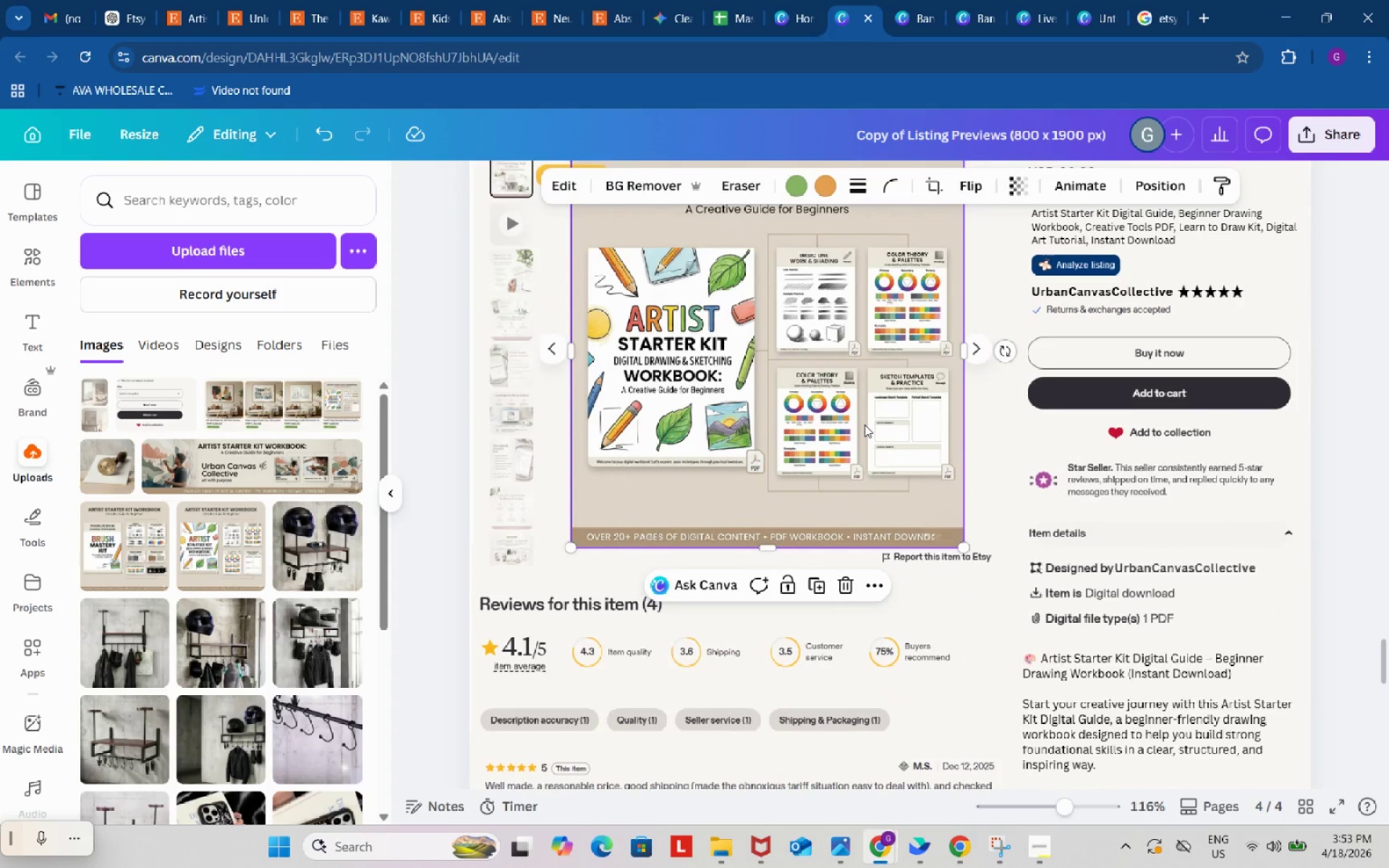 
scroll: coordinate [865, 475], scroll_direction: down, amount: 3.0
 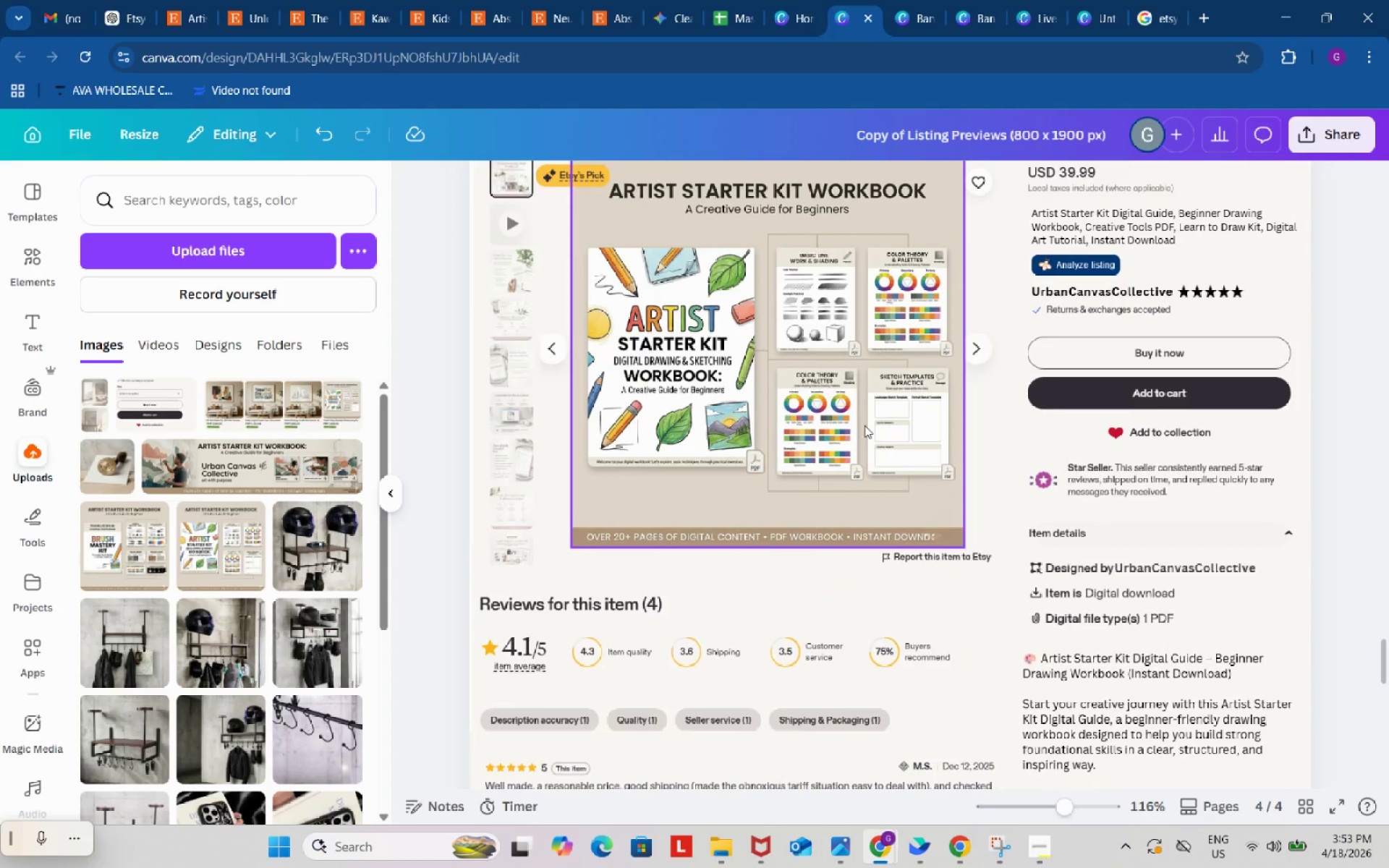 
key(Control+ControlLeft)
 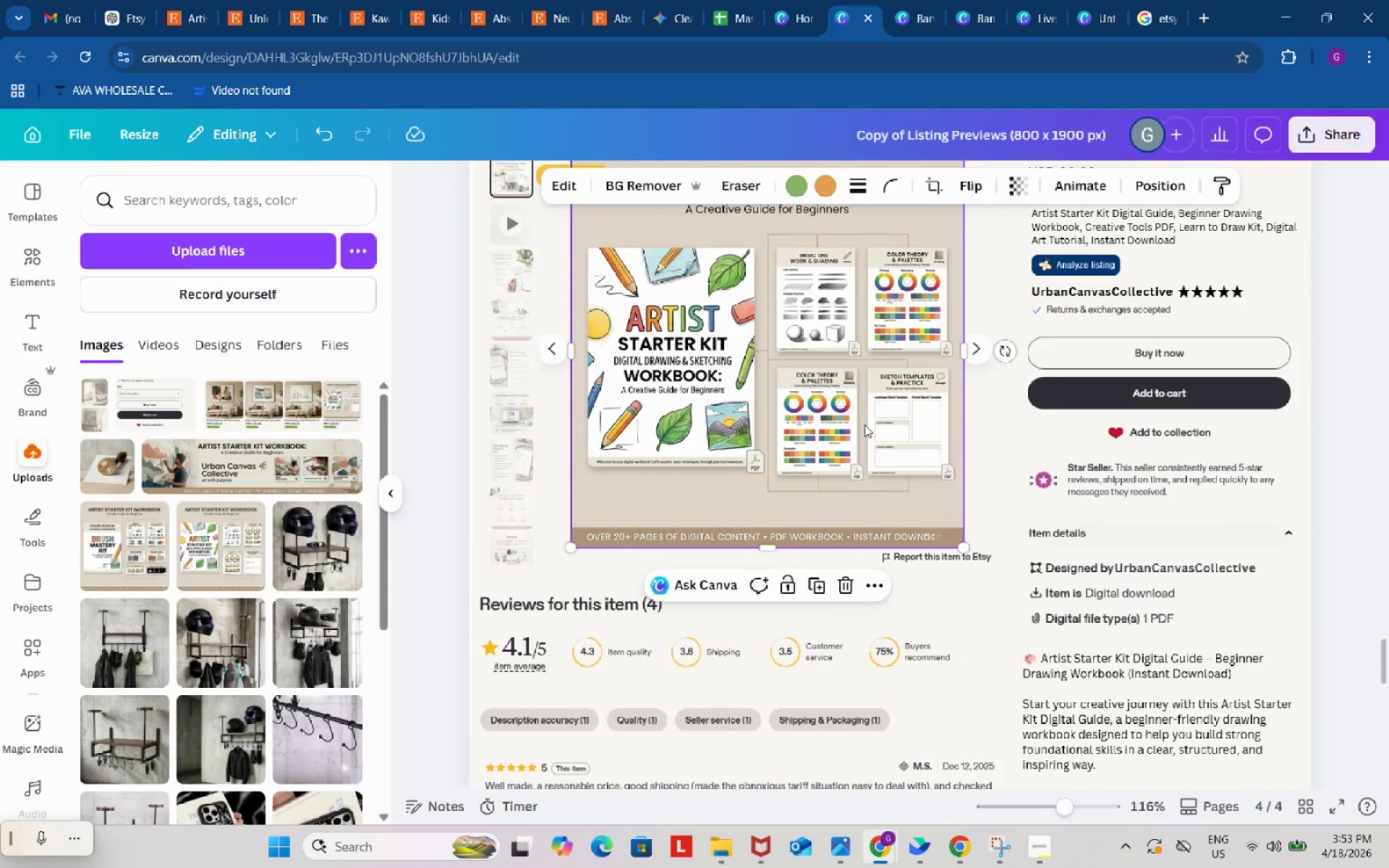 
key(Control+C)
 